 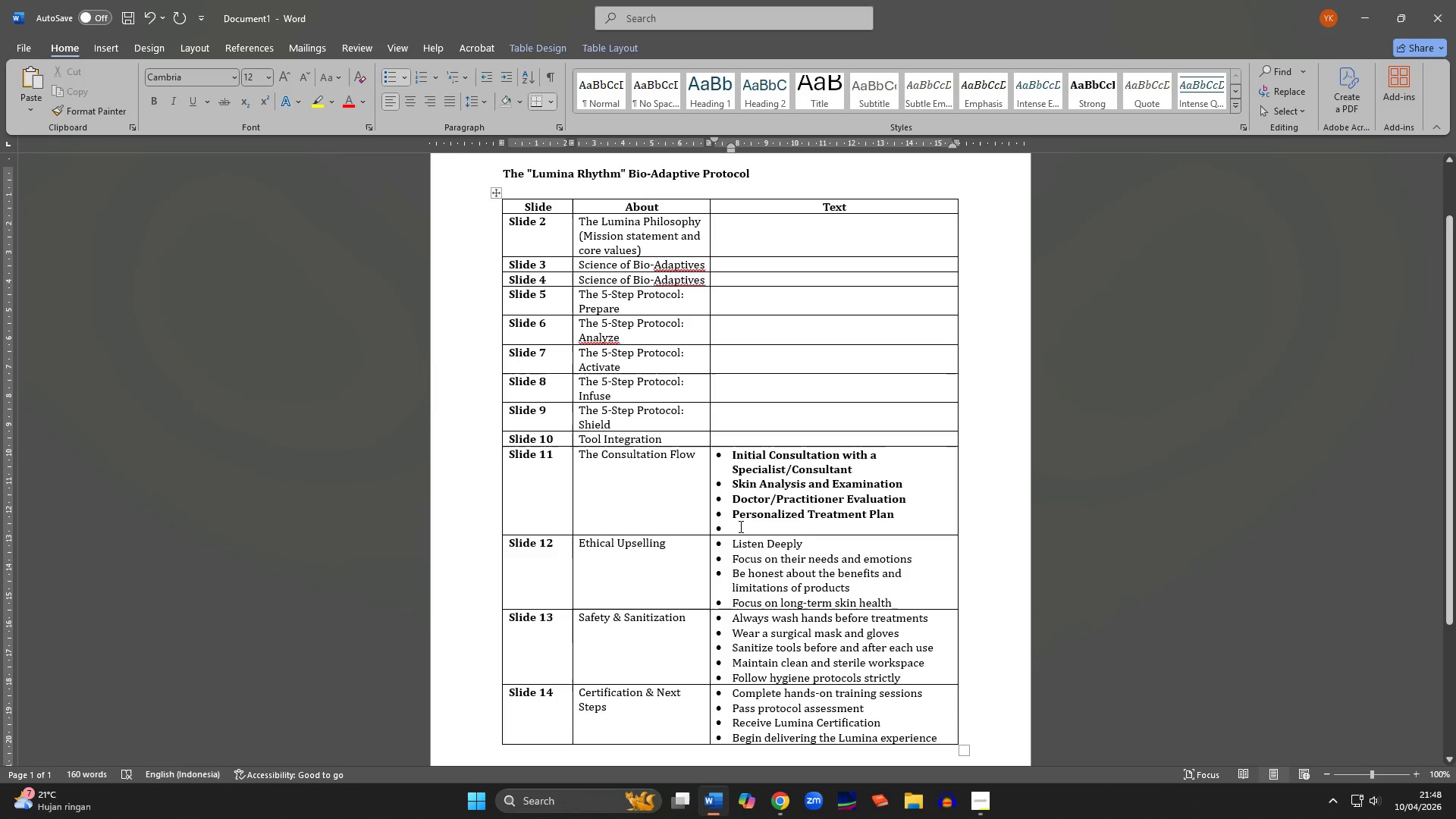 
left_click([779, 801])
 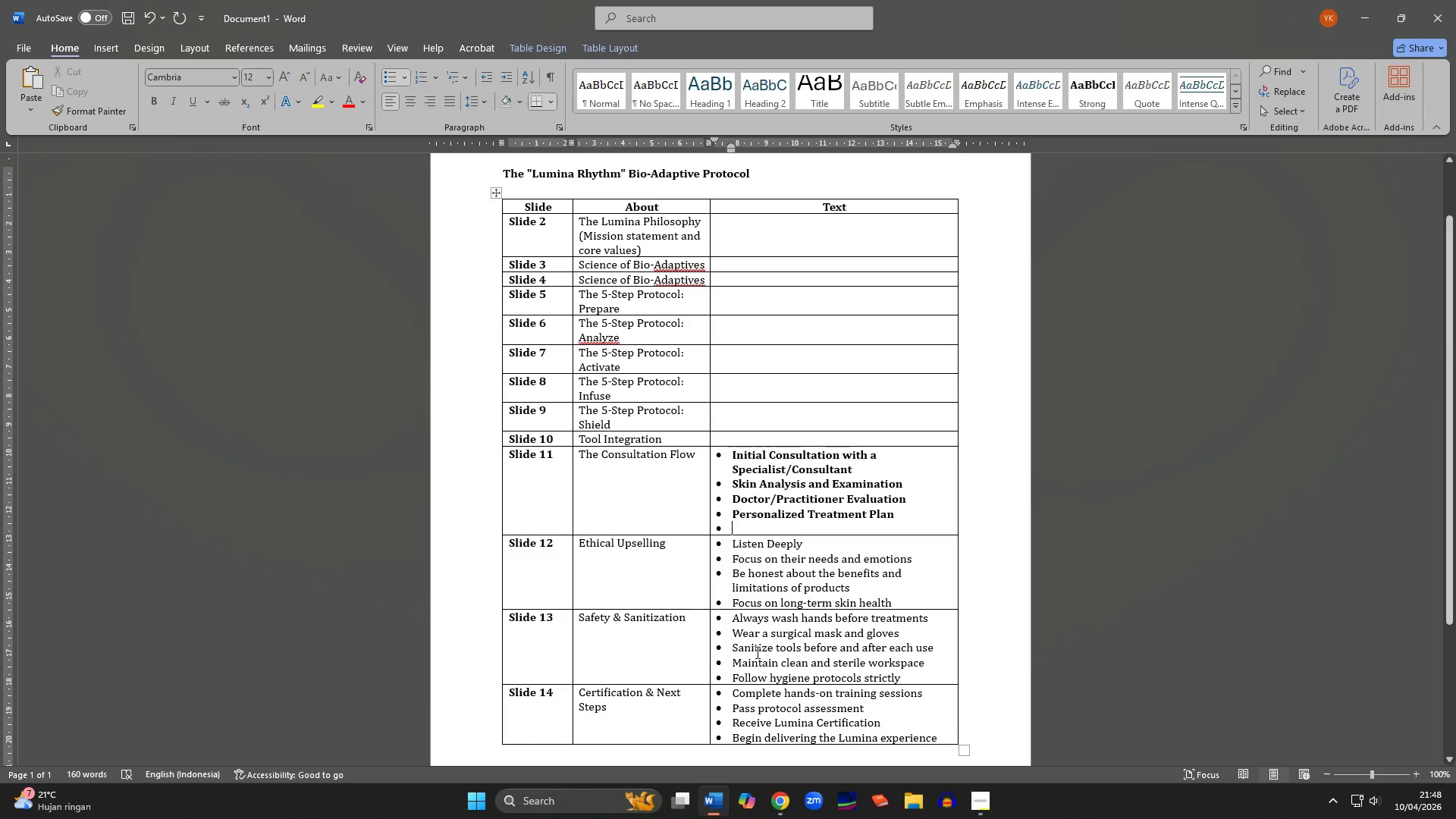 
wait(6.14)
 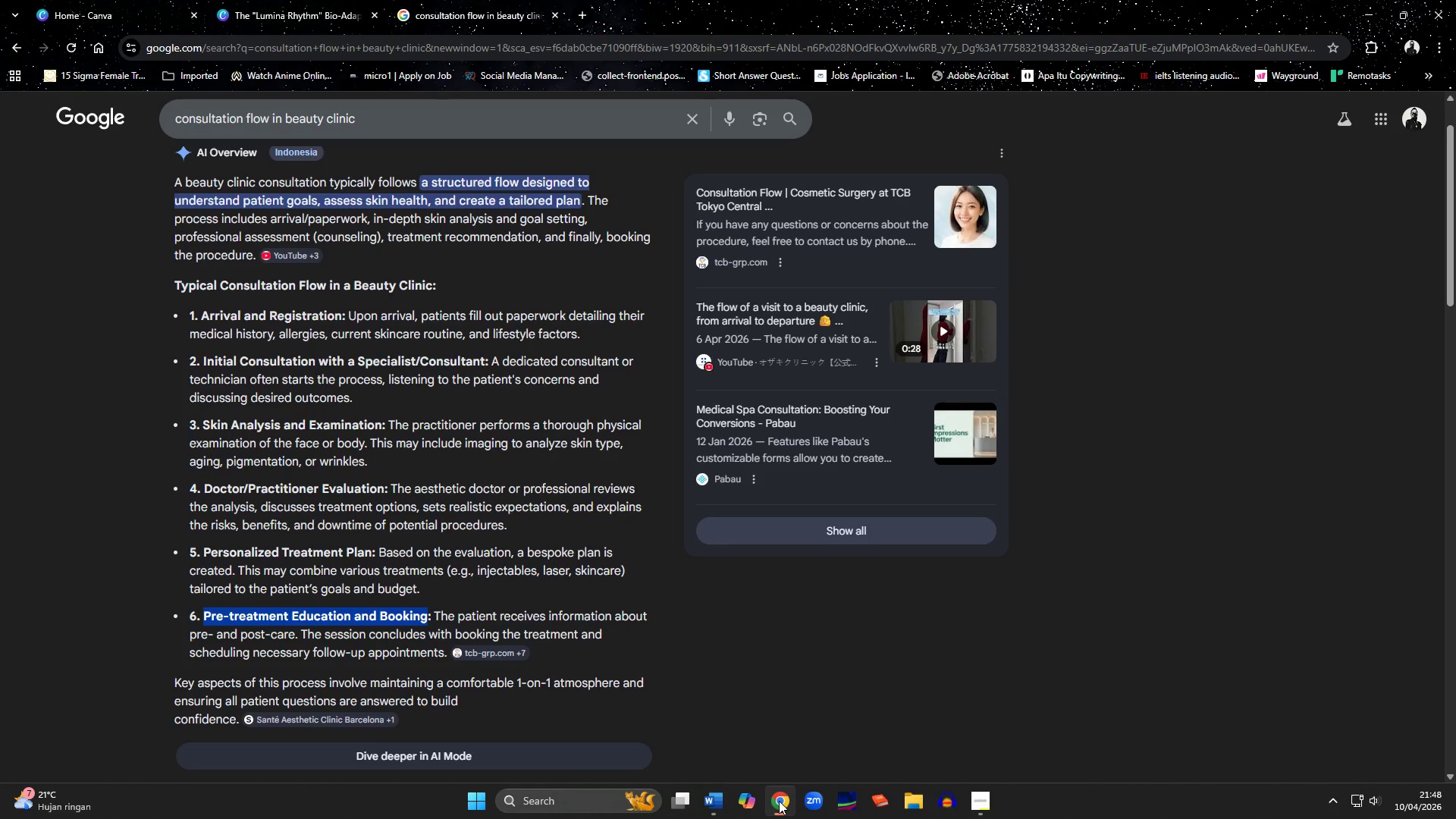 
type(Service Execution)
 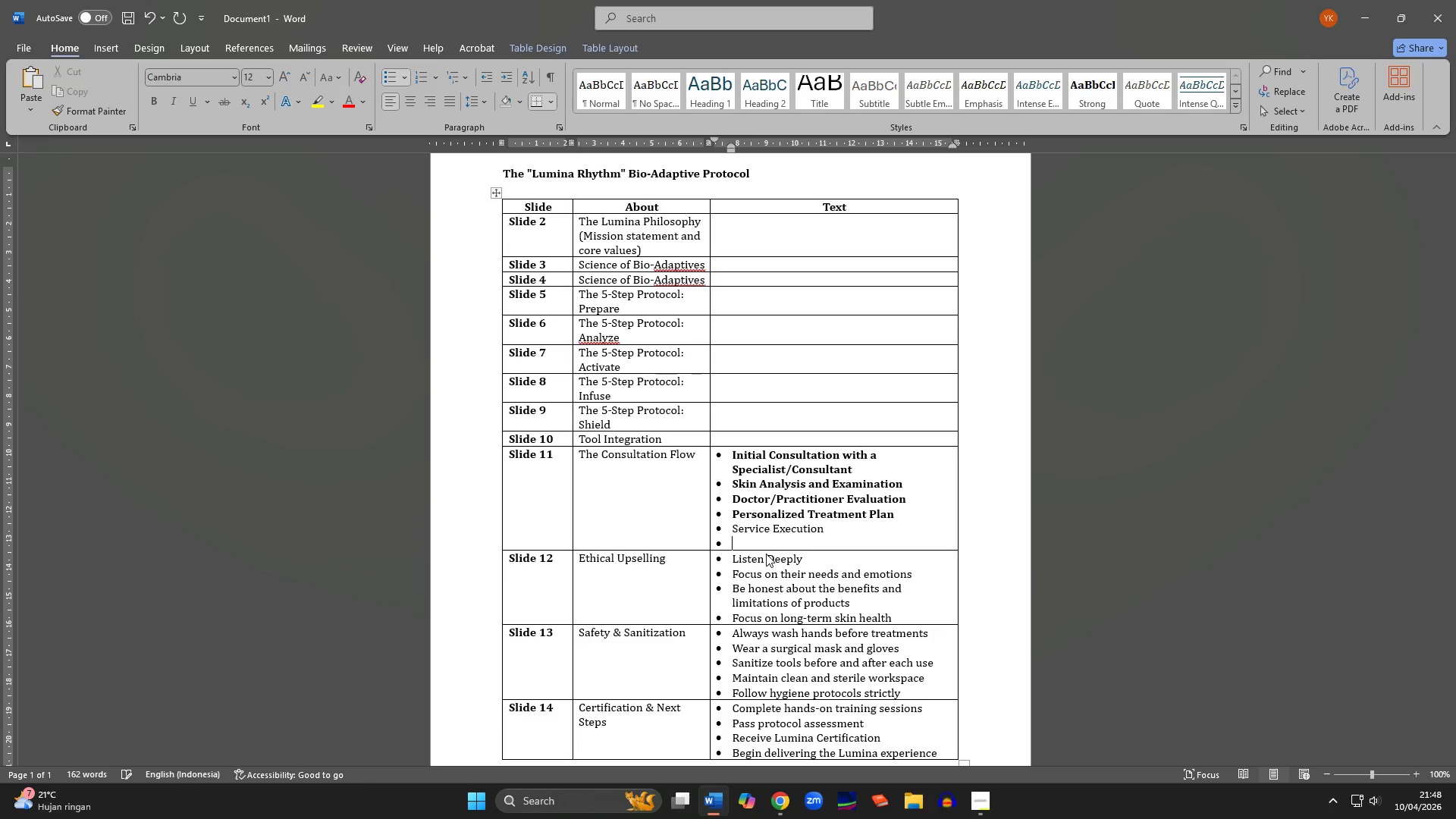 
 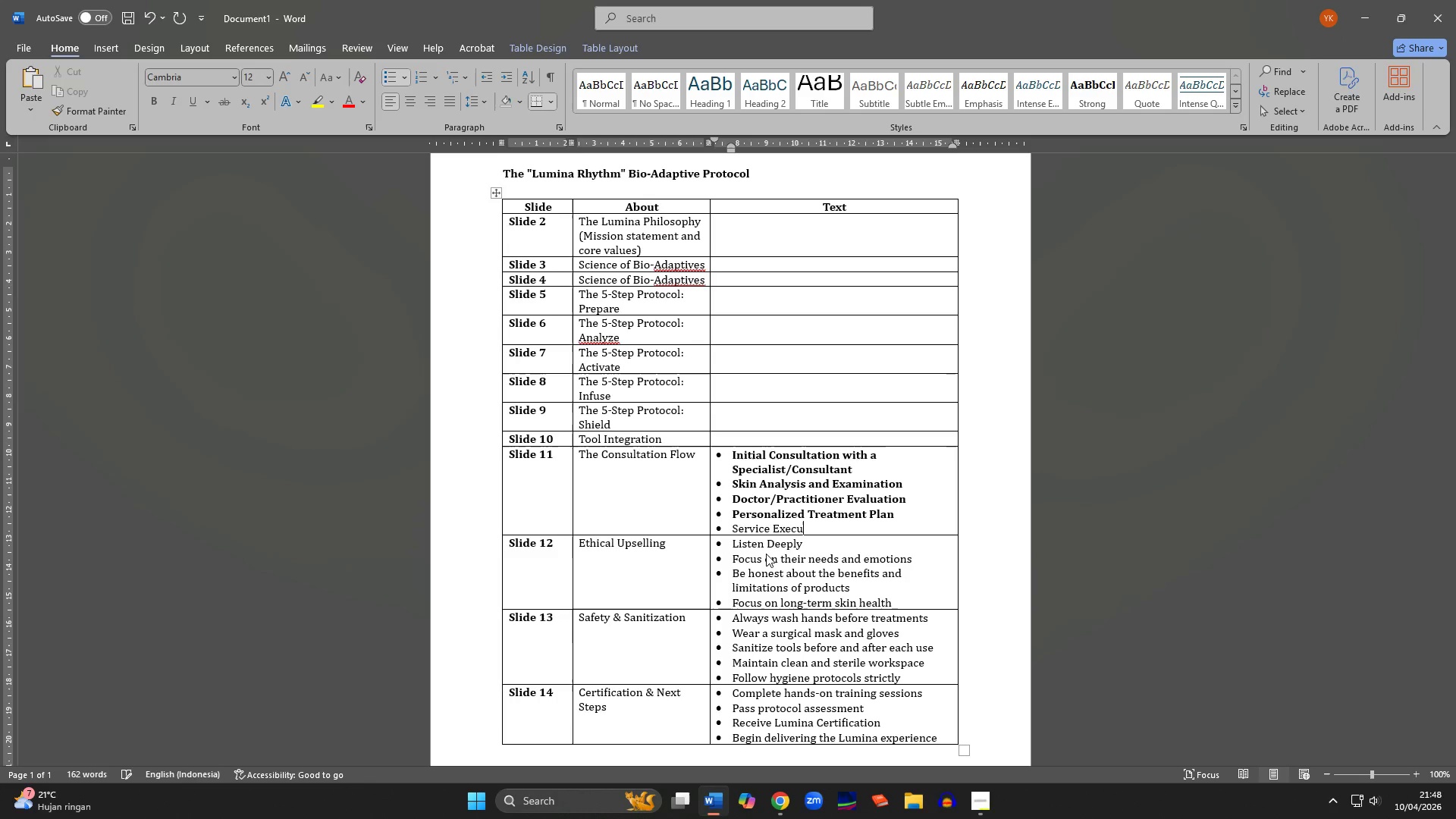 
key(Enter)
 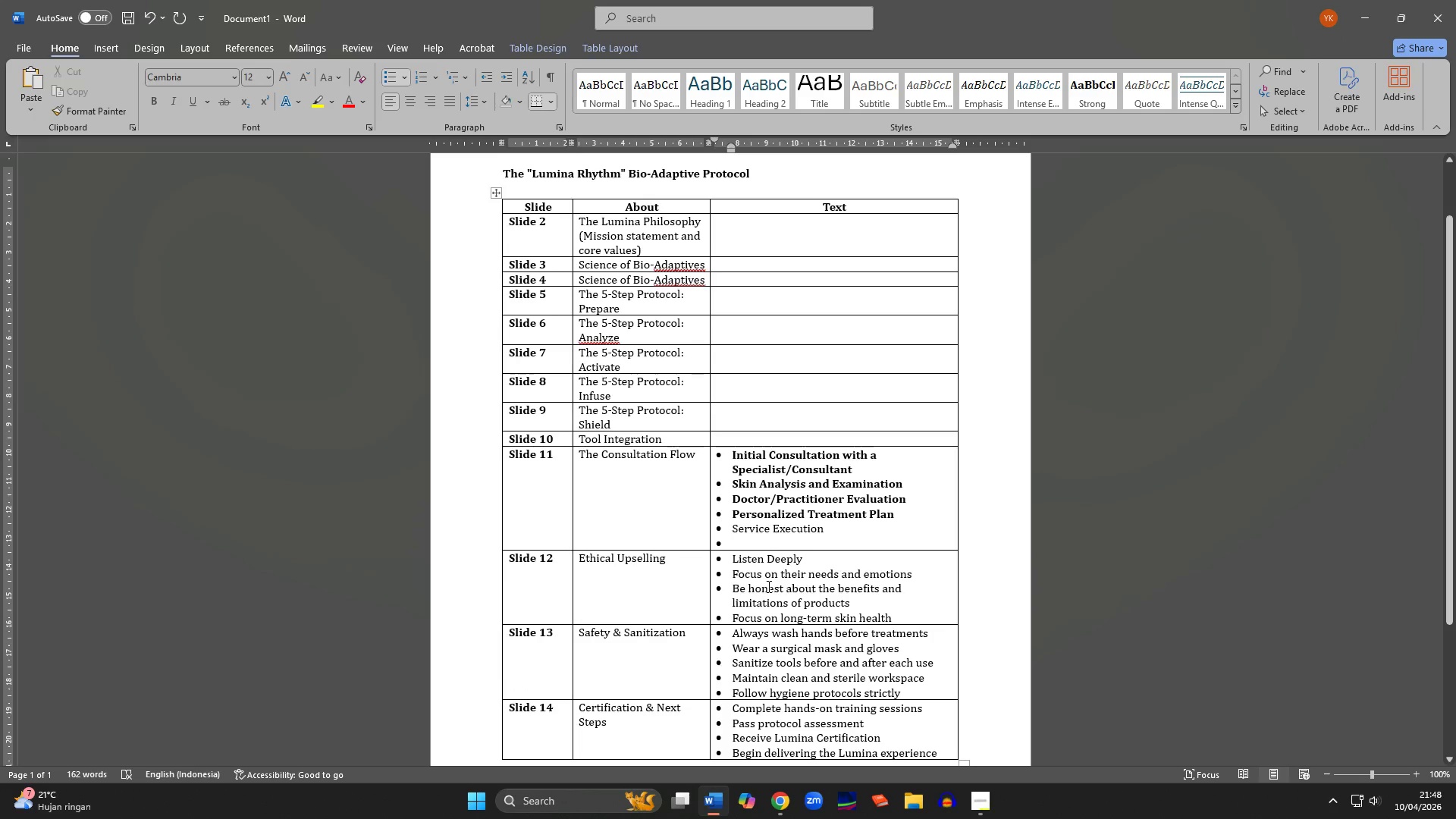 
left_click([772, 563])
 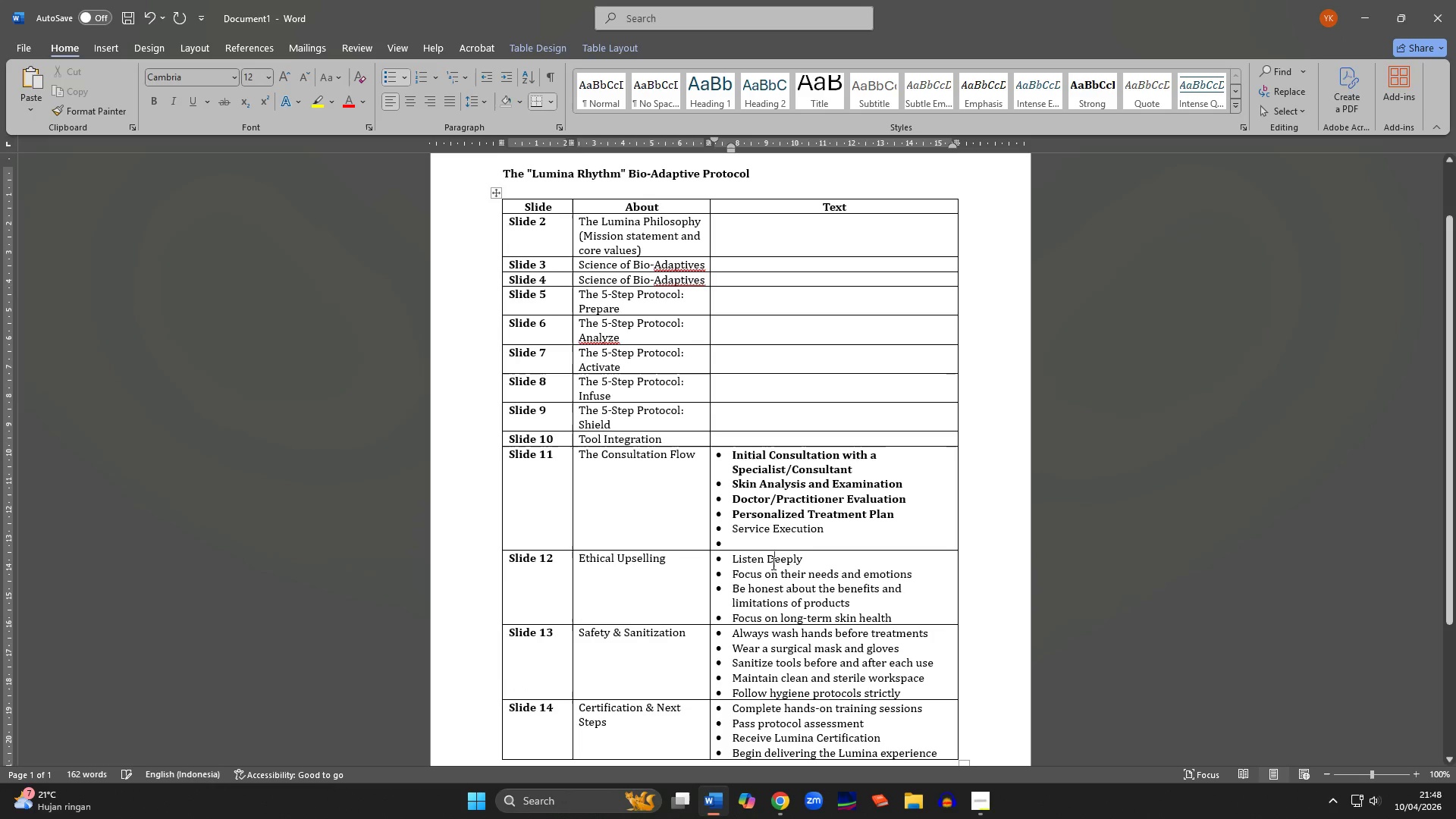 
key(Backspace)
 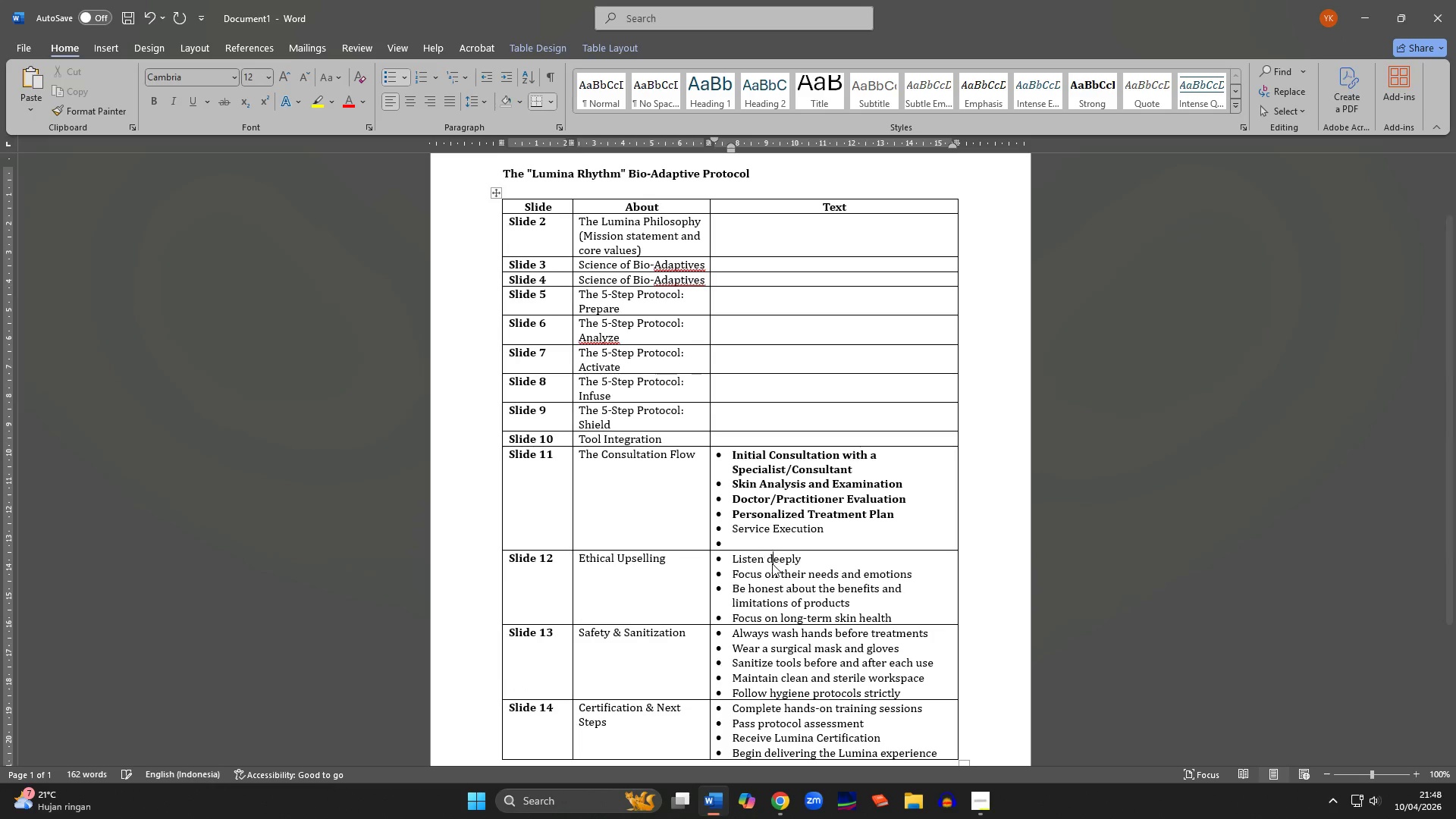 
key(D)
 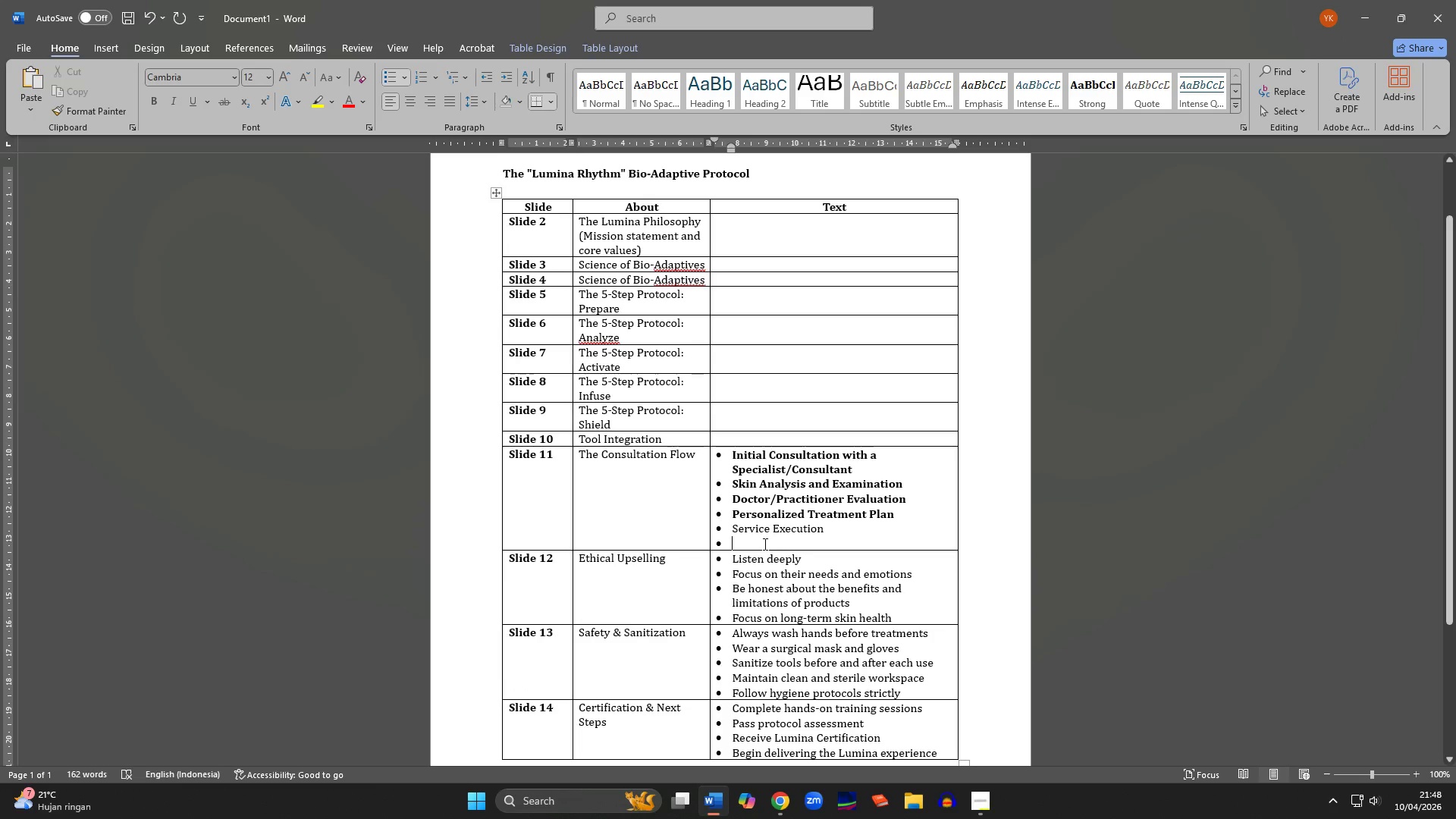 
type(Post-Treatment Guidance)
 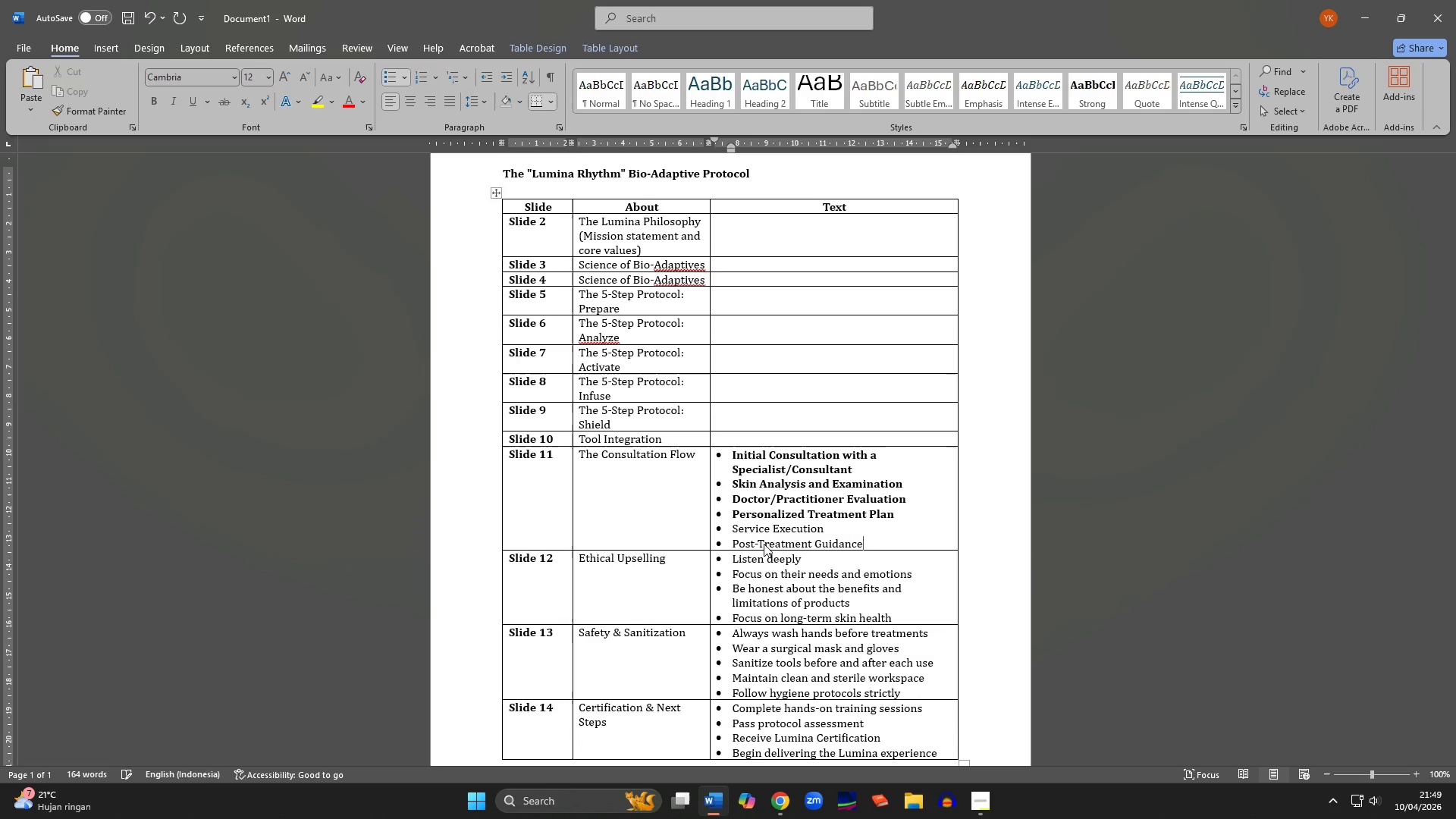 
left_click([809, 510])
 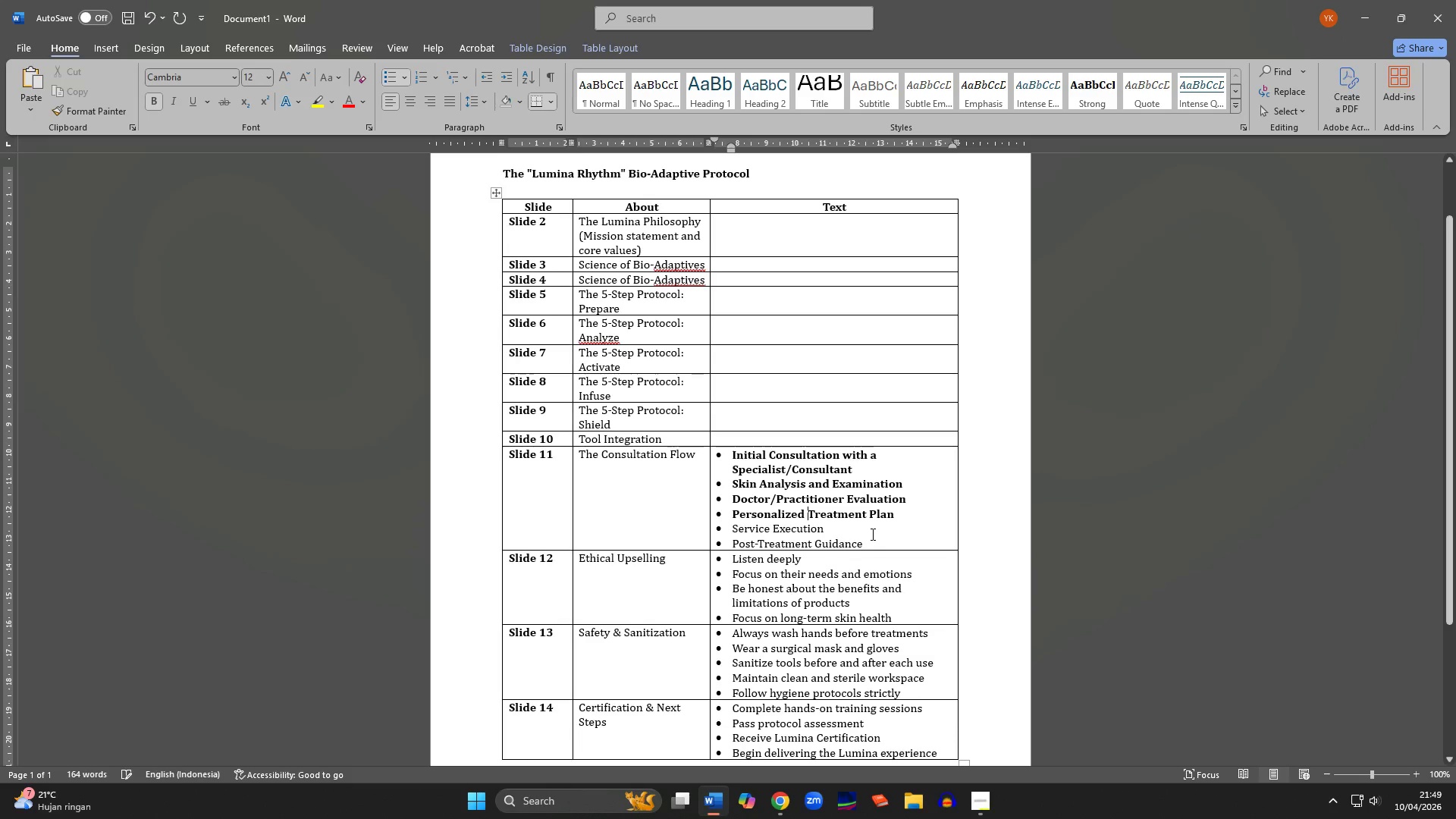 
left_click_drag(start_coordinate=[871, 540], to_coordinate=[738, 460])
 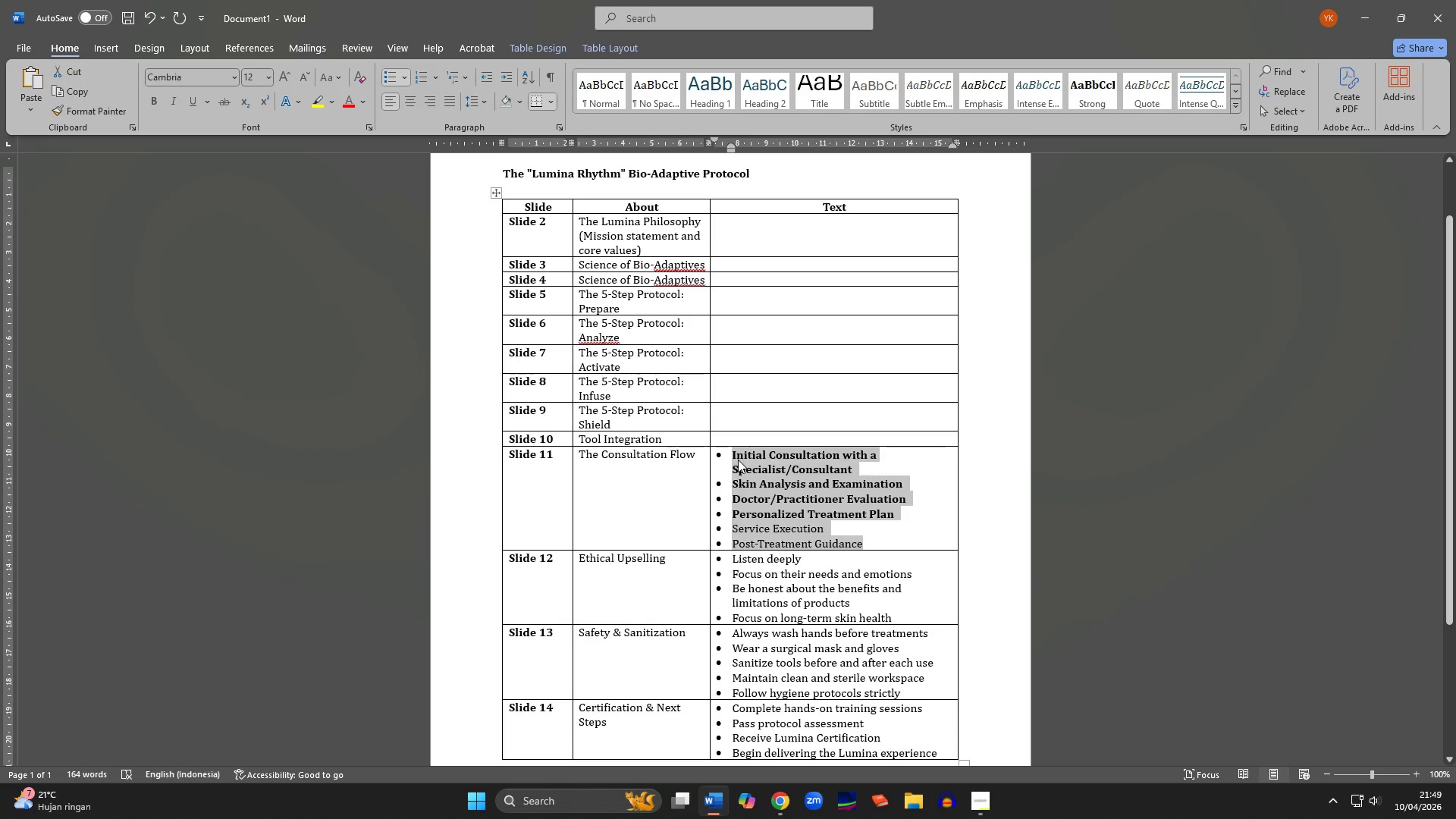 
key(Control+B)
 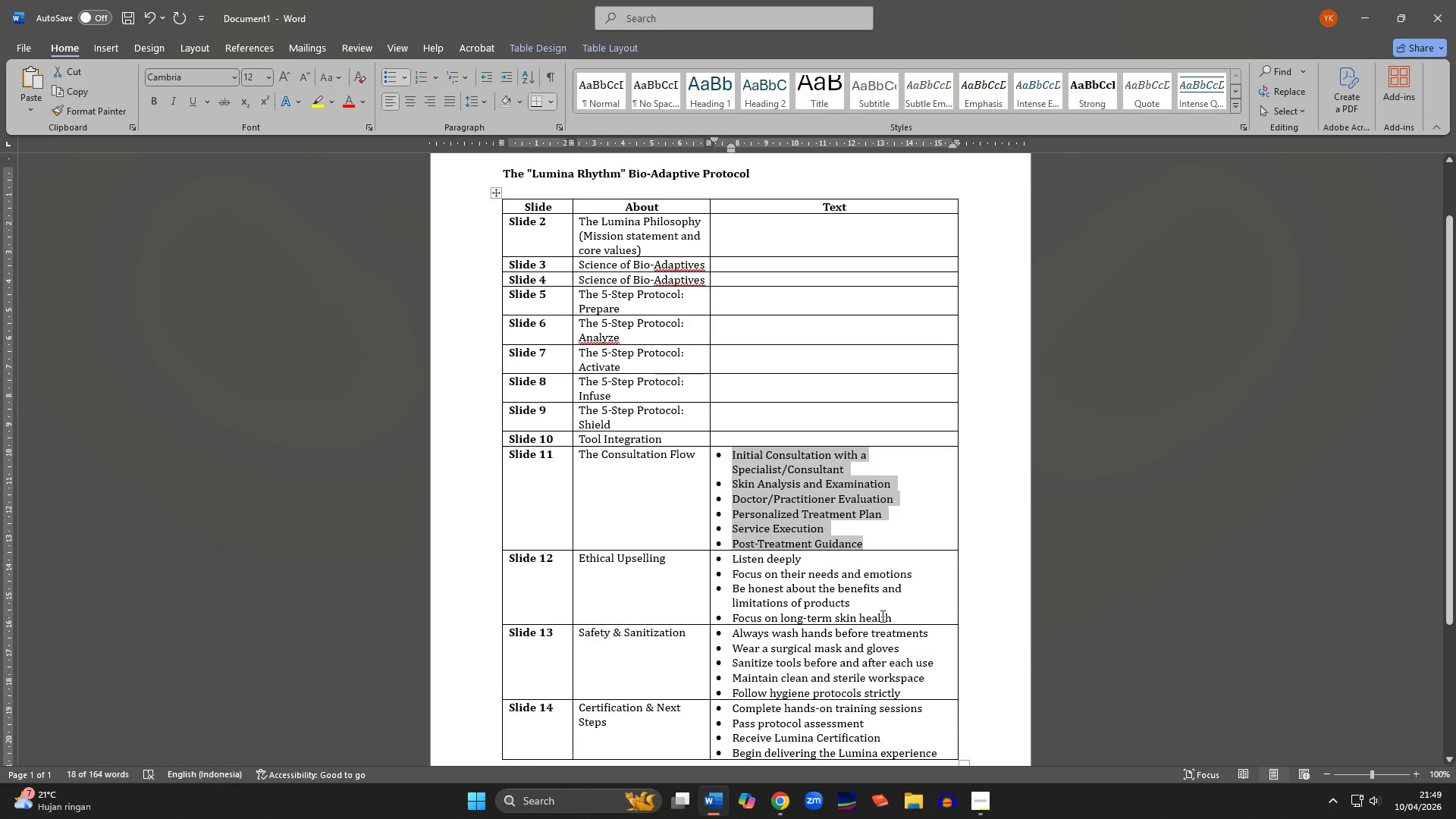 
left_click([870, 595])
 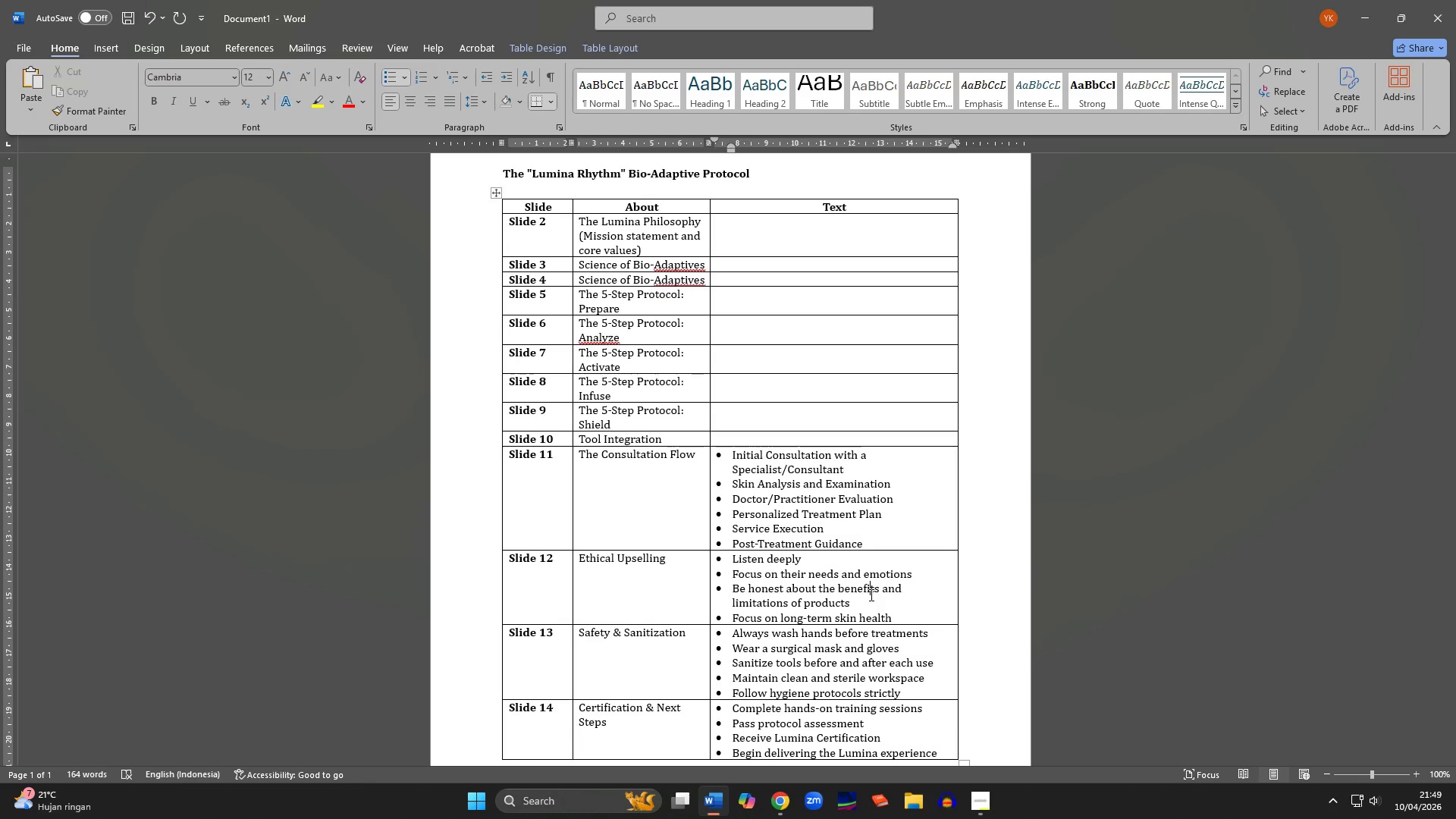 
wait(18.95)
 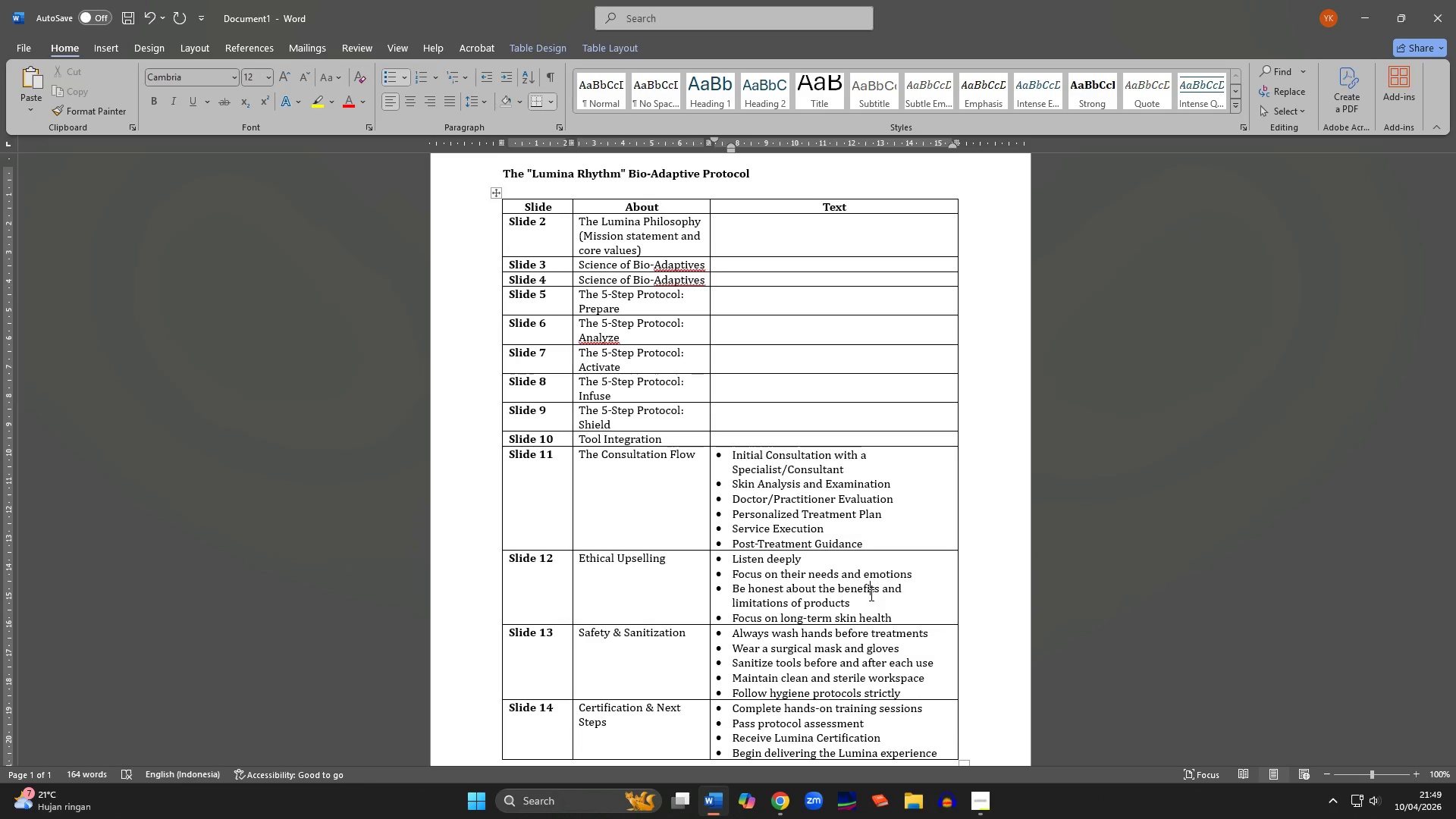 
left_click([736, 444])
 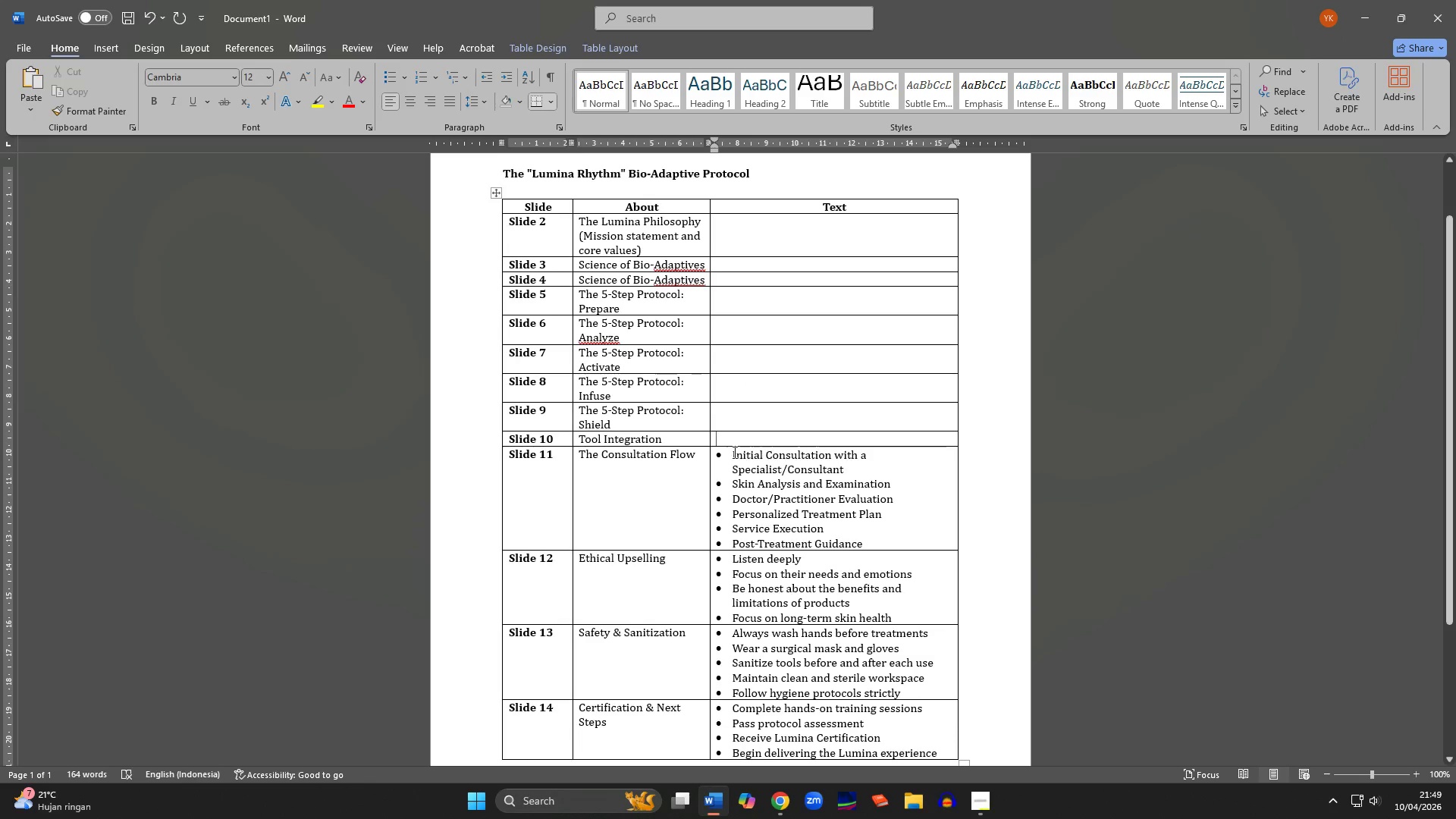 
left_click_drag(start_coordinate=[733, 453], to_coordinate=[864, 535])
 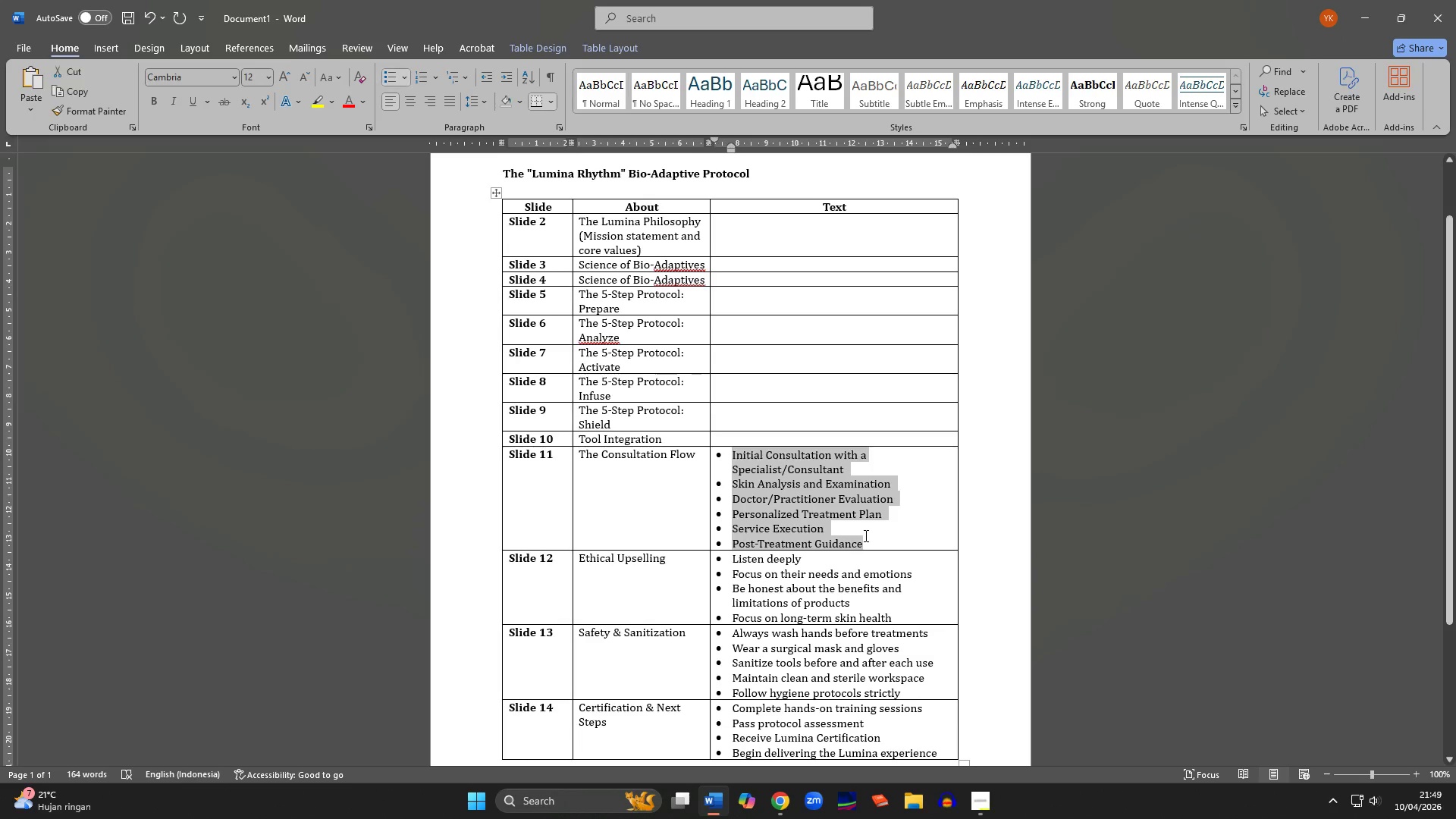 
hold_key(key=ControlLeft, duration=0.56)
 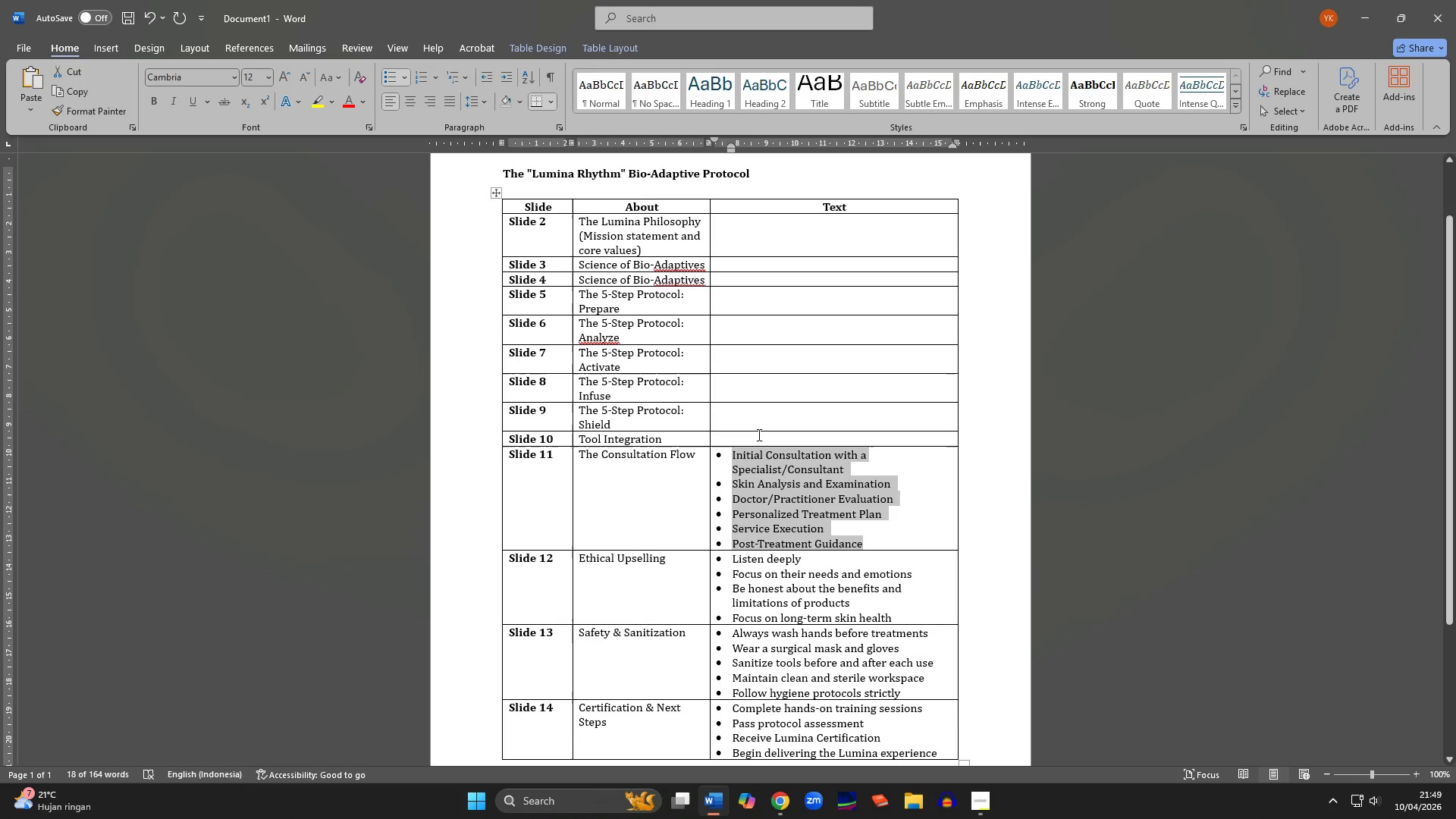 
key(C)
 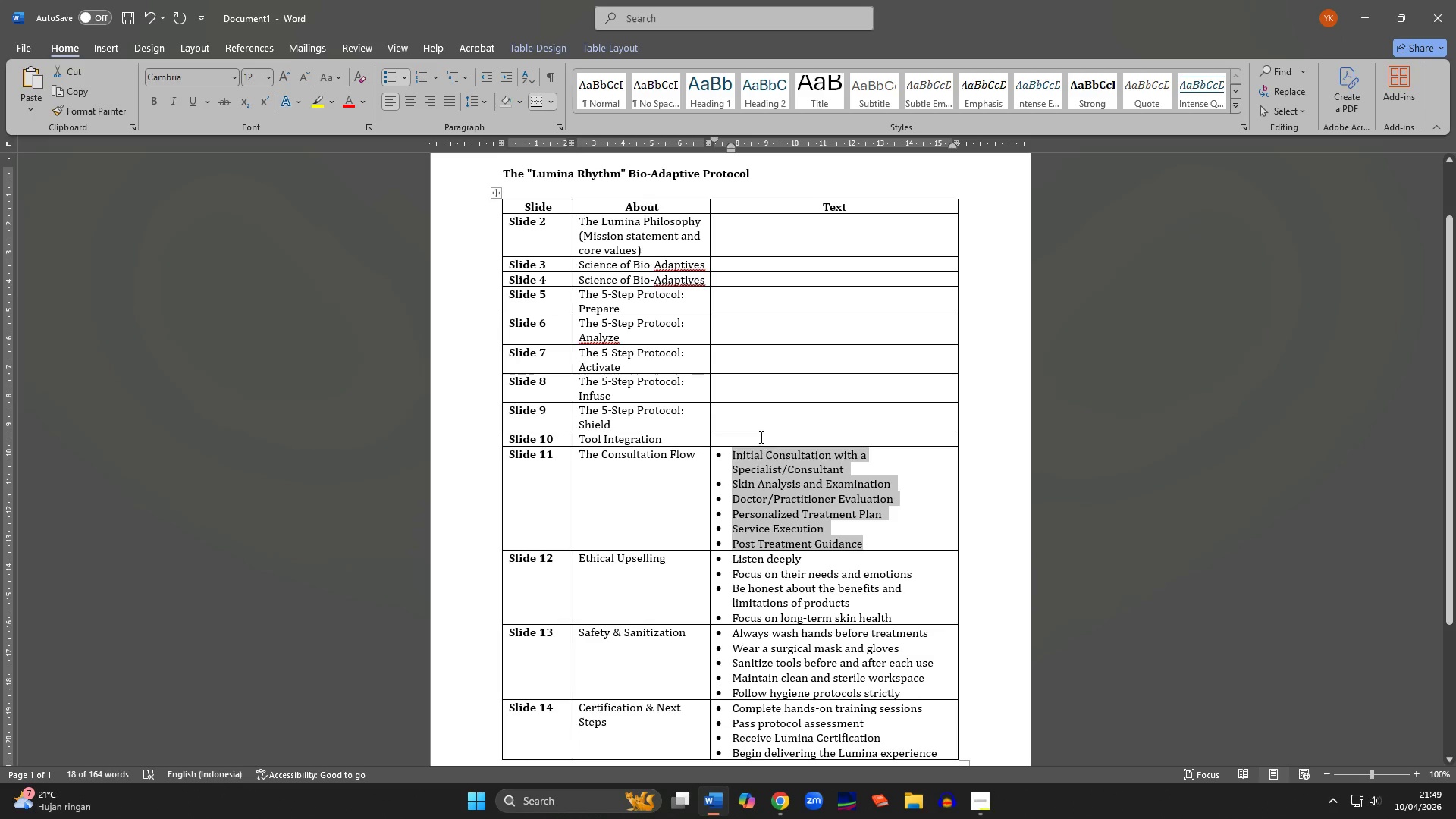 
left_click([758, 435])
 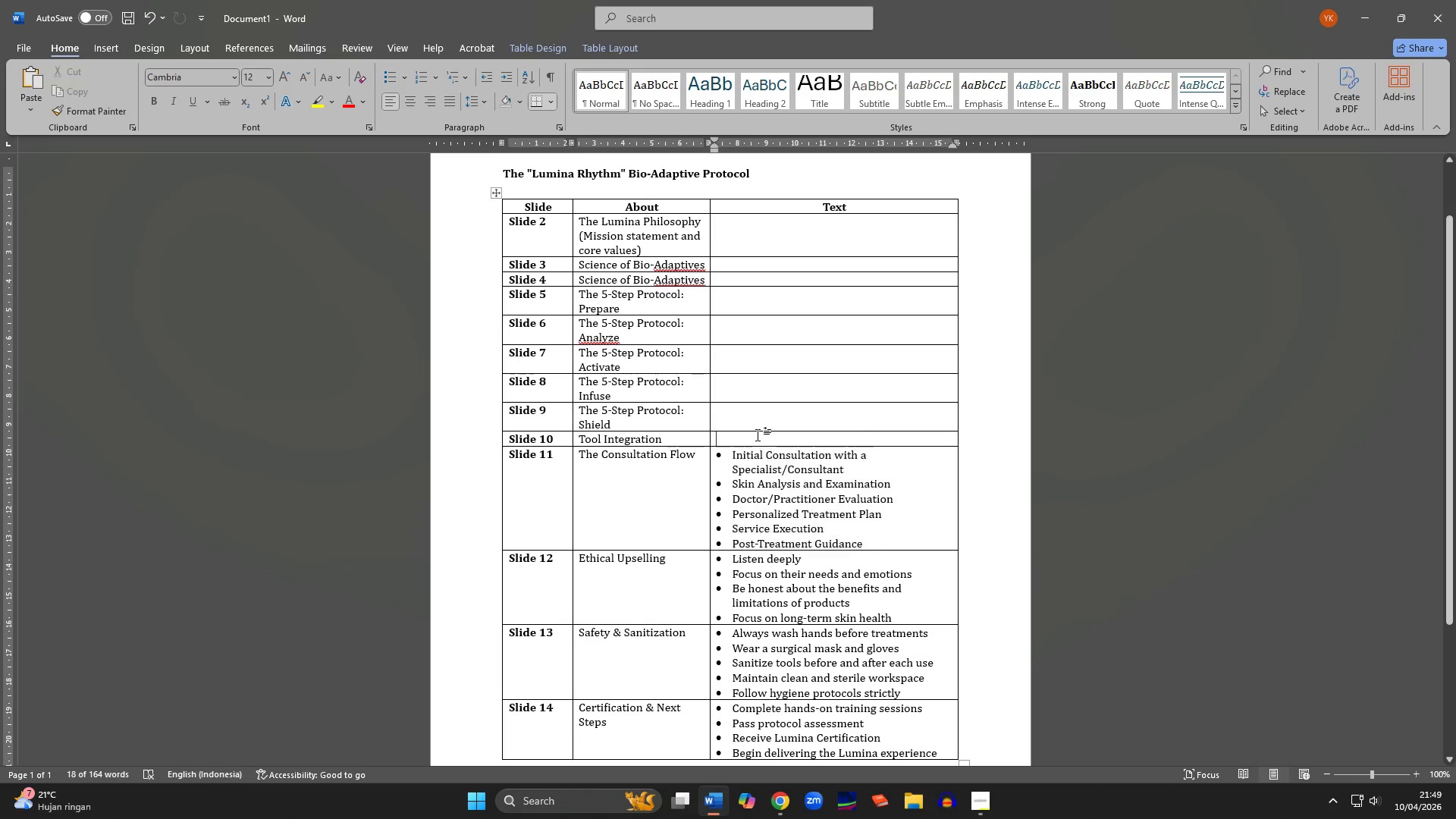 
key(Control+V)
 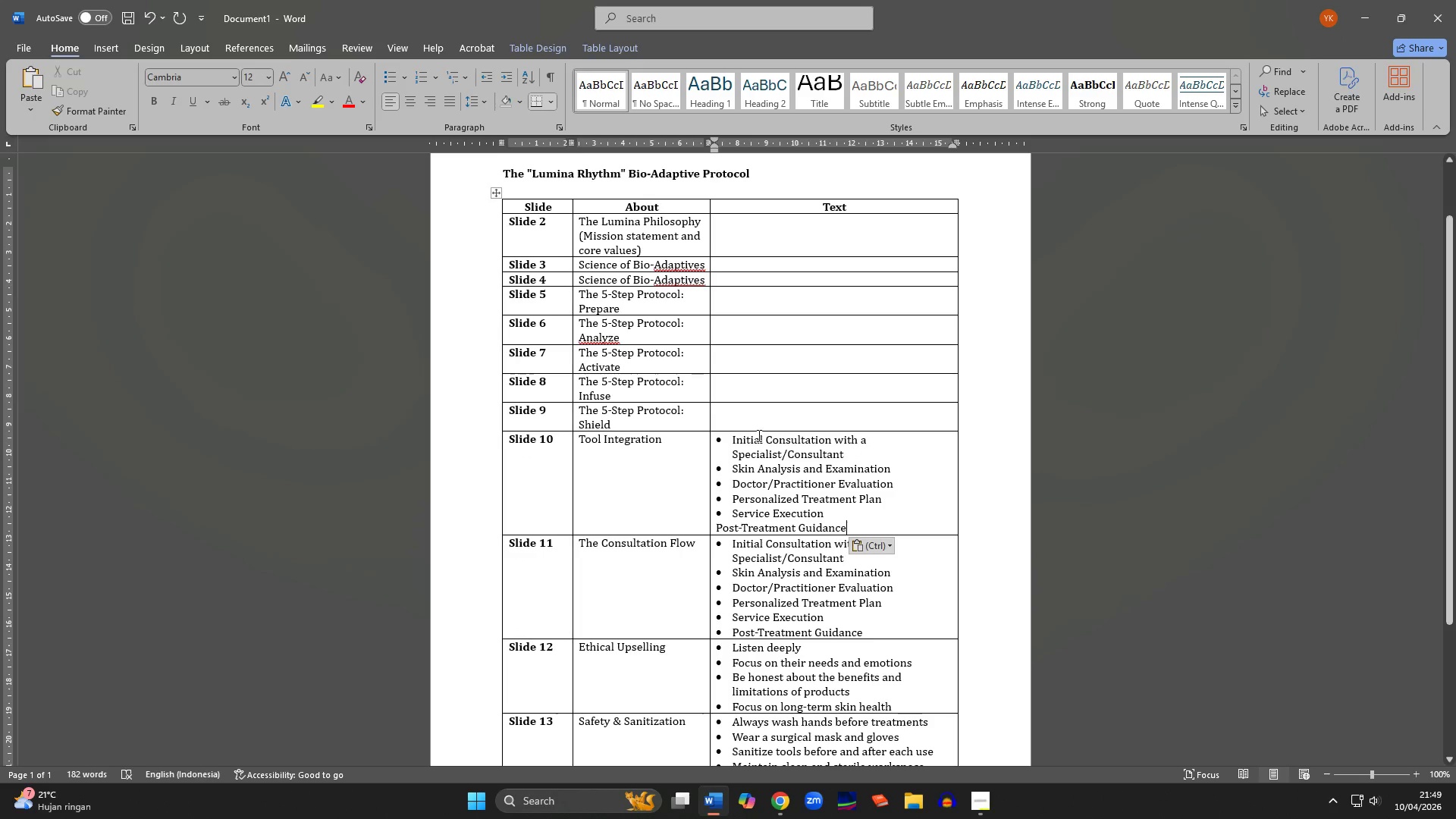 
key(Control+Backspace)
 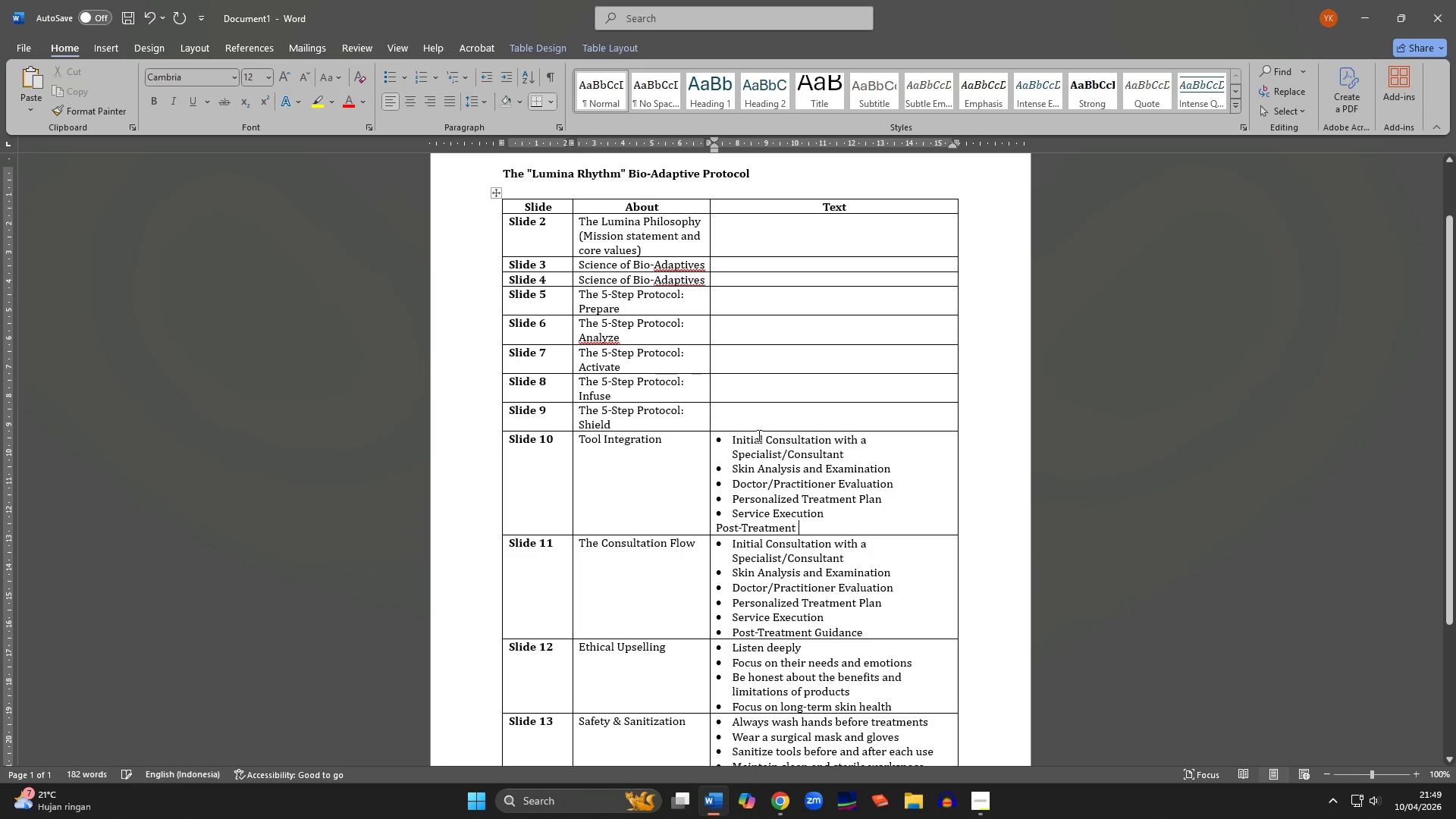 
key(Control+Backspace)
 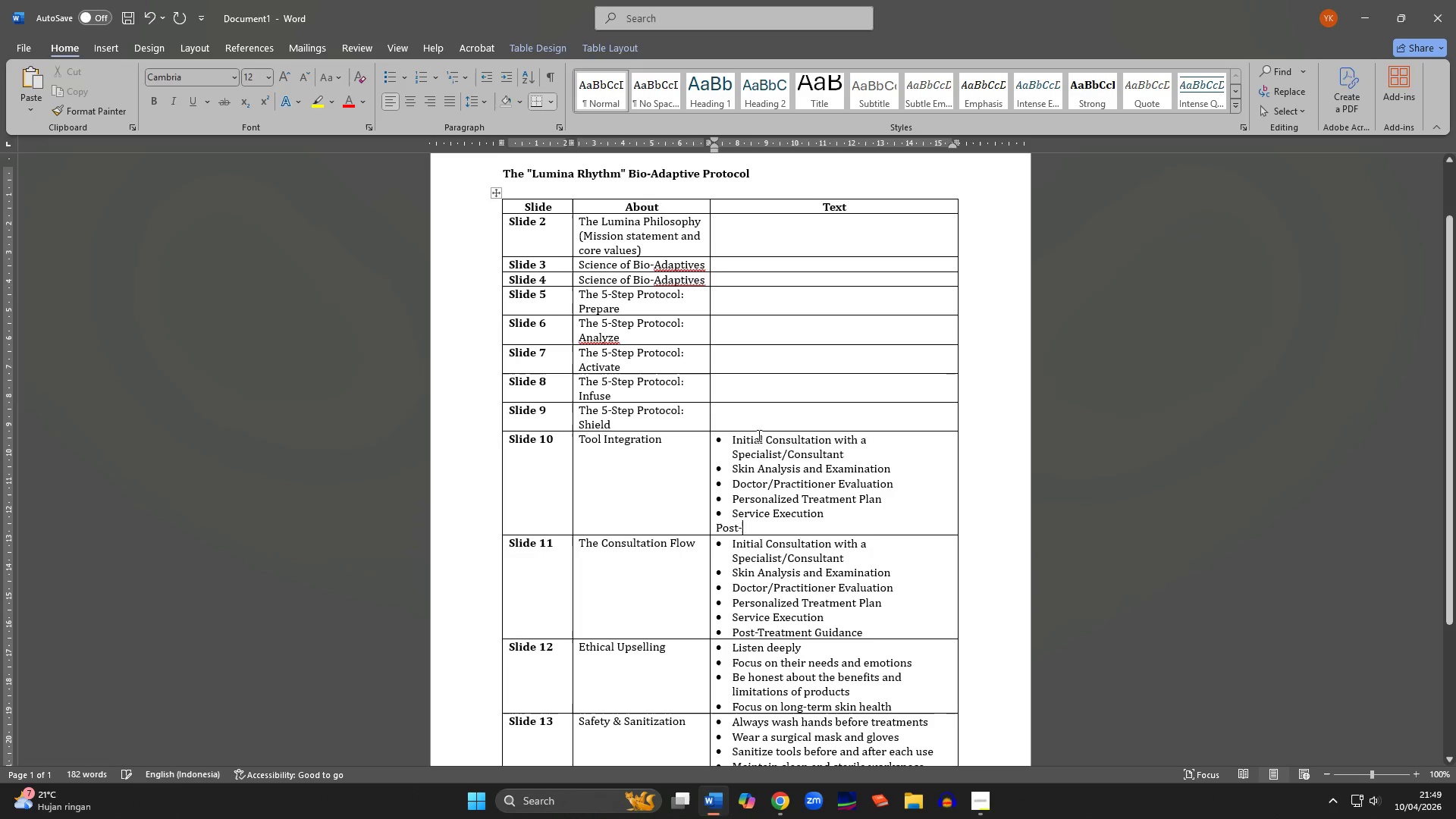 
key(Control+Backspace)
 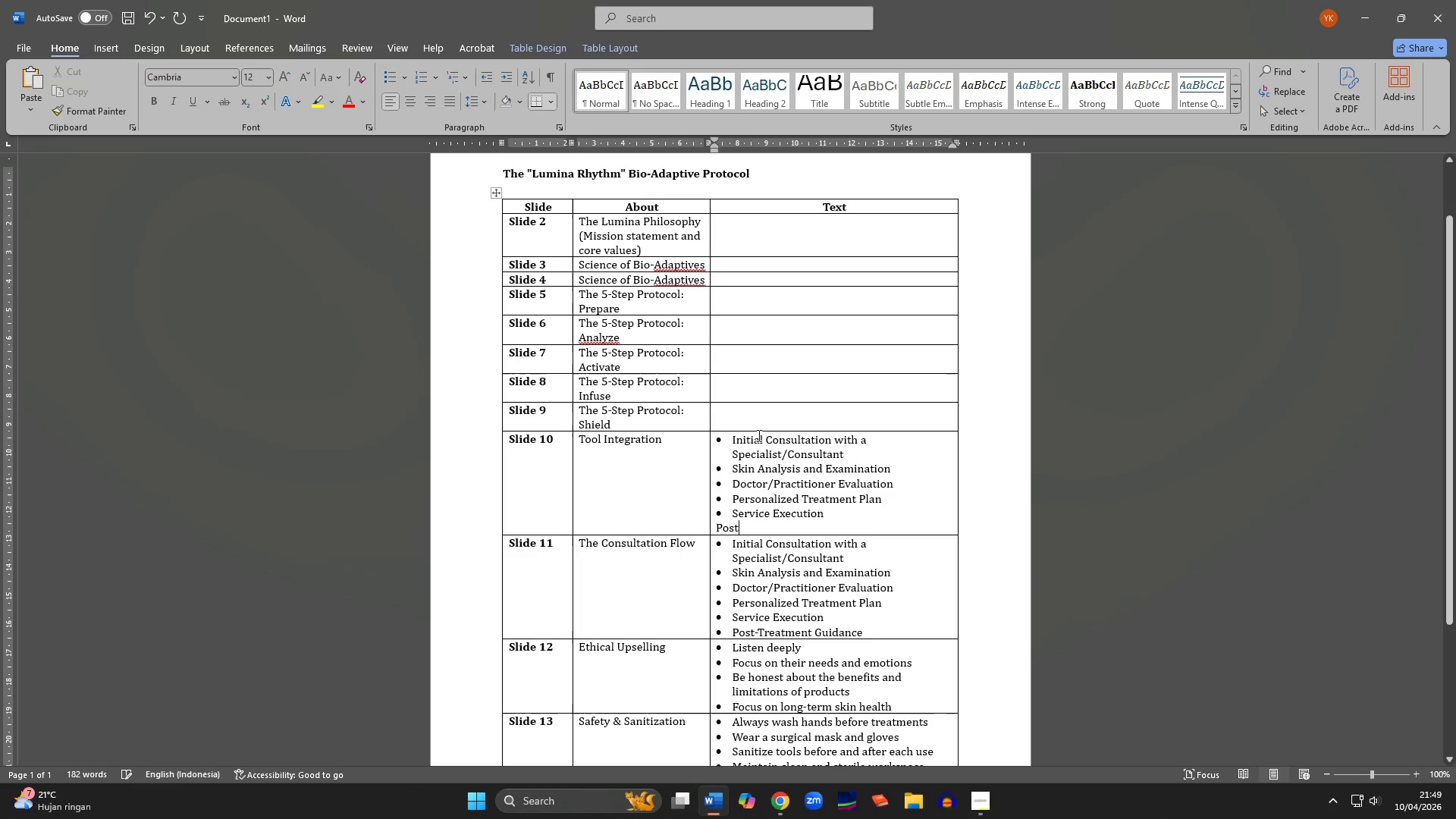 
key(Control+Backspace)
 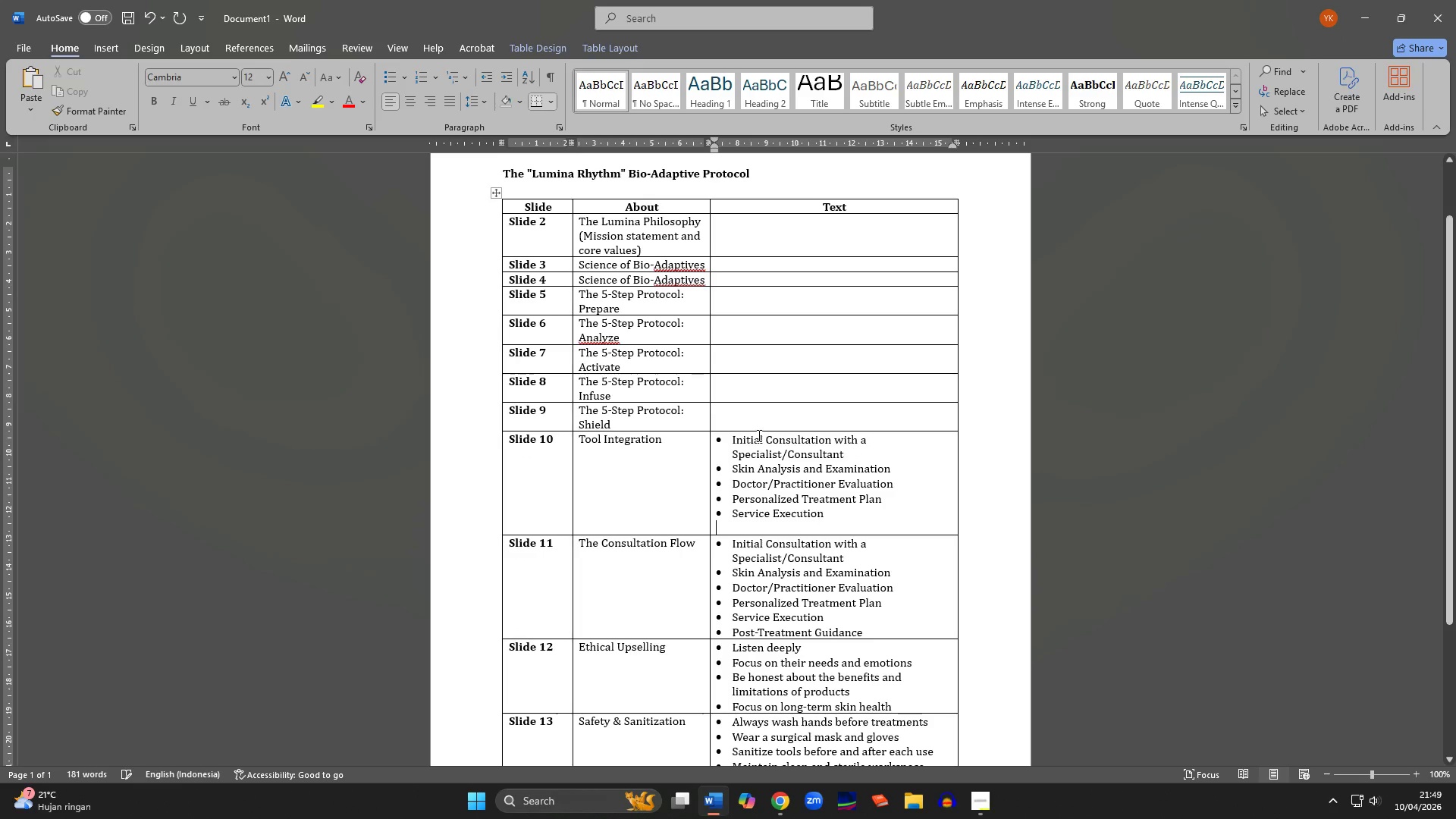 
key(Backspace)
 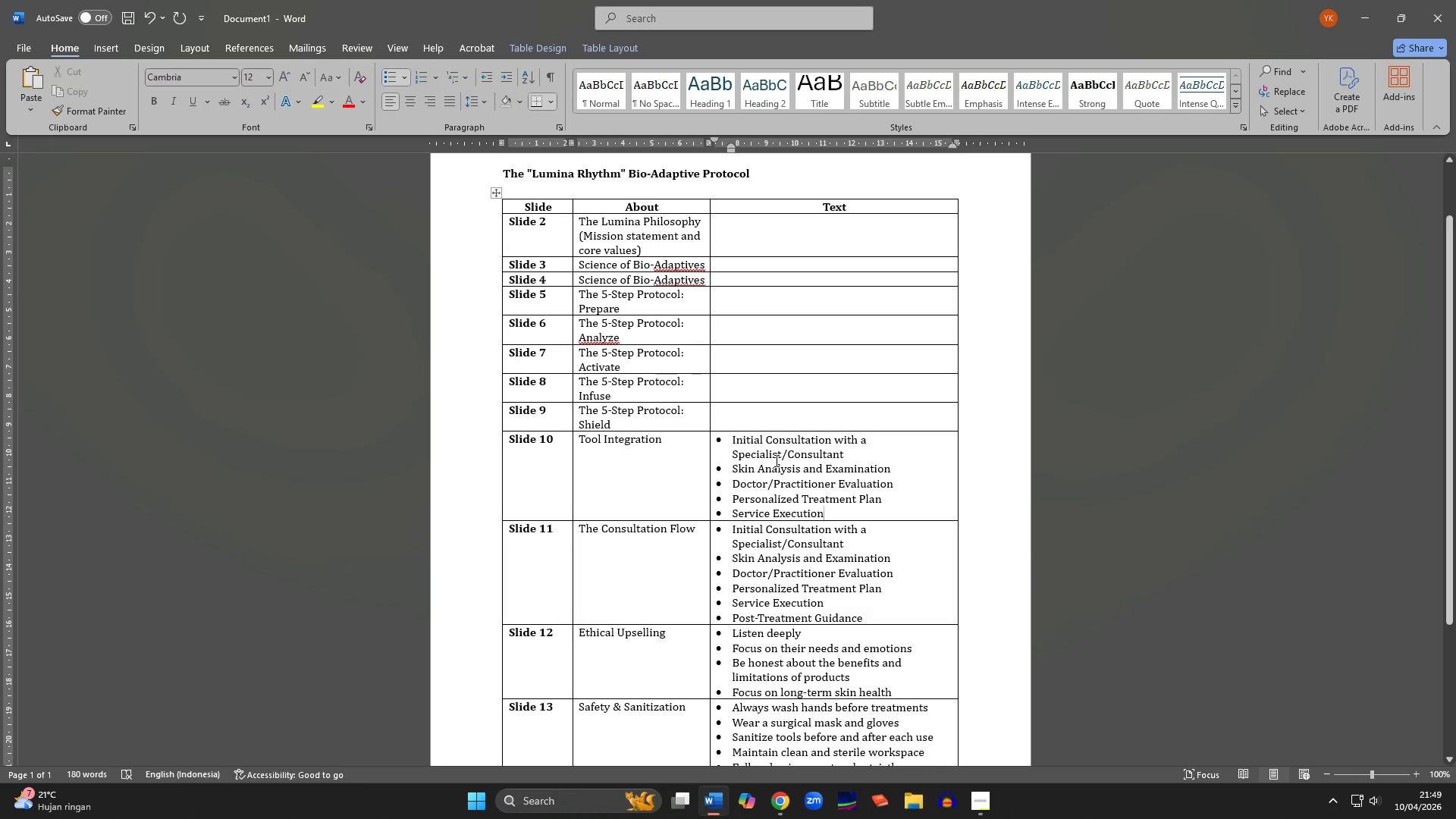 
wait(7.31)
 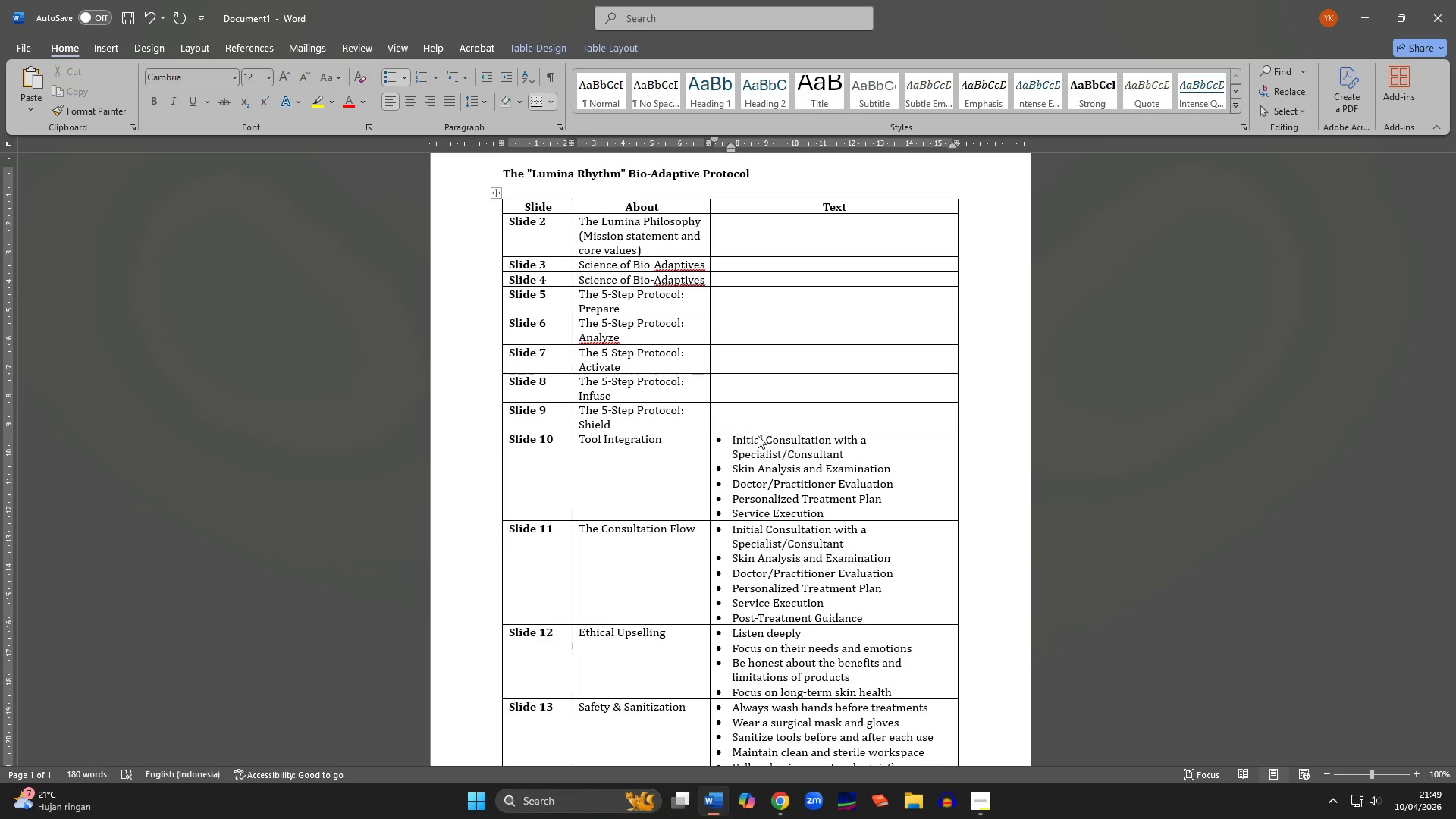 
key(Shift+ArrowUp)
 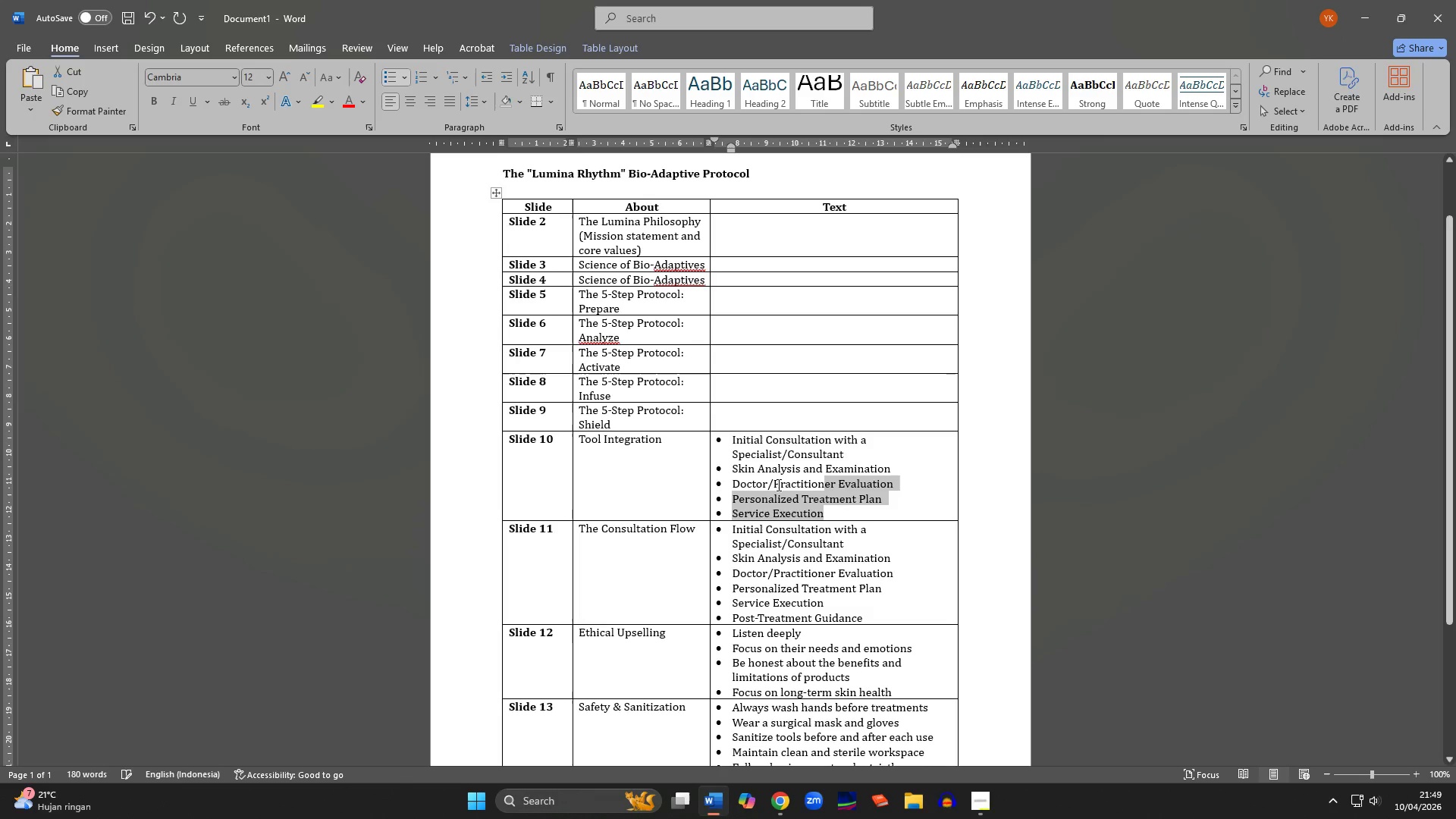 
key(Shift+ArrowUp)
 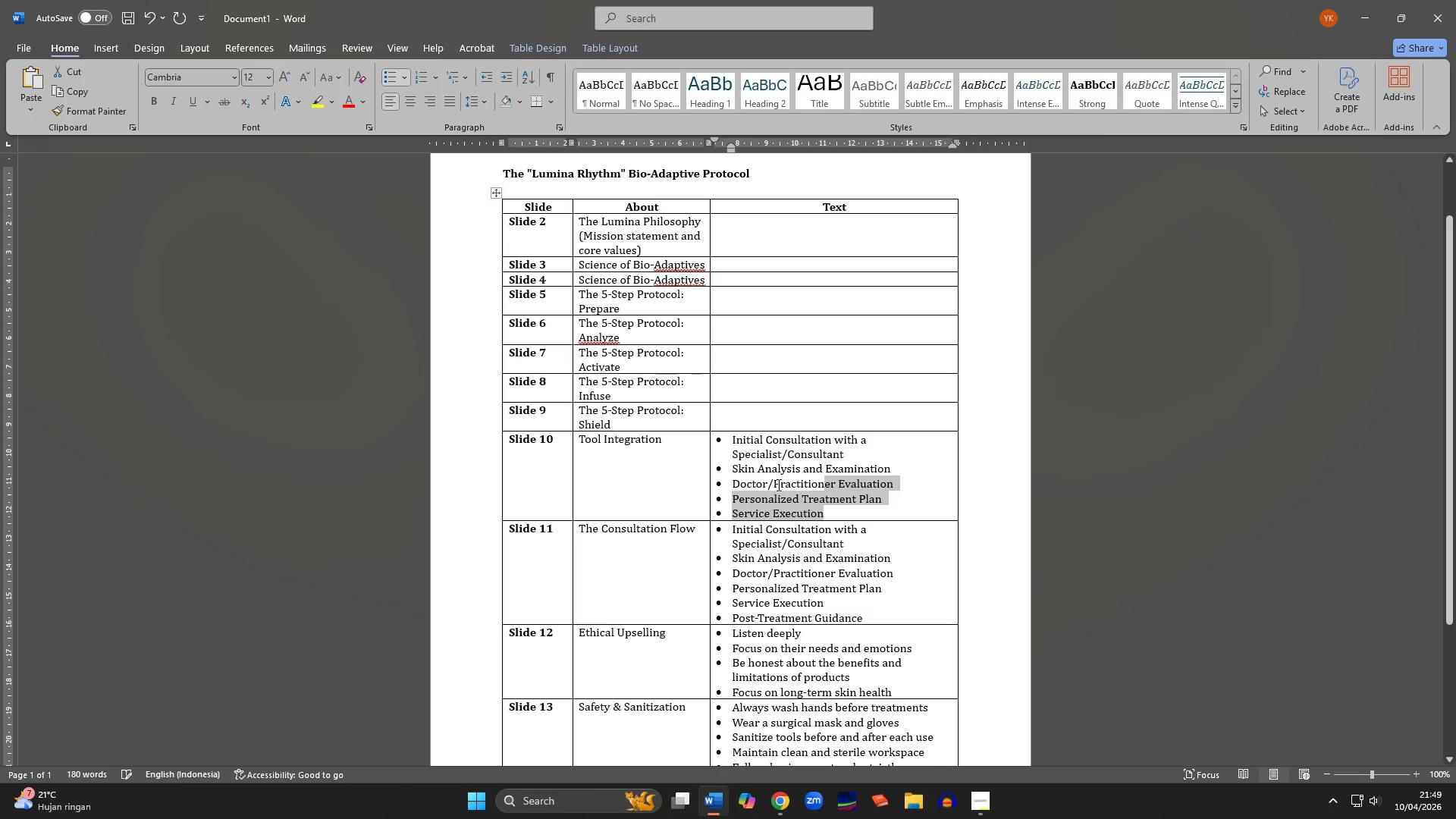 
key(Shift+ArrowUp)
 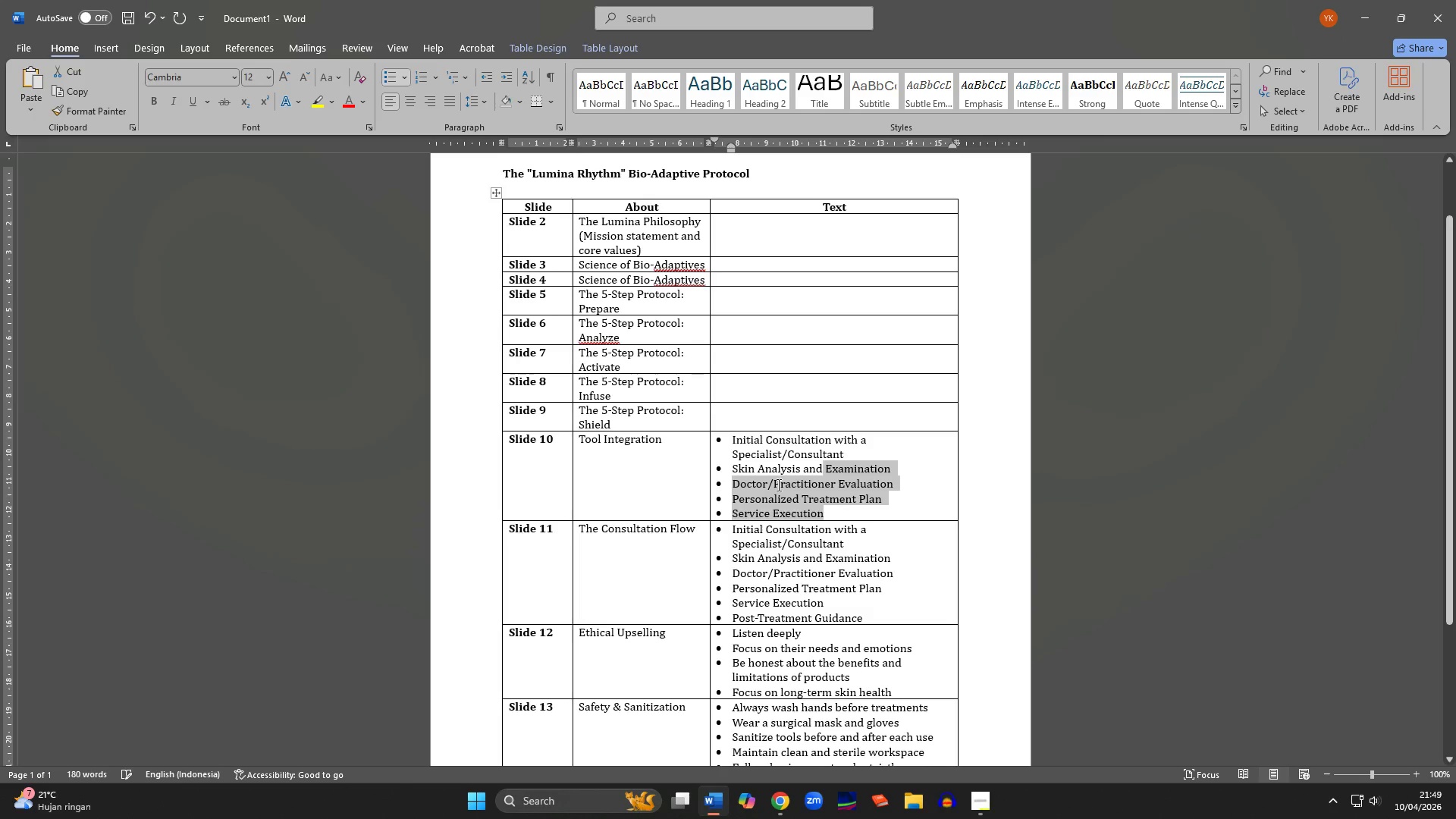 
key(Shift+ArrowUp)
 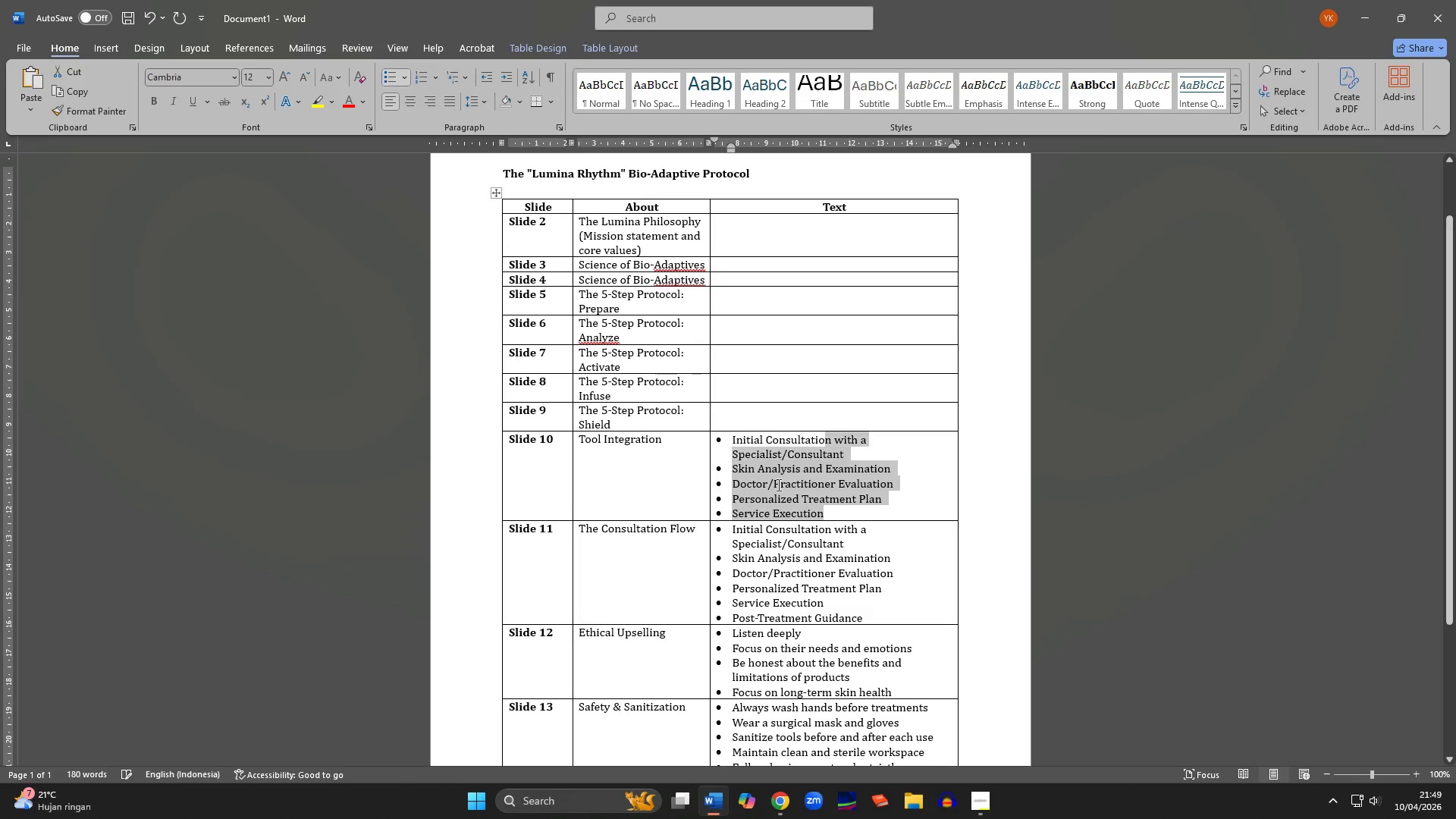 
key(Shift+ArrowUp)
 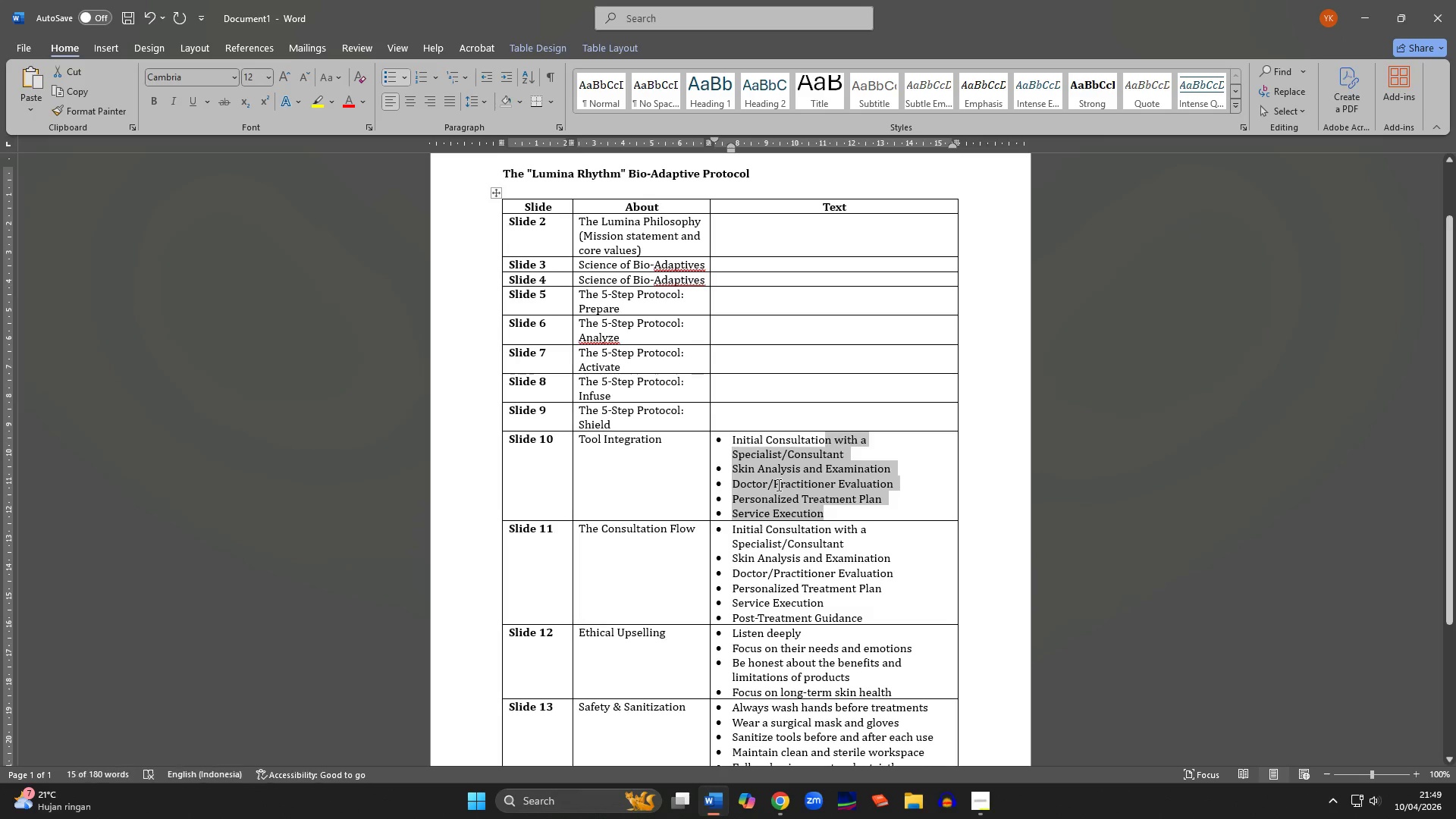 
hold_key(key=ArrowLeft, duration=0.98)
 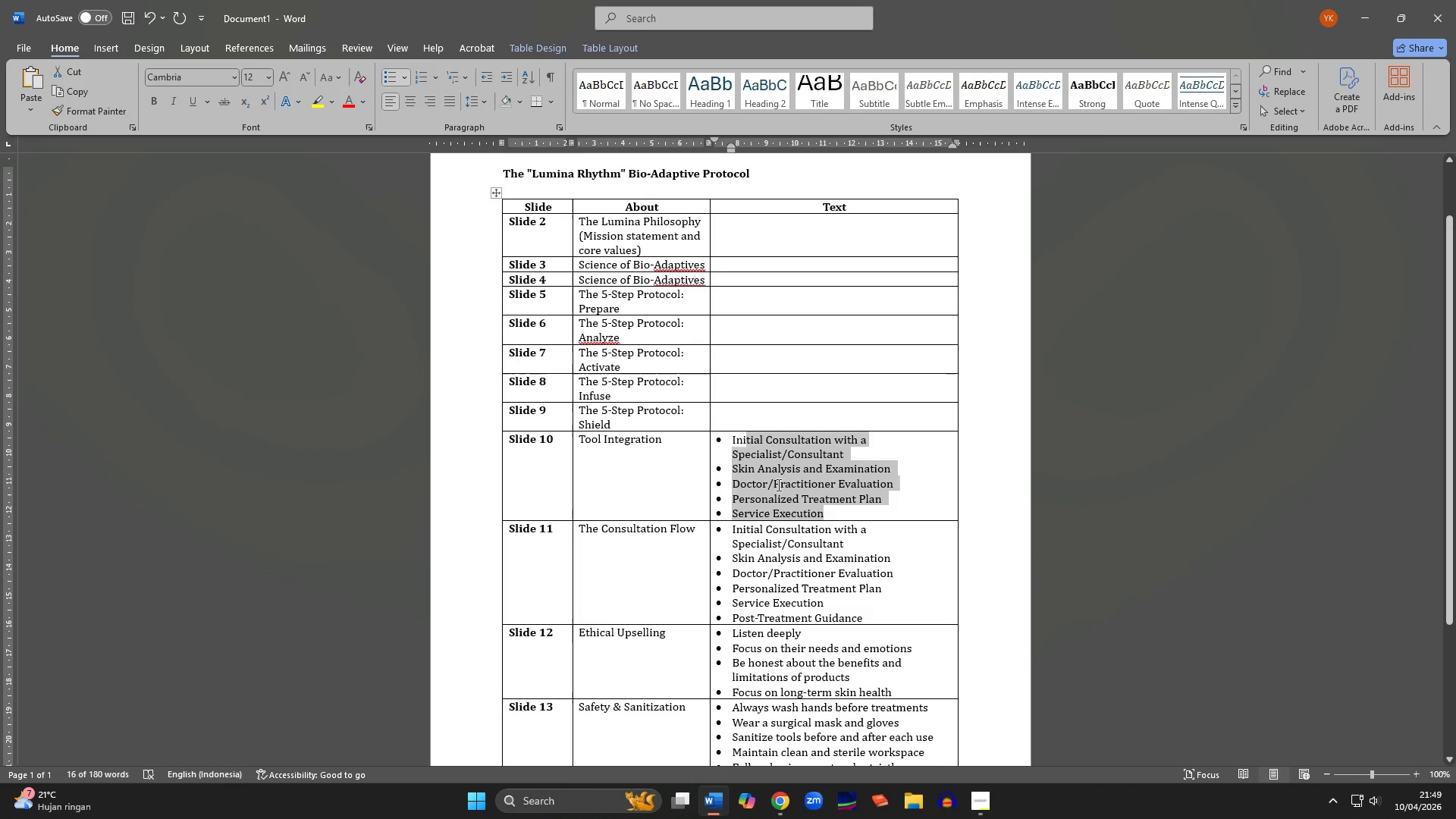 
key(Shift+ArrowLeft)
 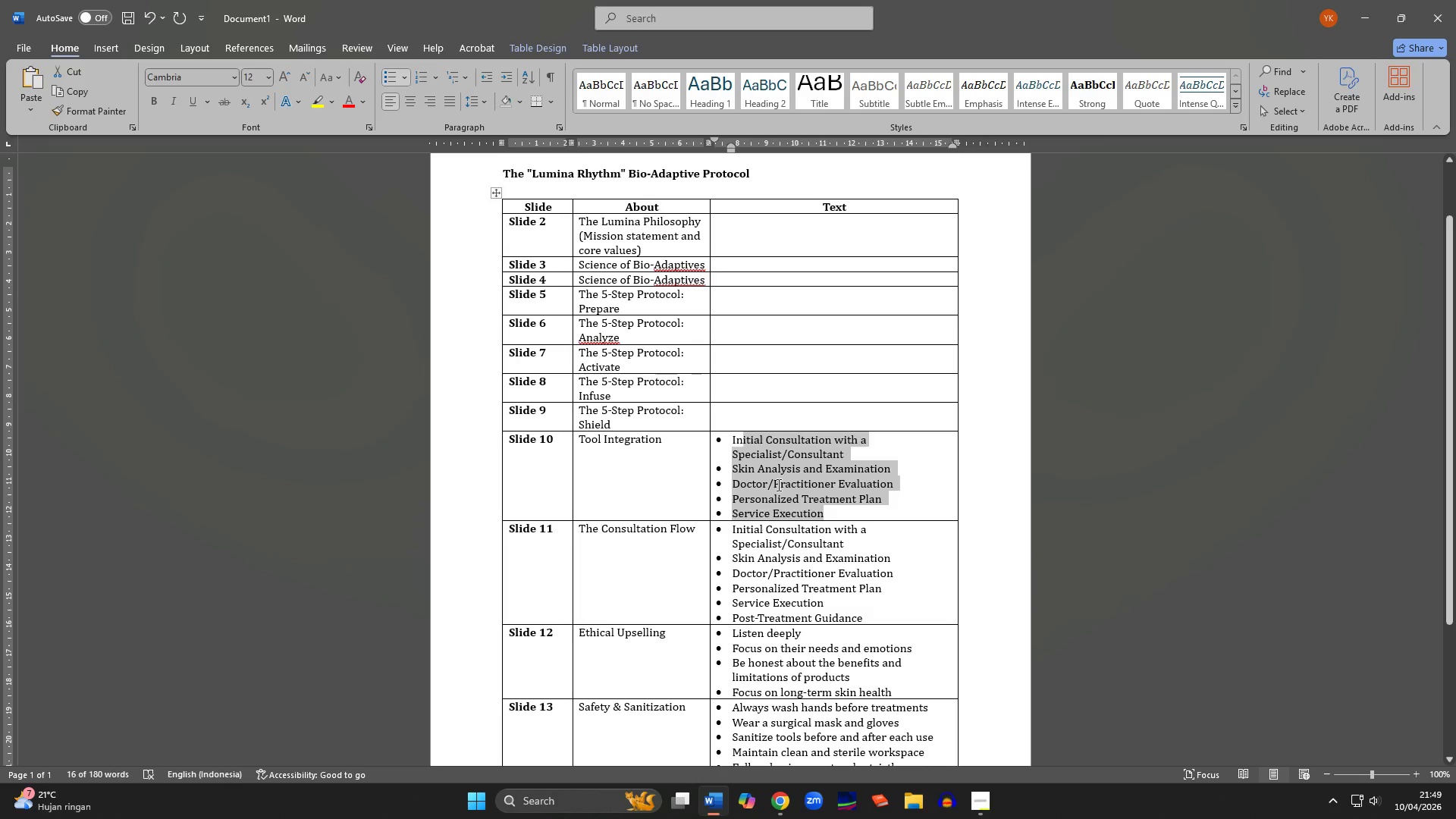 
key(Shift+ArrowLeft)
 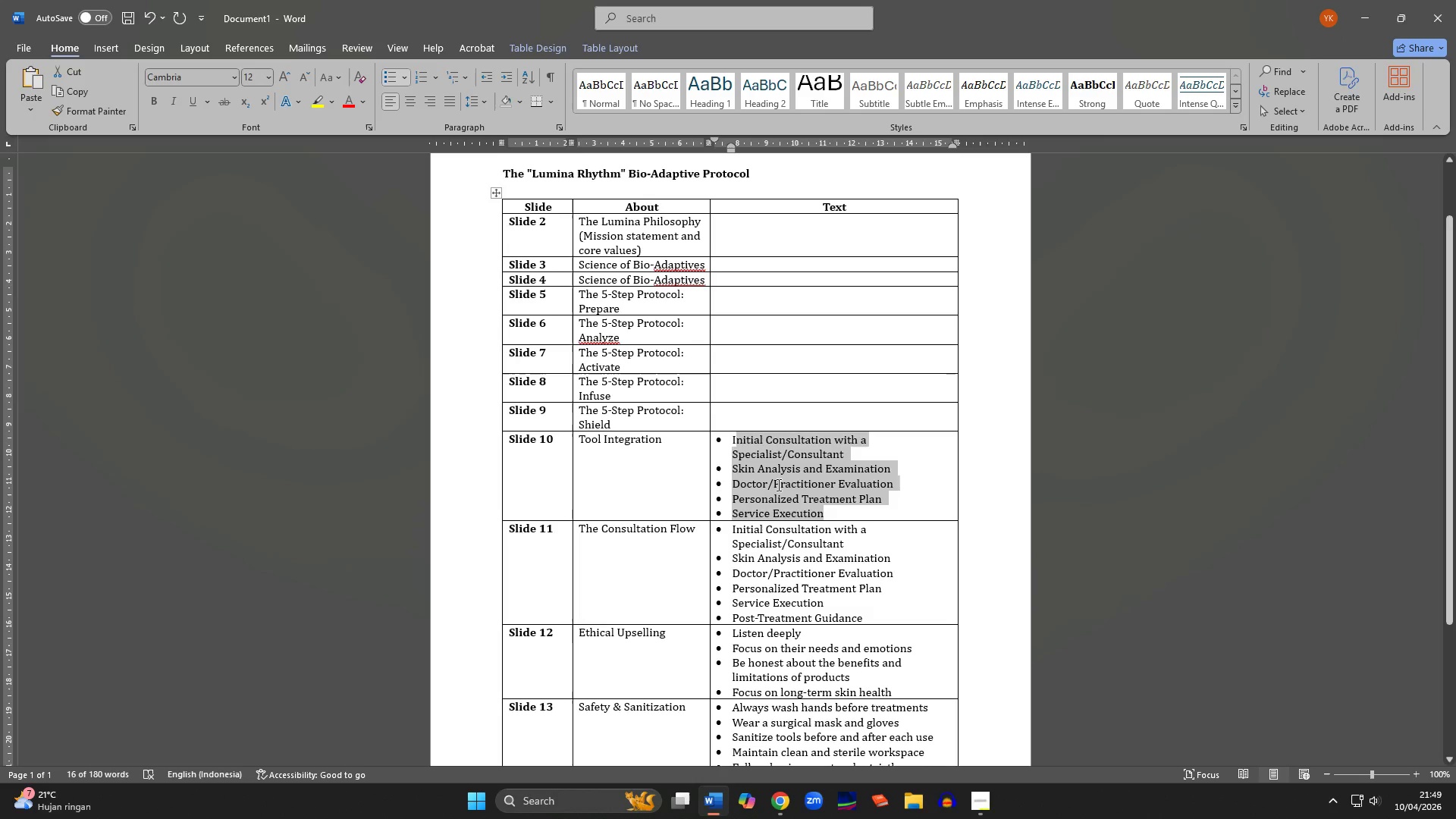 
key(Shift+ArrowLeft)
 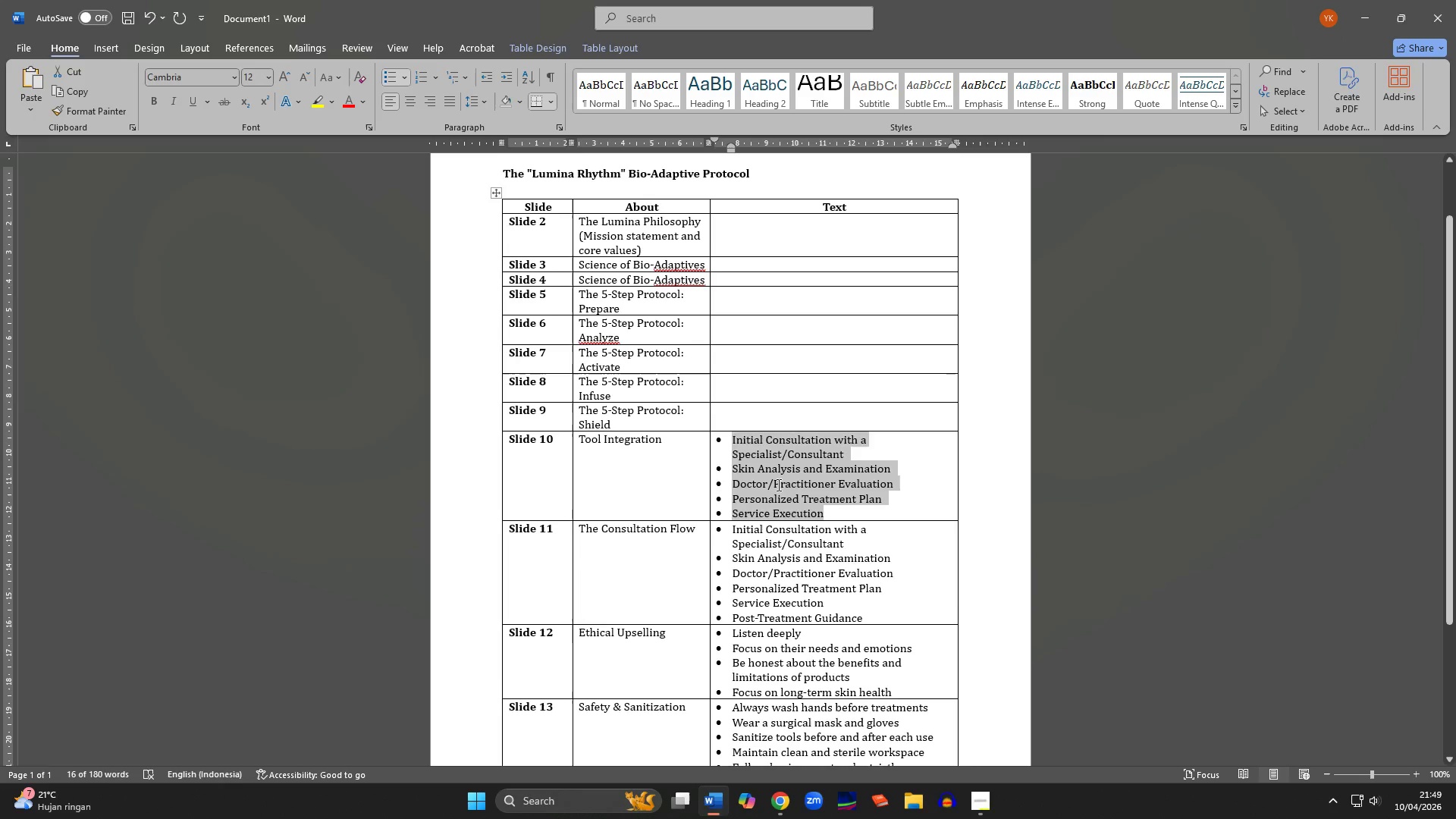 
type(Ultrasonic spatula for deep cleansing)
 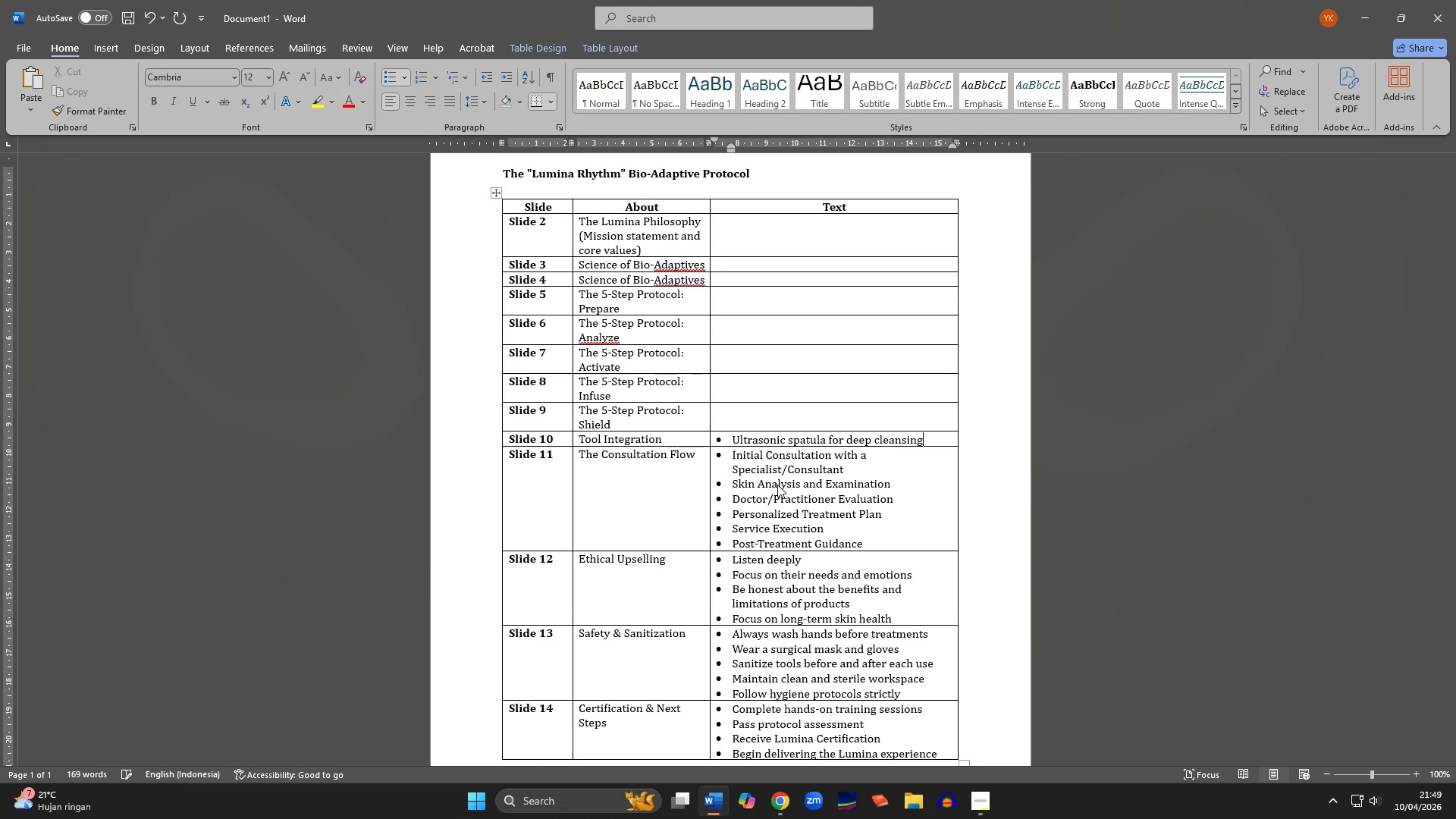 
key(Enter)
 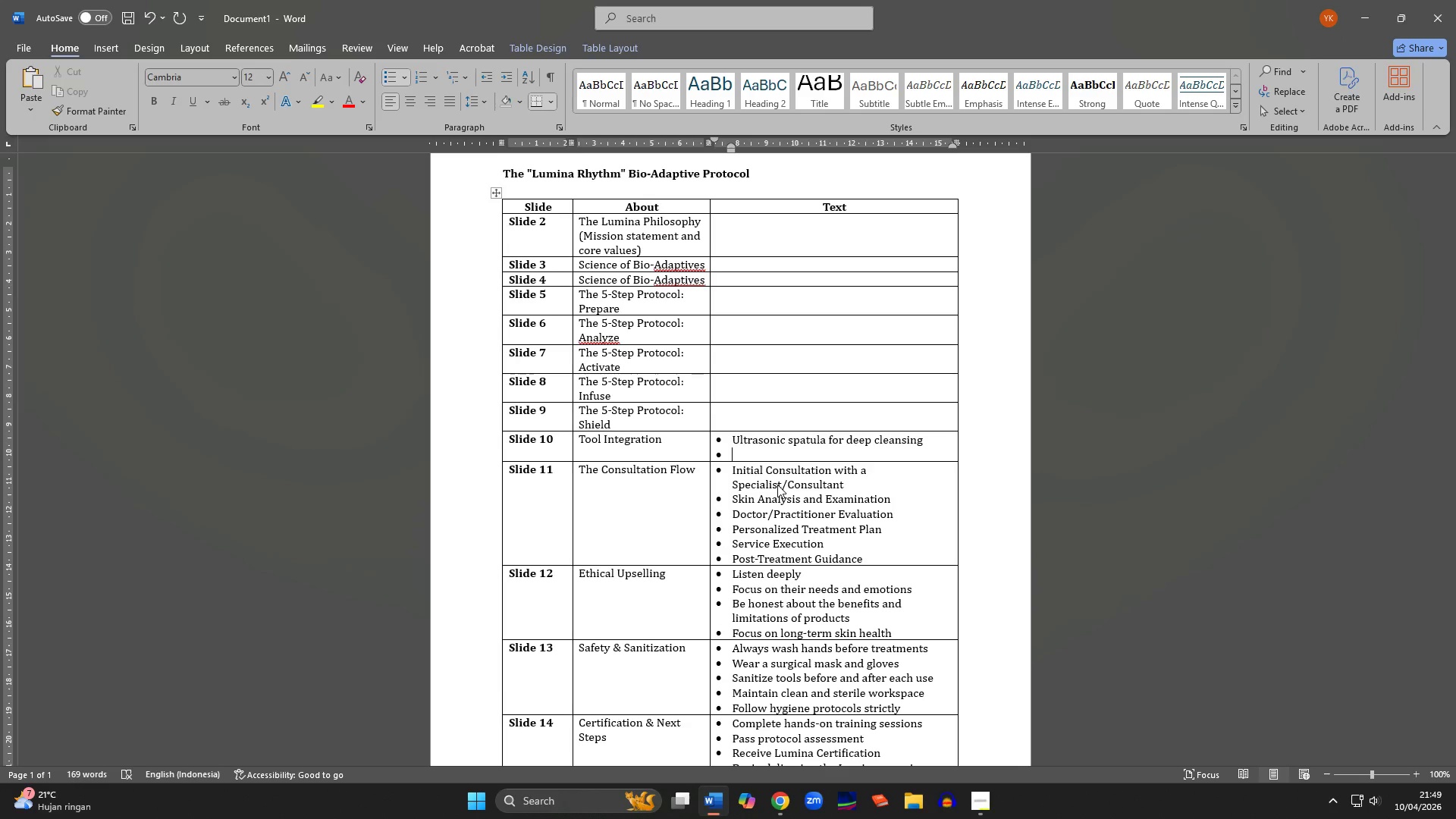 
type(LED therapy for skin regeneration)
 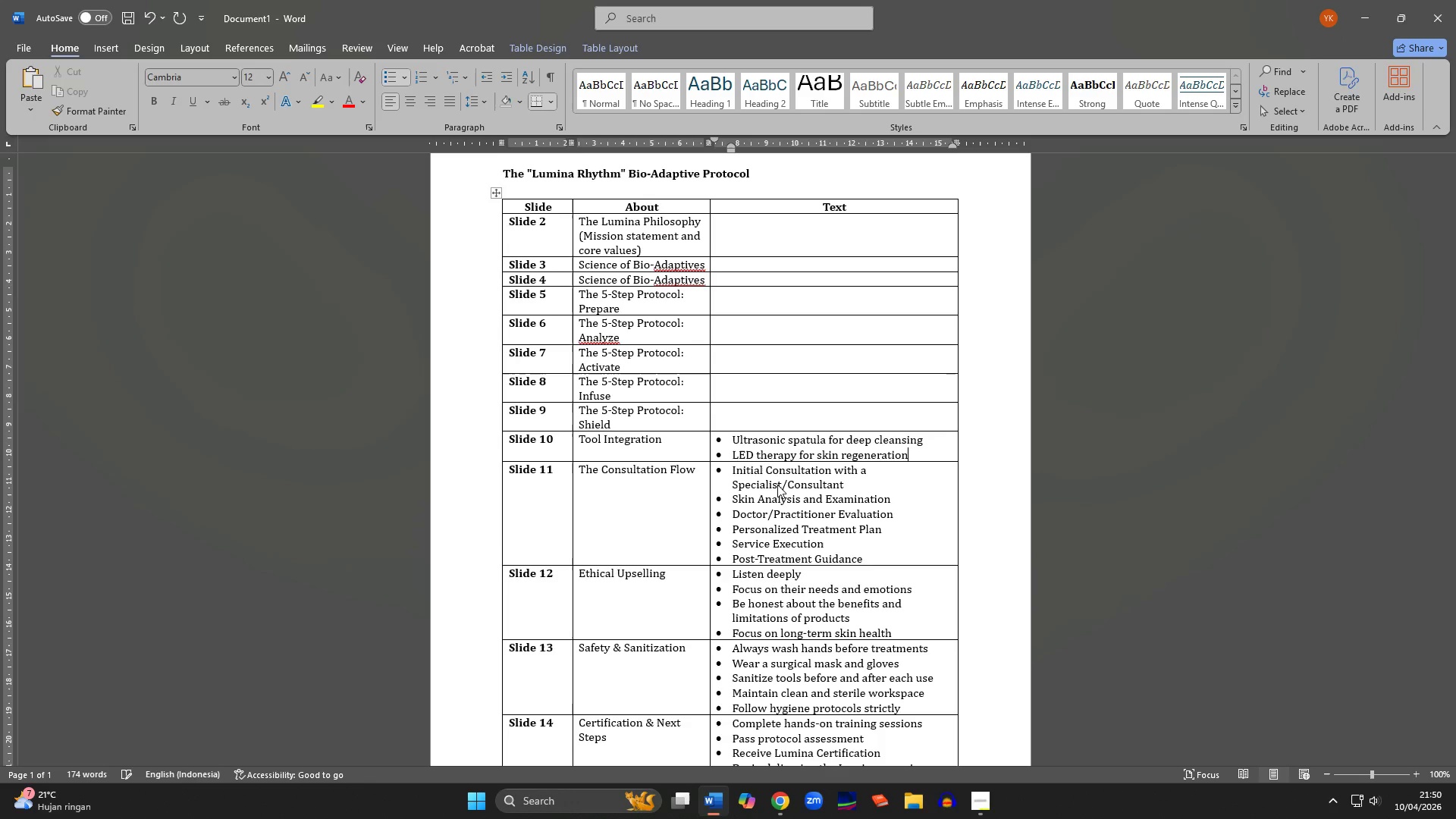 
key(Enter)
 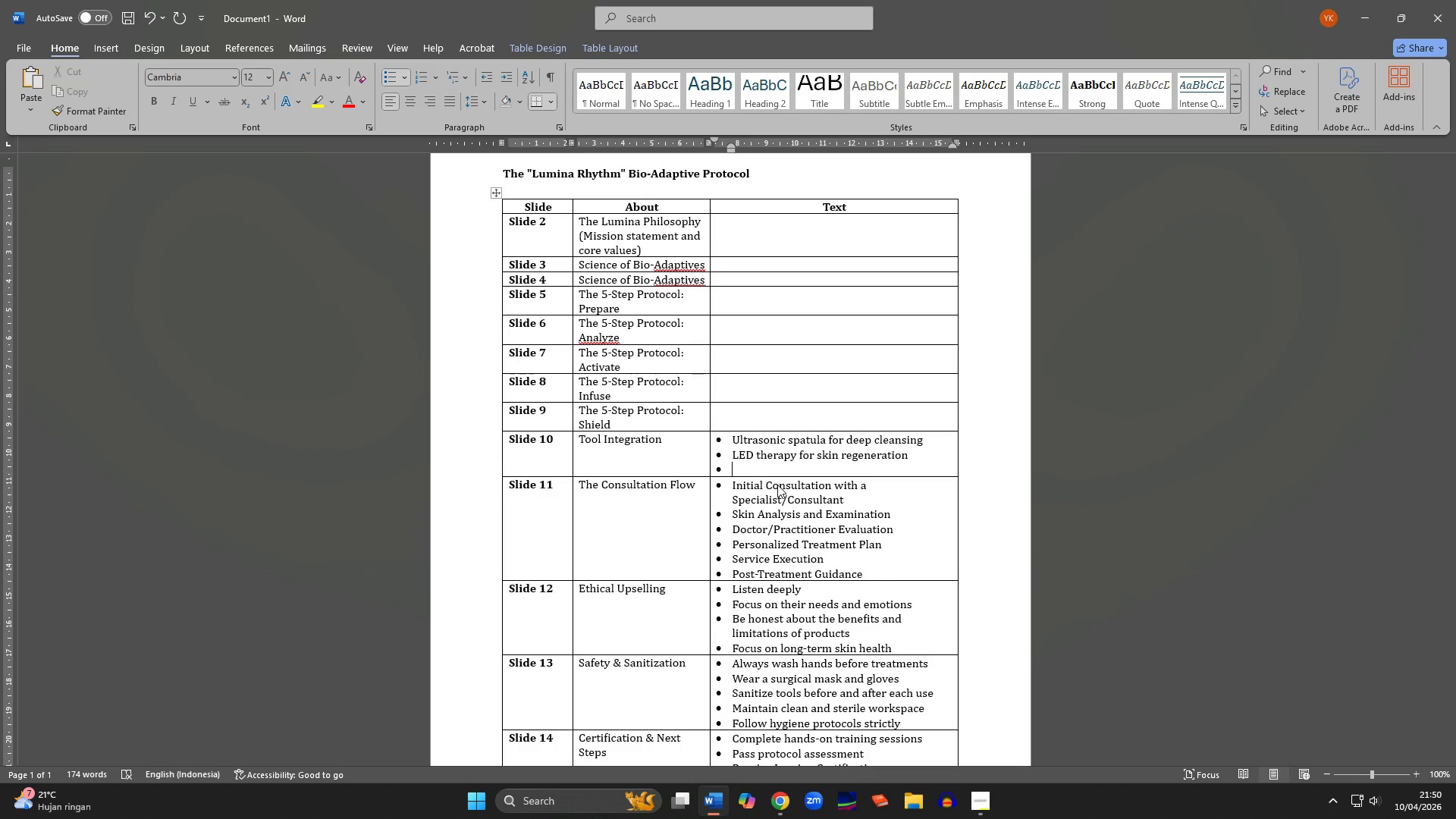 
type(Tools enhance precision and treatment depth)
 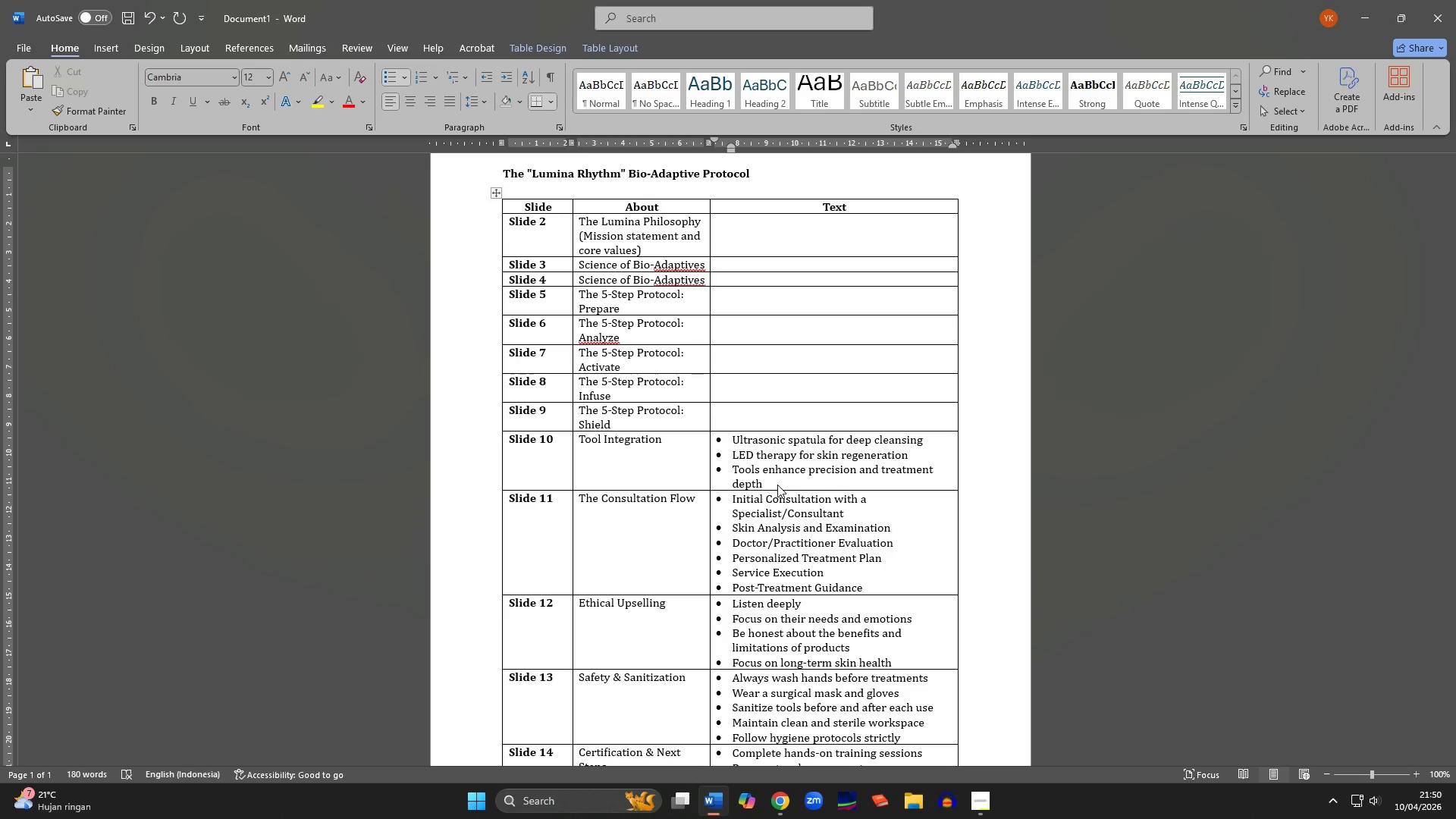 
wait(5.94)
 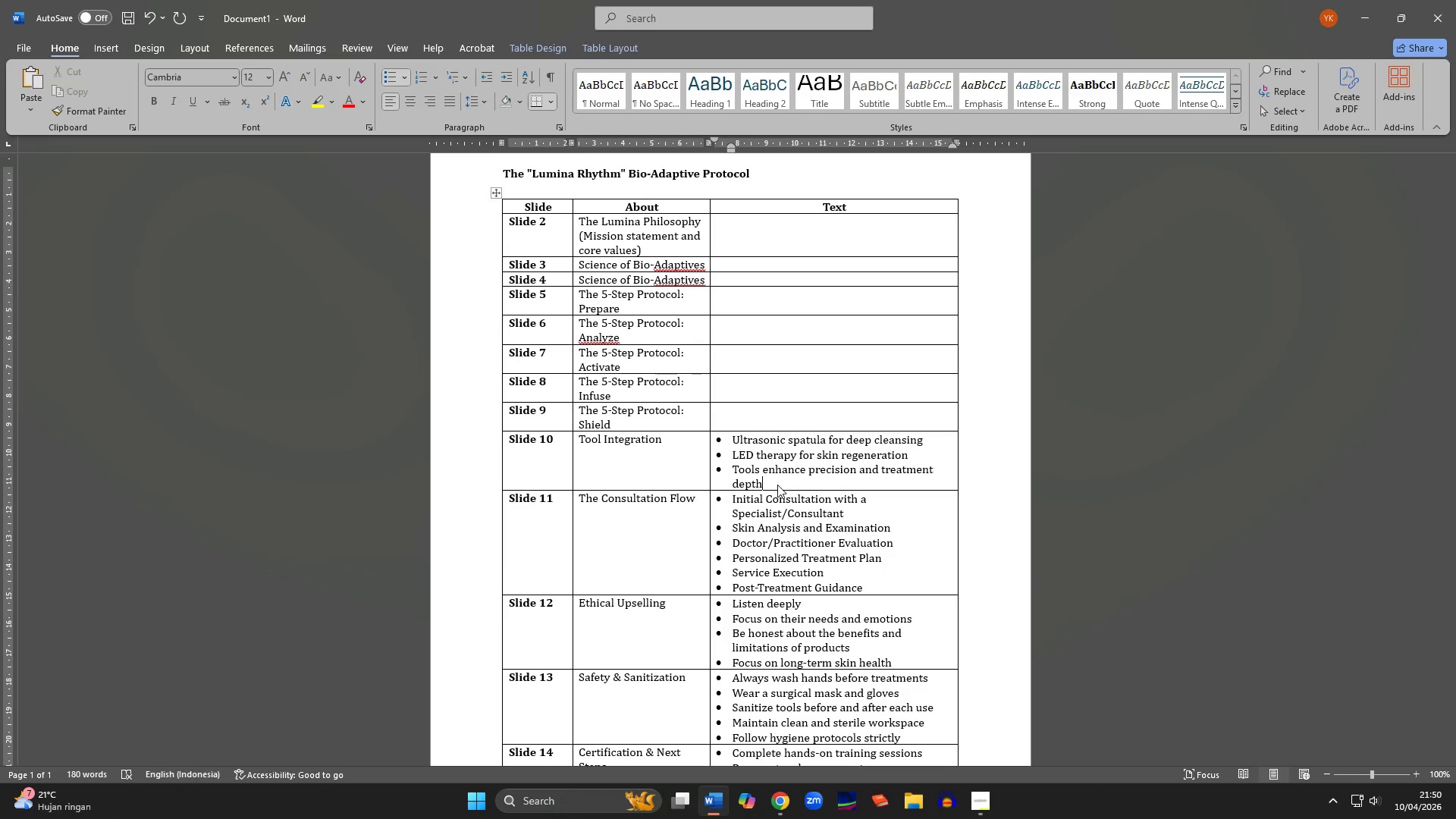 
left_click([745, 425])
 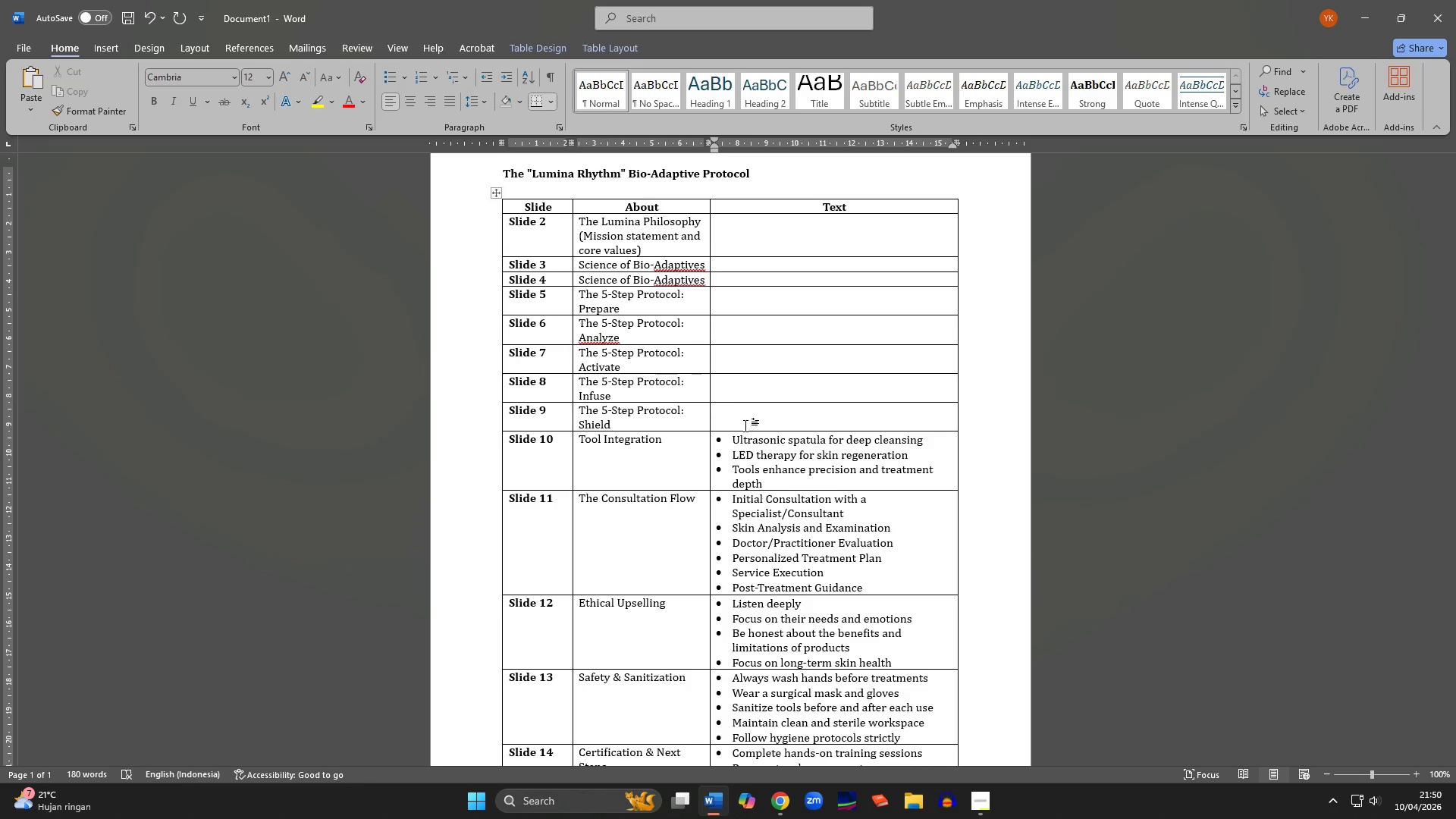 
wait(7.09)
 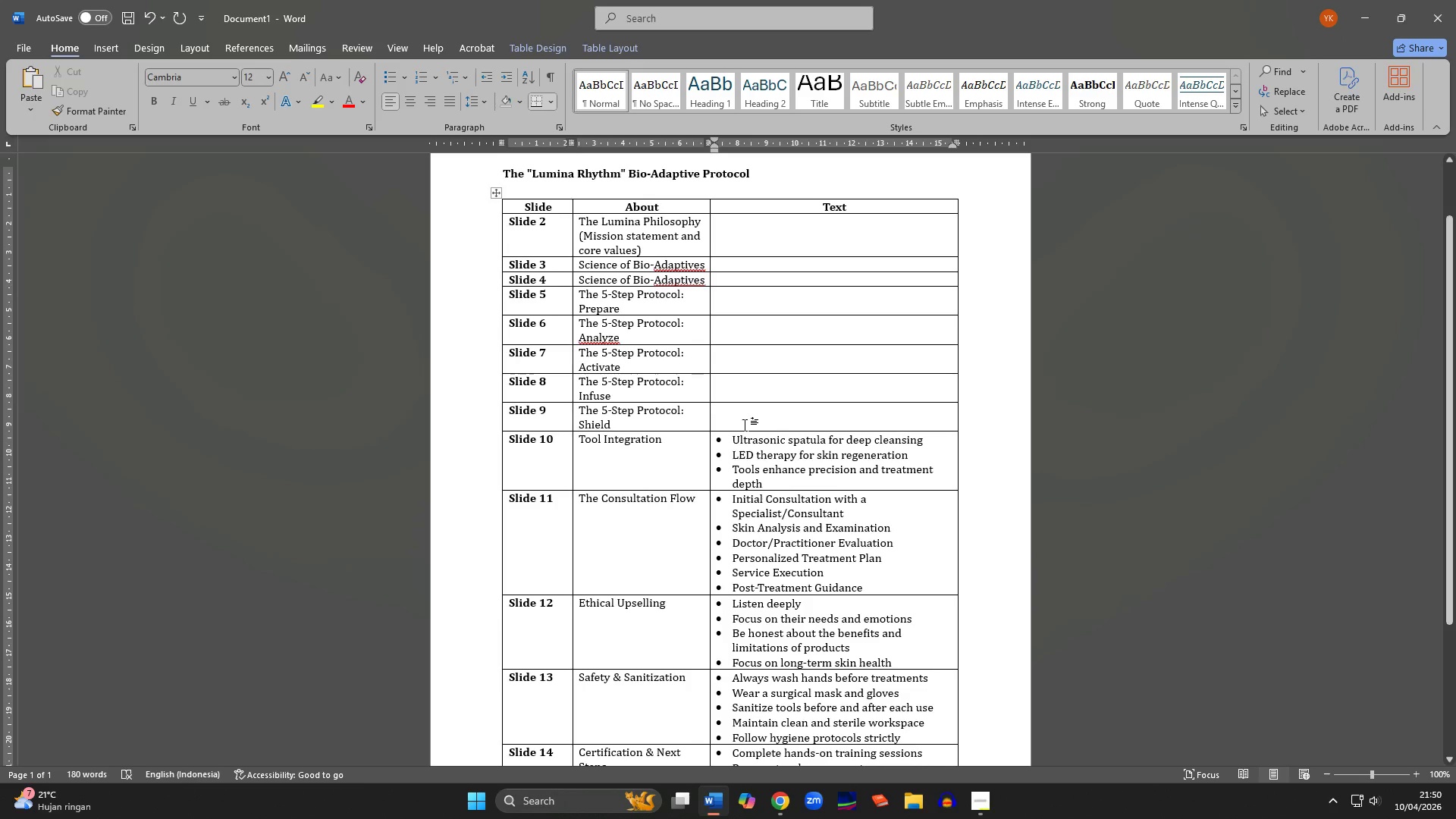 
left_click_drag(start_coordinate=[734, 442], to_coordinate=[771, 472])
 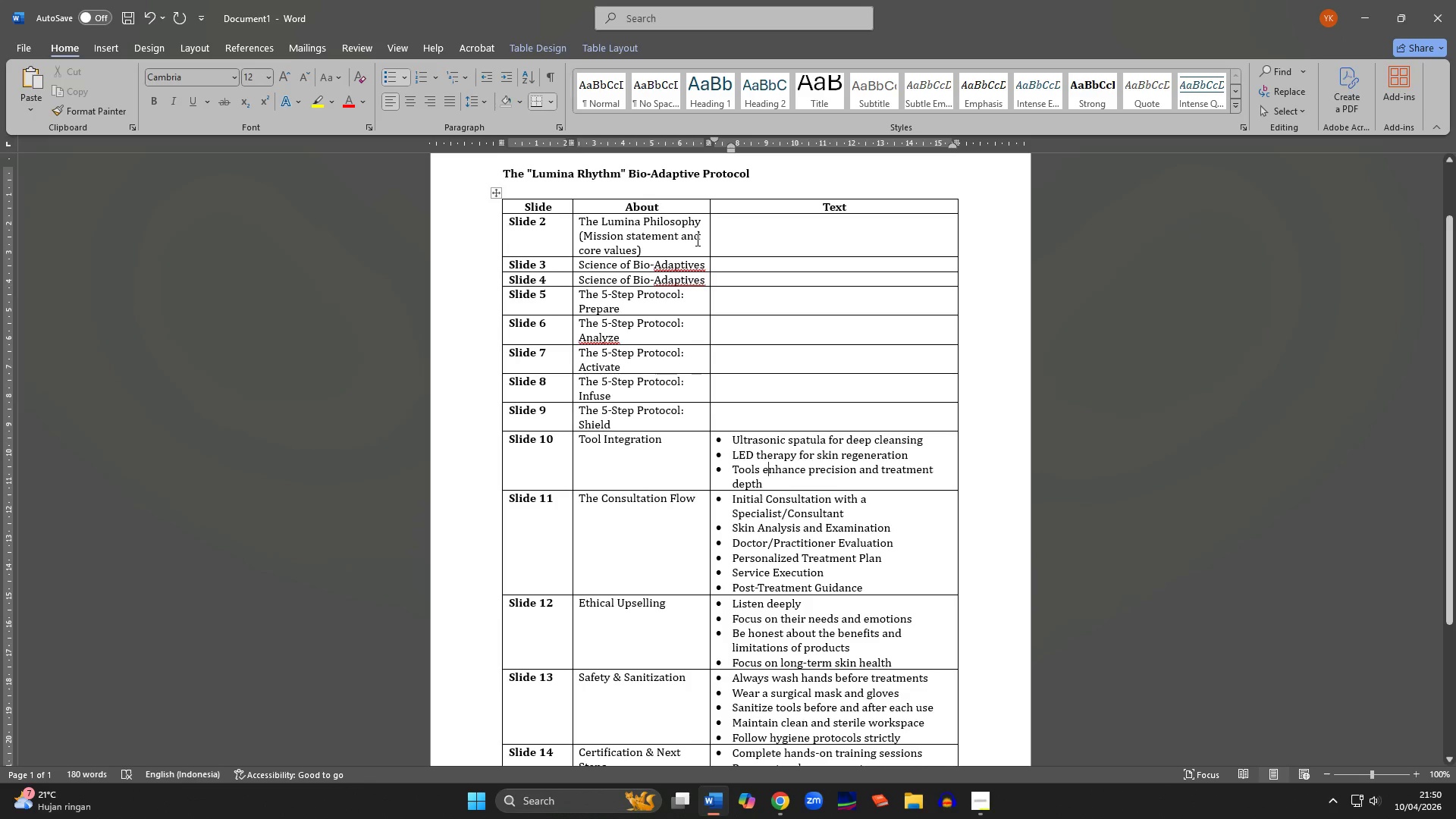 
left_click([771, 472])
 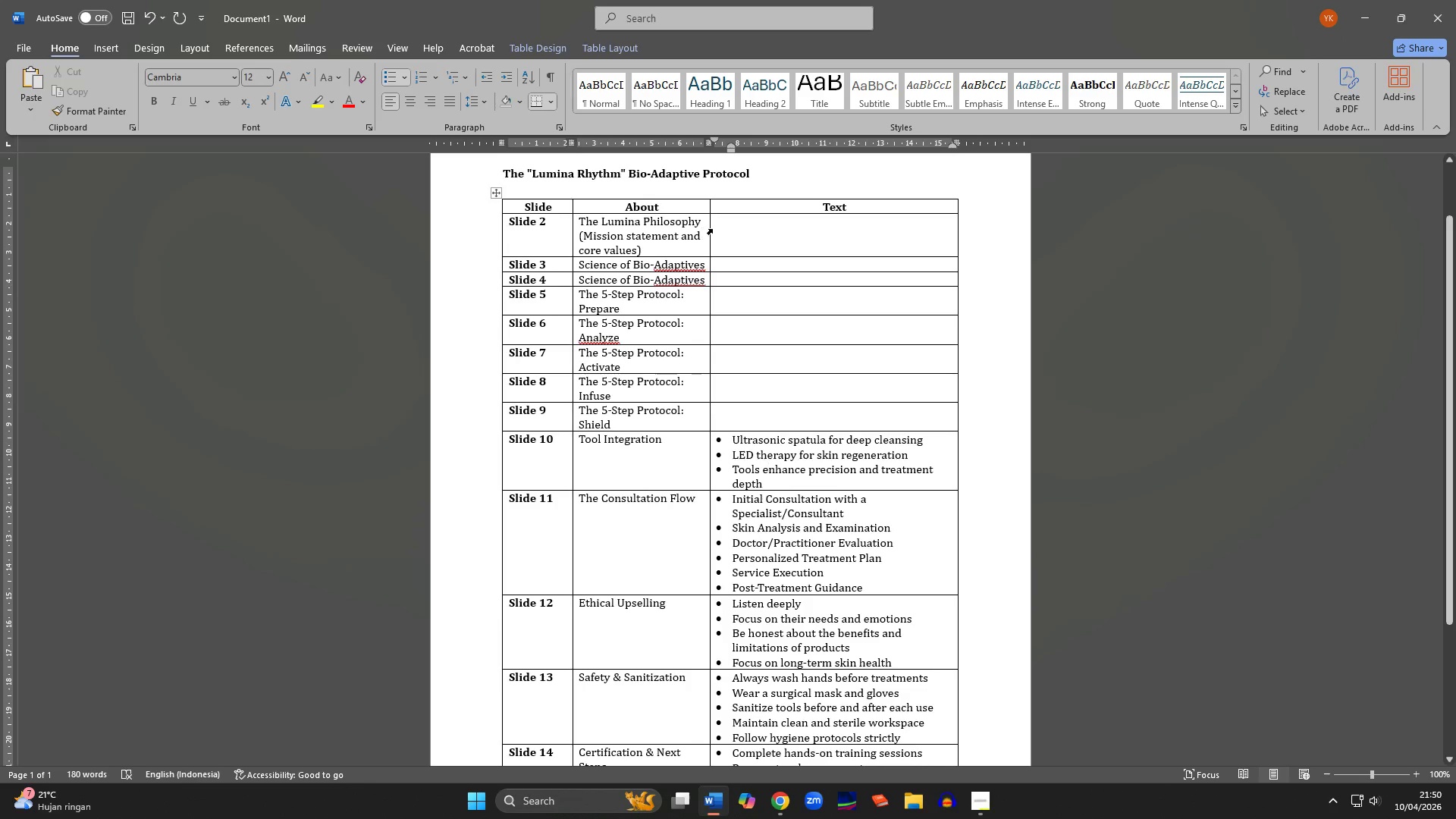 
left_click([721, 229])
 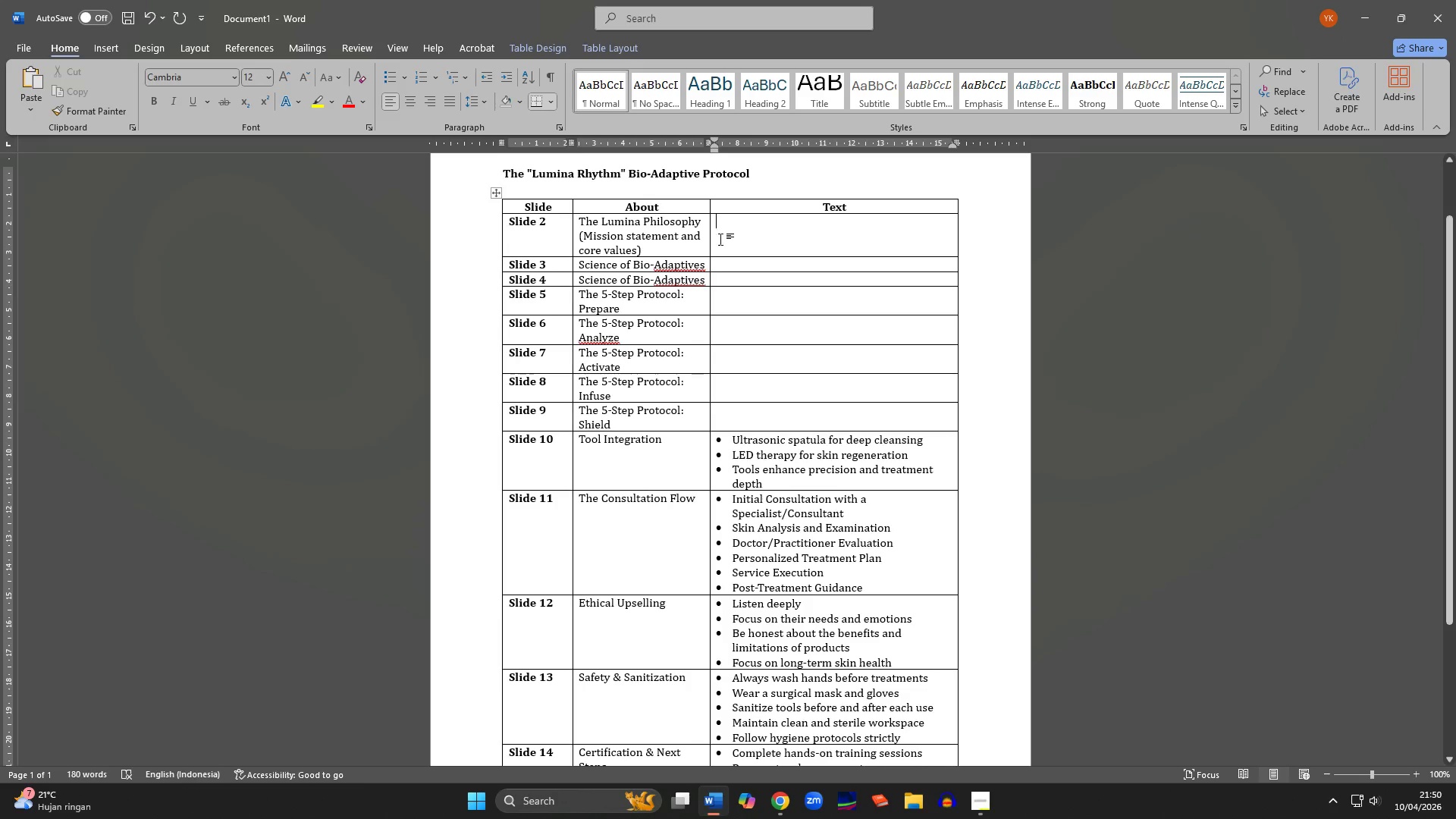 
scroll: coordinate [809, 348], scroll_direction: down, amount: 8.0
 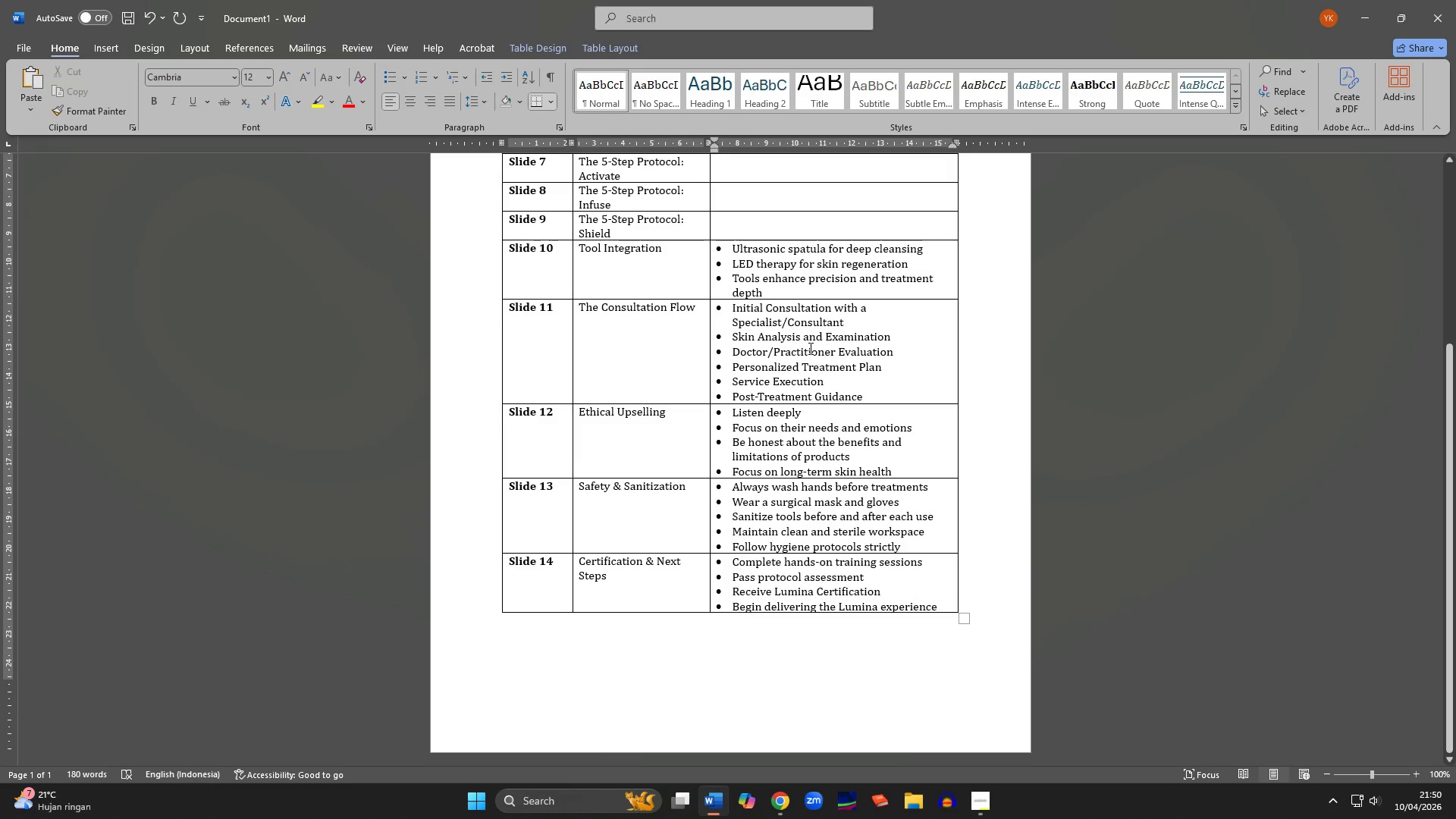 
scroll: coordinate [809, 348], scroll_direction: up, amount: 7.0
 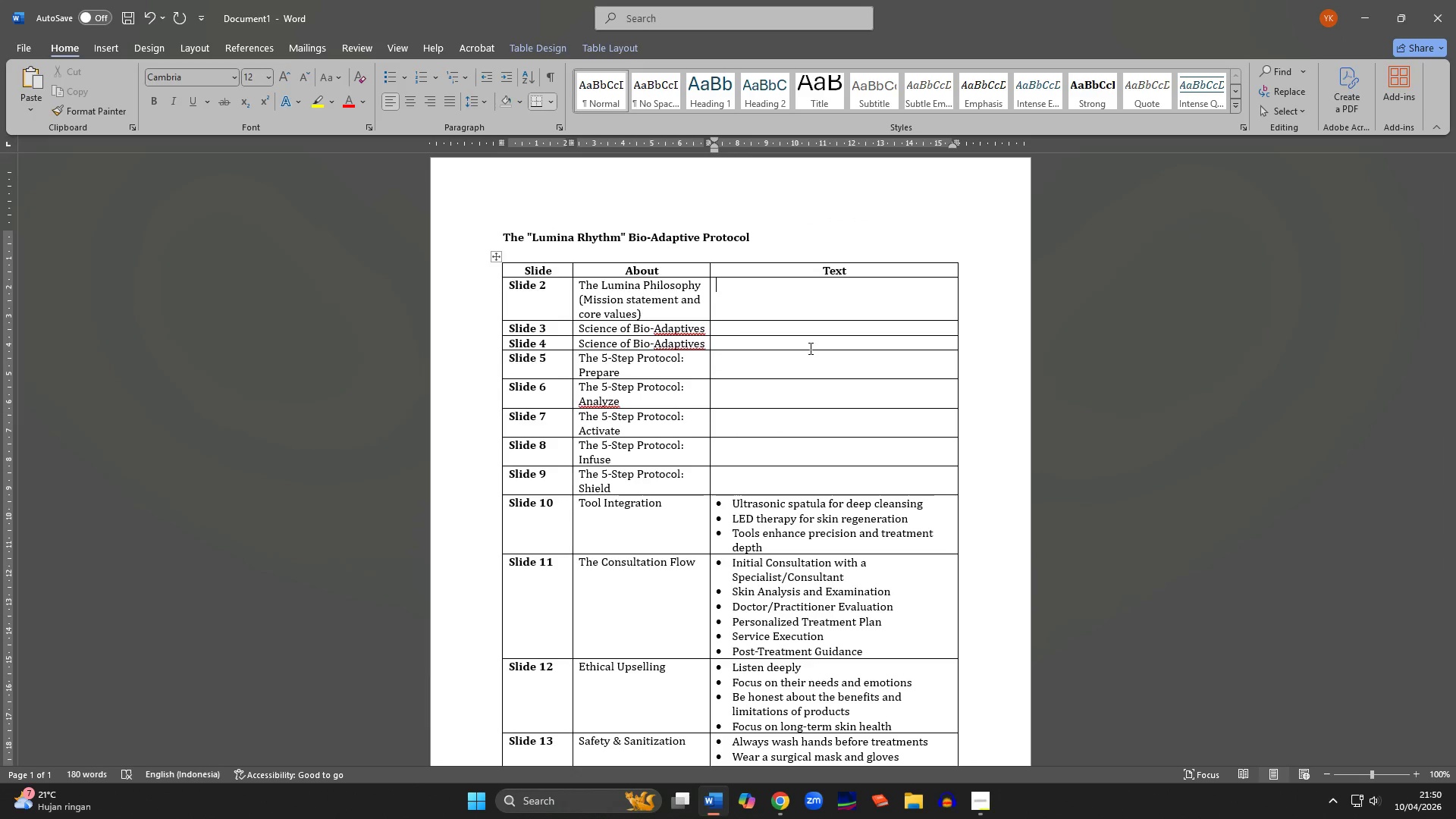 
wait(9.72)
 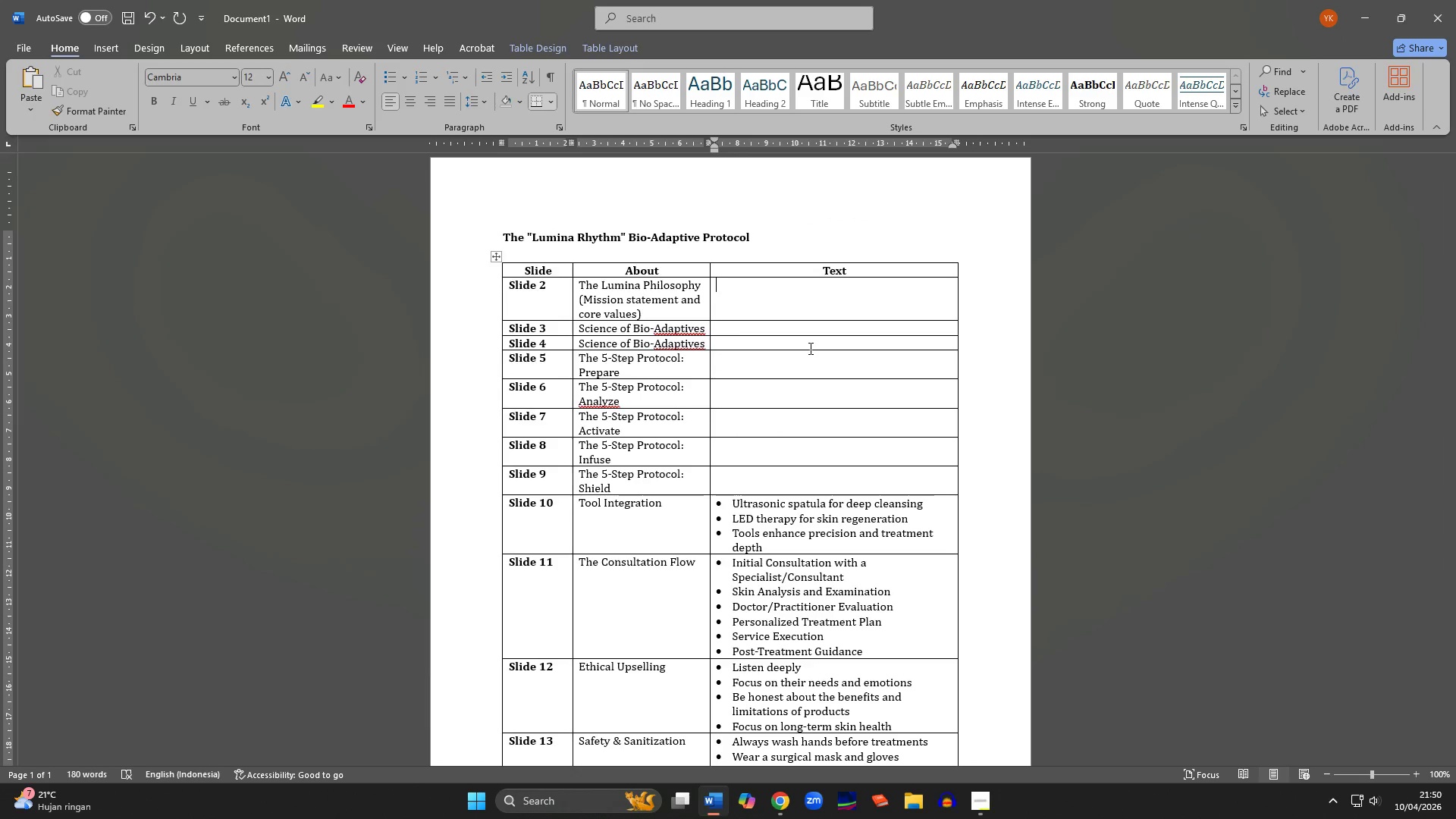 
left_click_drag(start_coordinate=[584, 296], to_coordinate=[637, 315])
 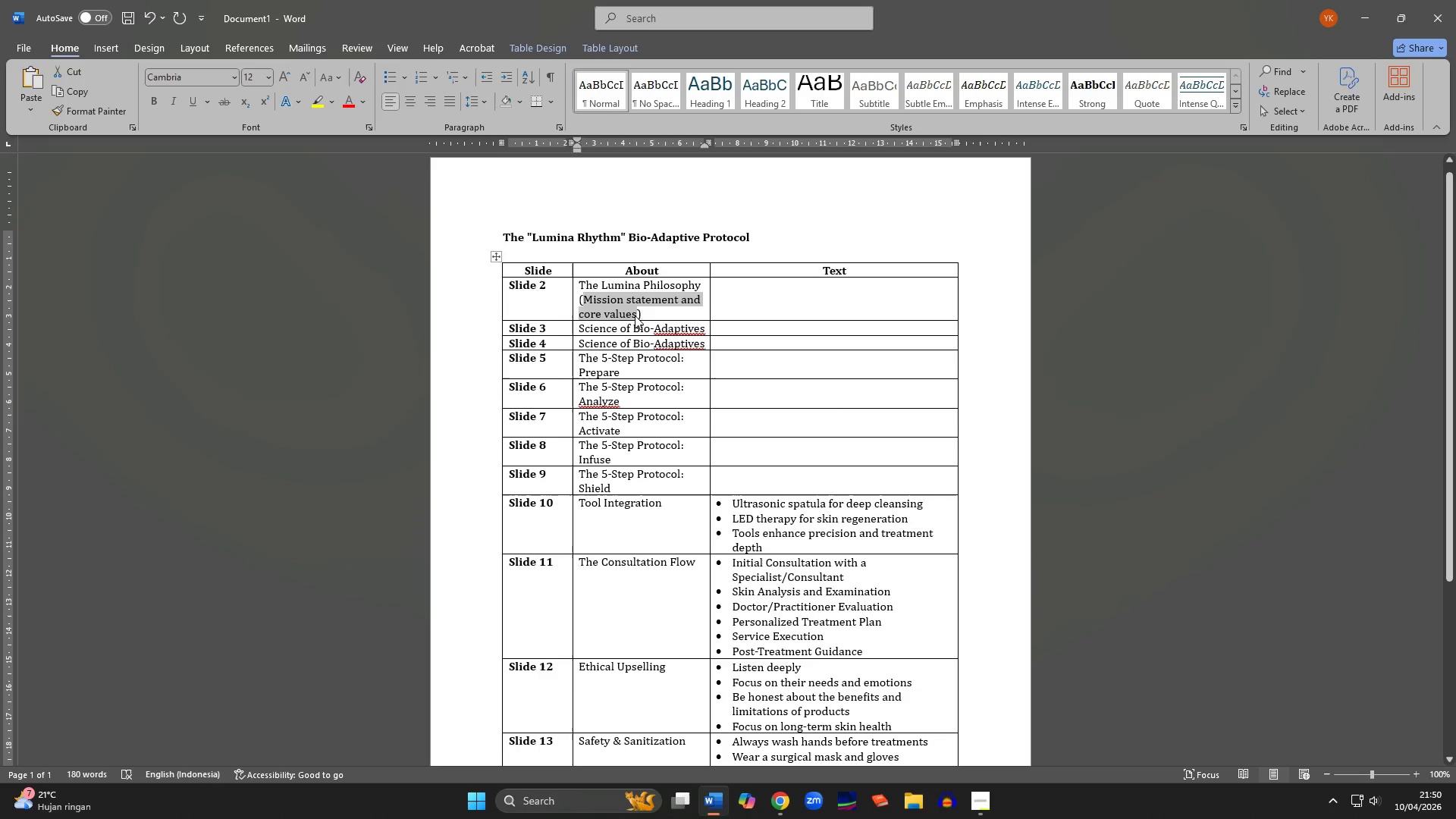 
key(Control+C)
 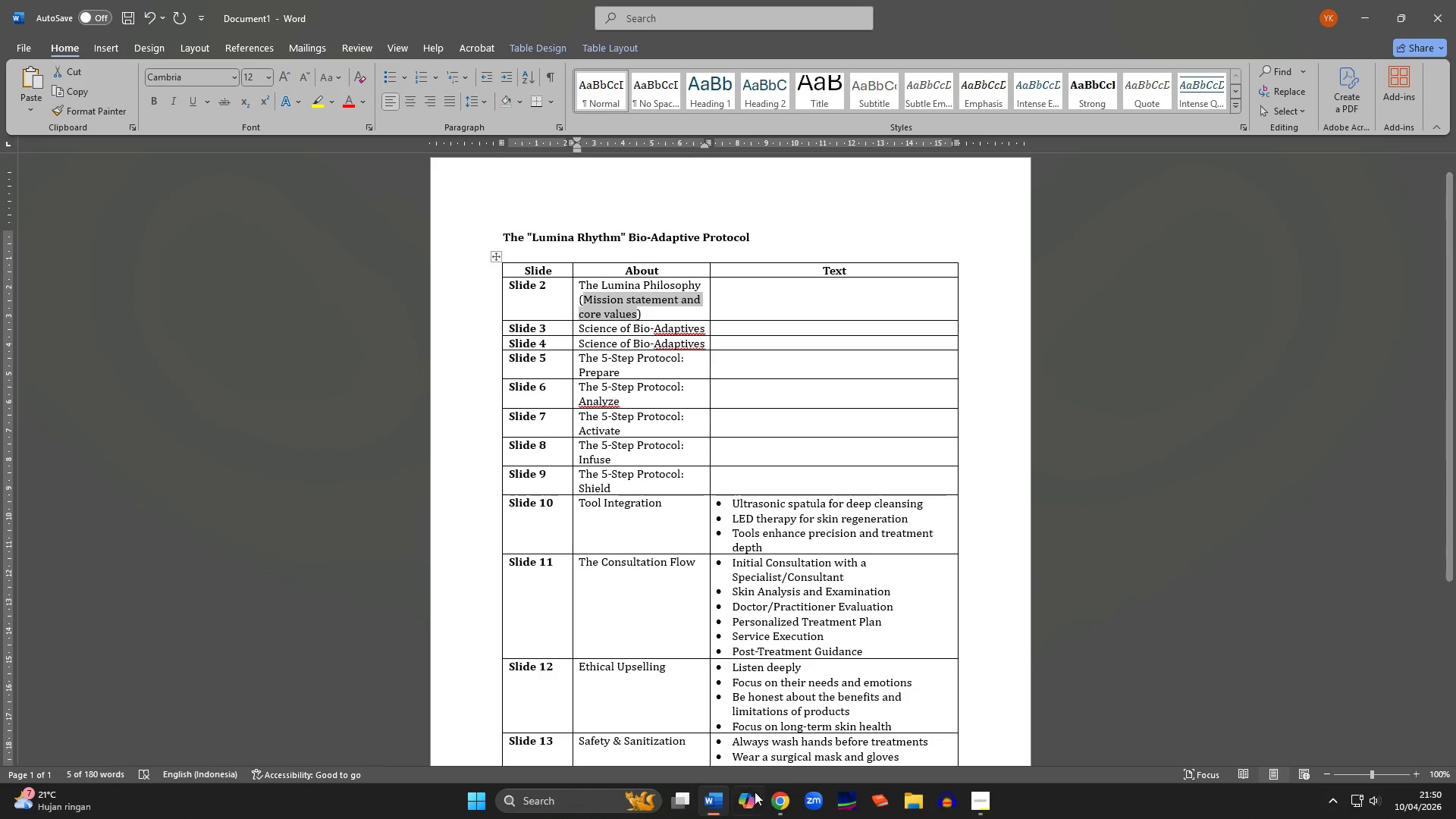 
left_click([772, 806])
 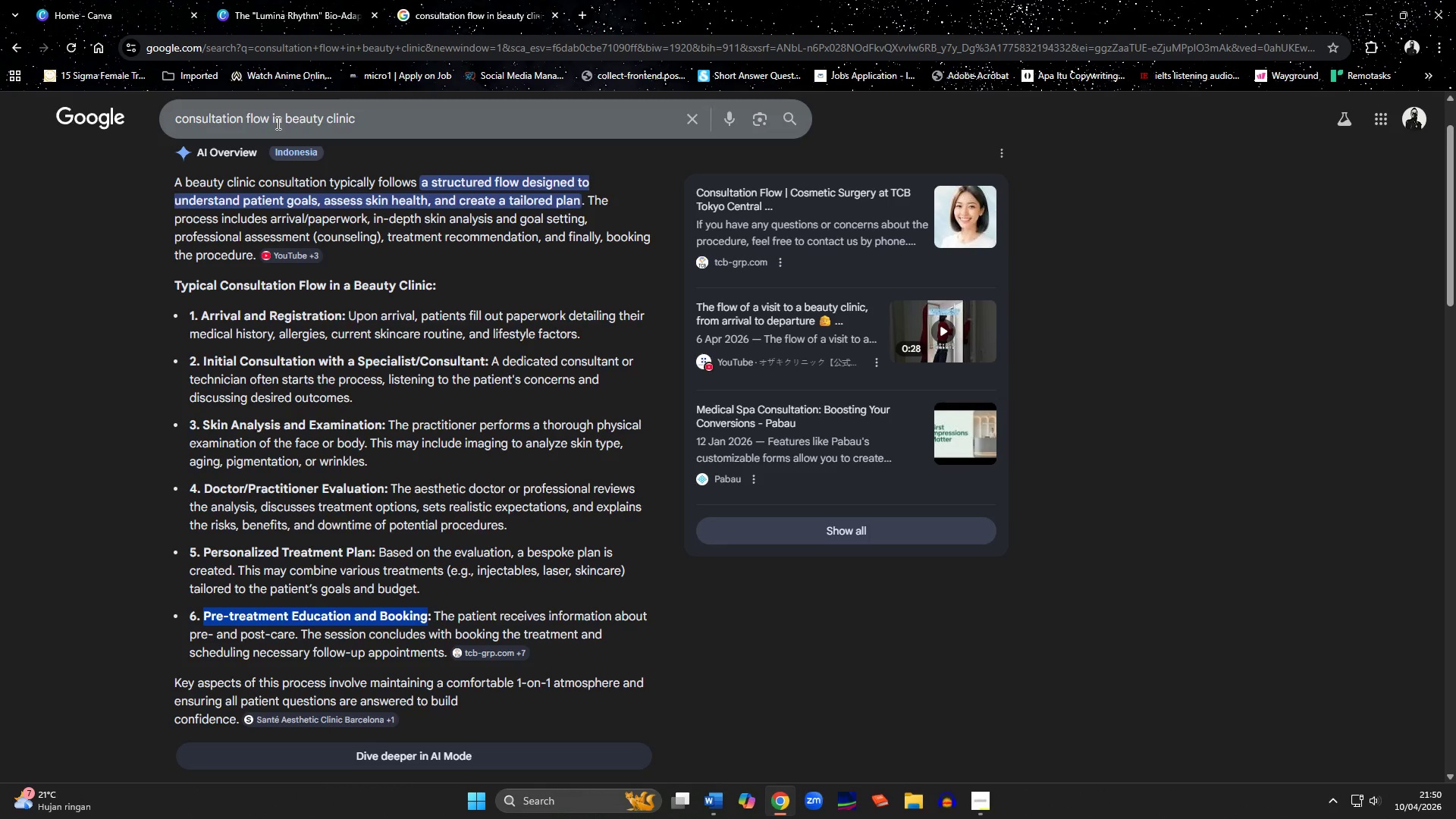 
left_click_drag(start_coordinate=[285, 122], to_coordinate=[46, 122])
 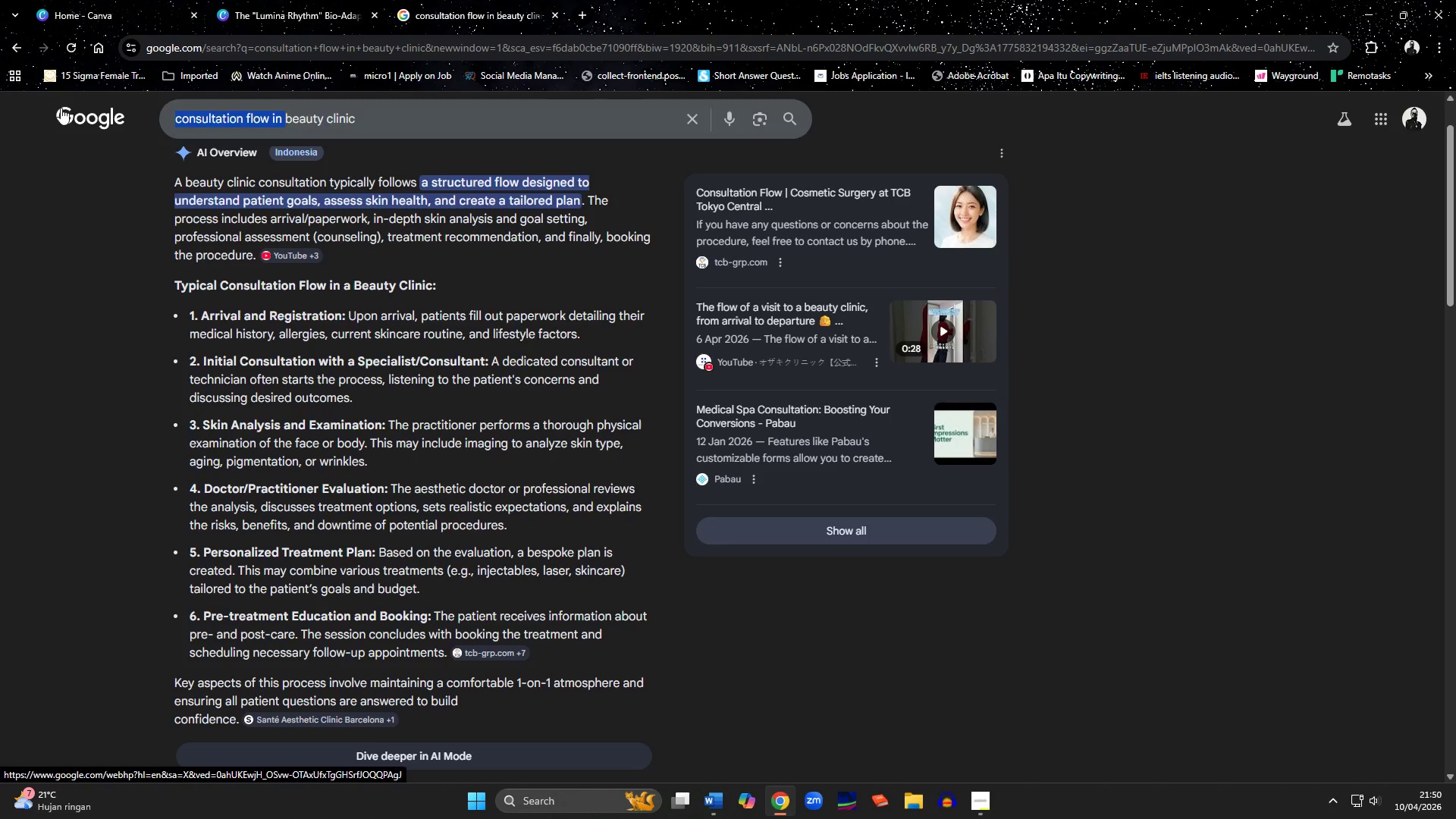 
key(Backspace)
 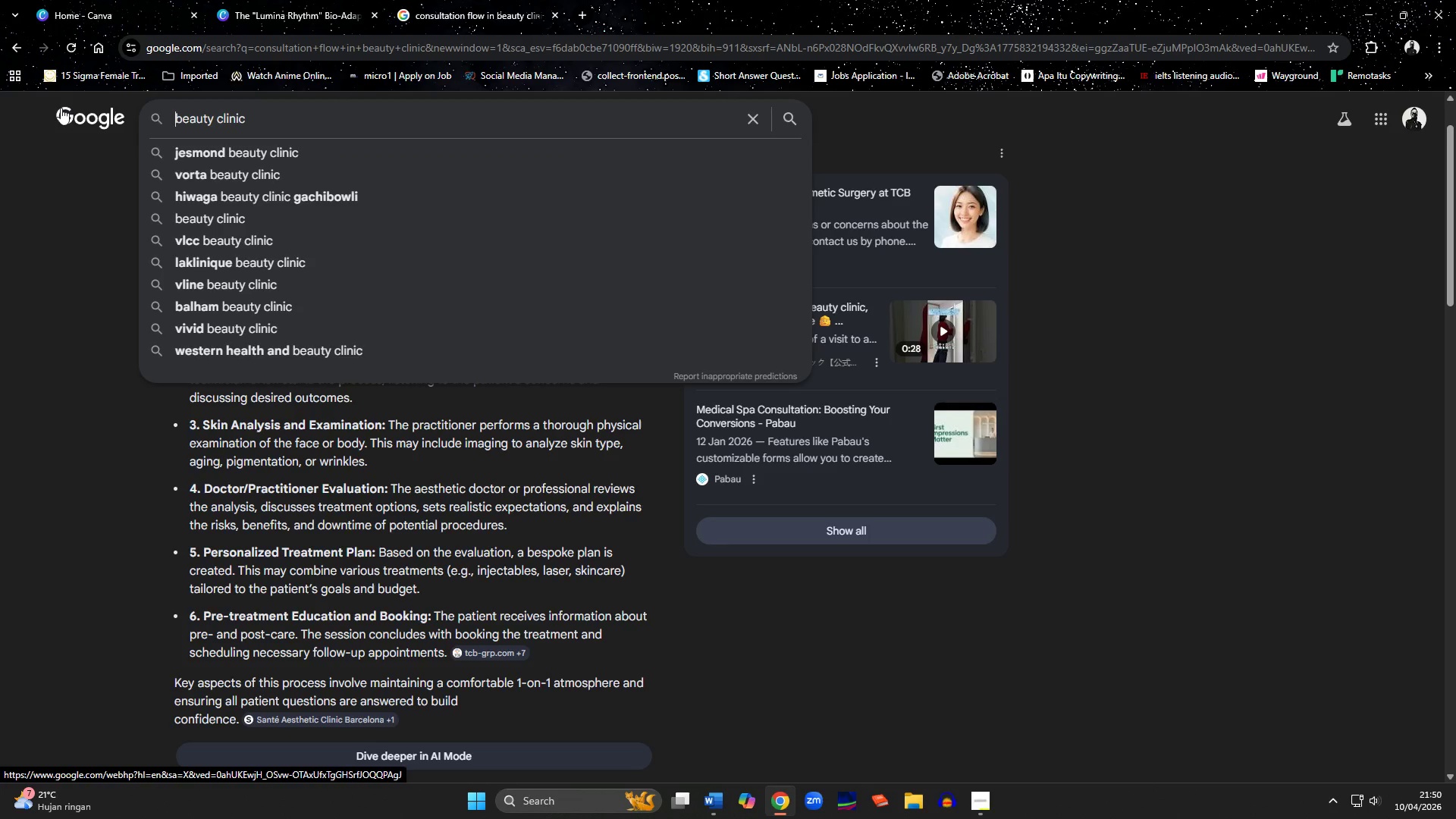 
key(End)
 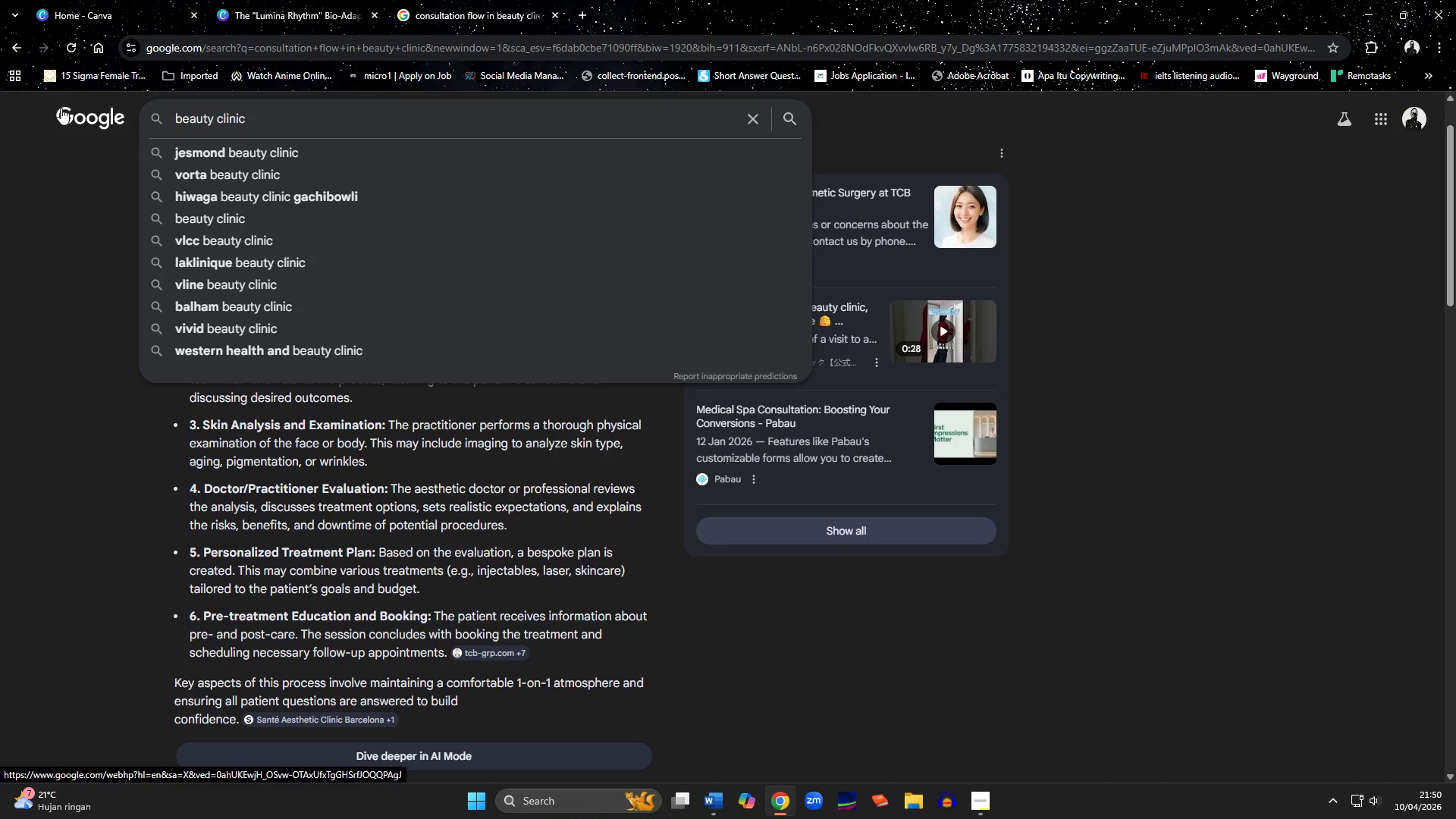 
key(Space)
 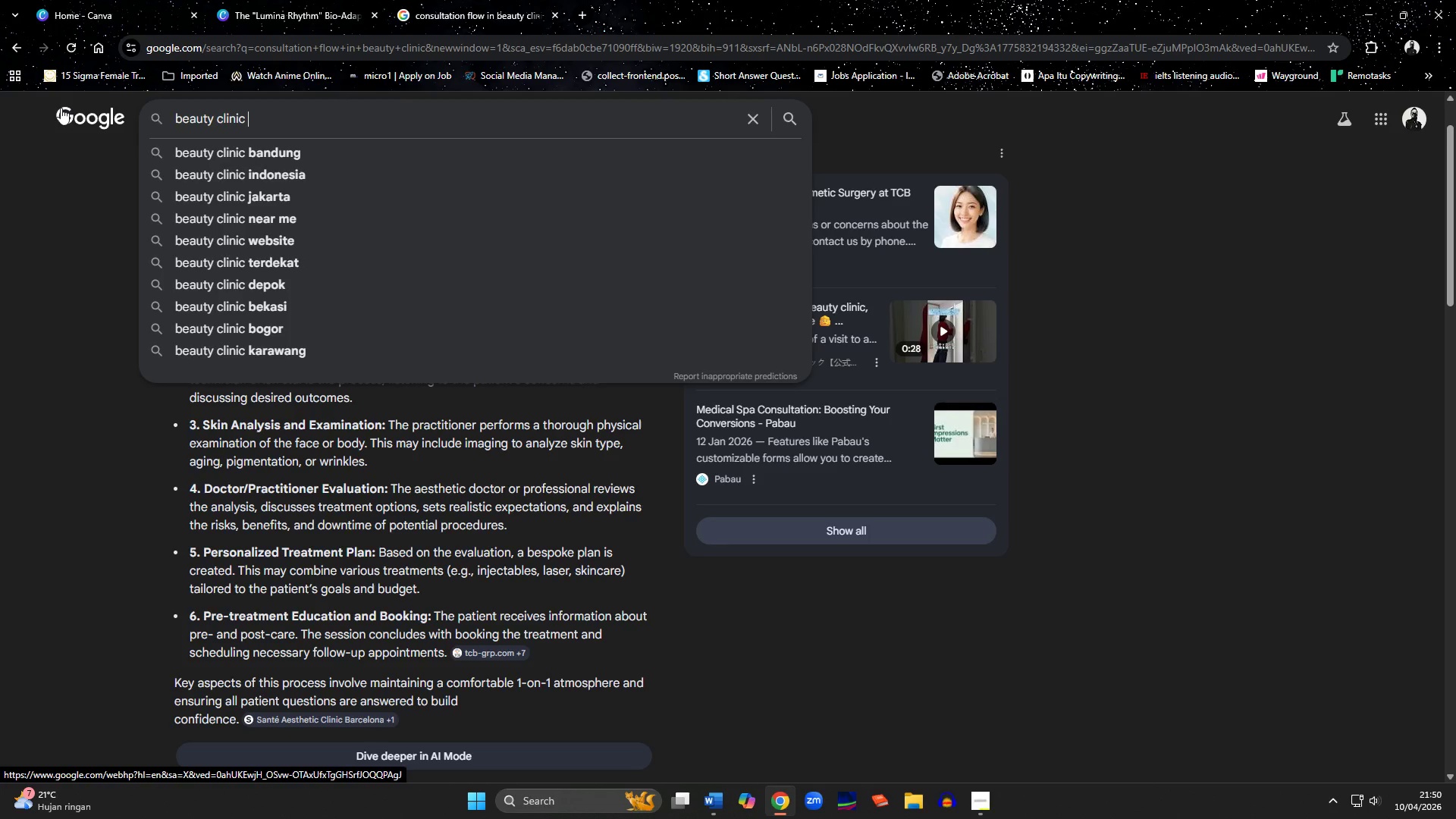 
key(Control+V)
 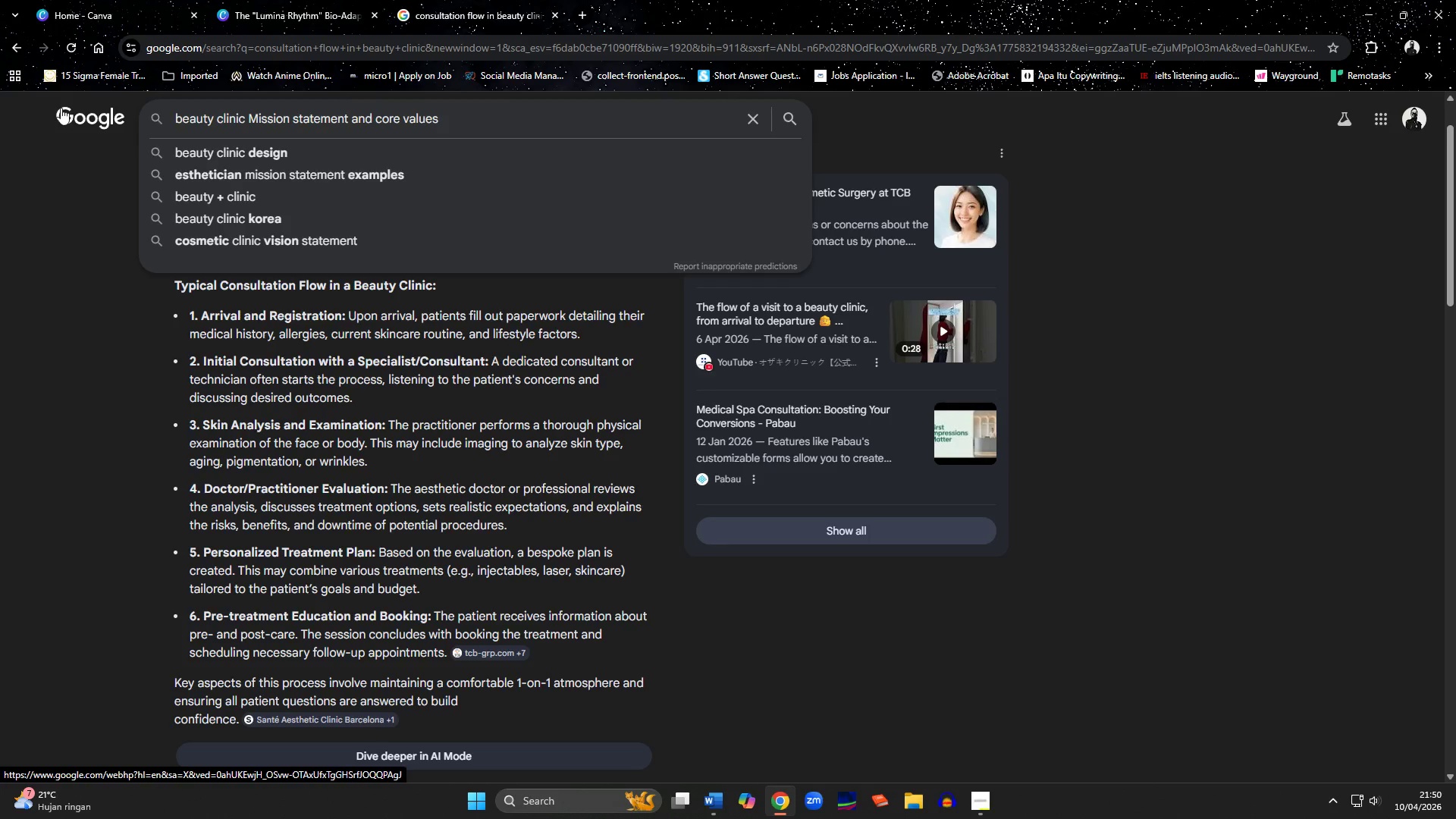 
key(Control+Enter)
 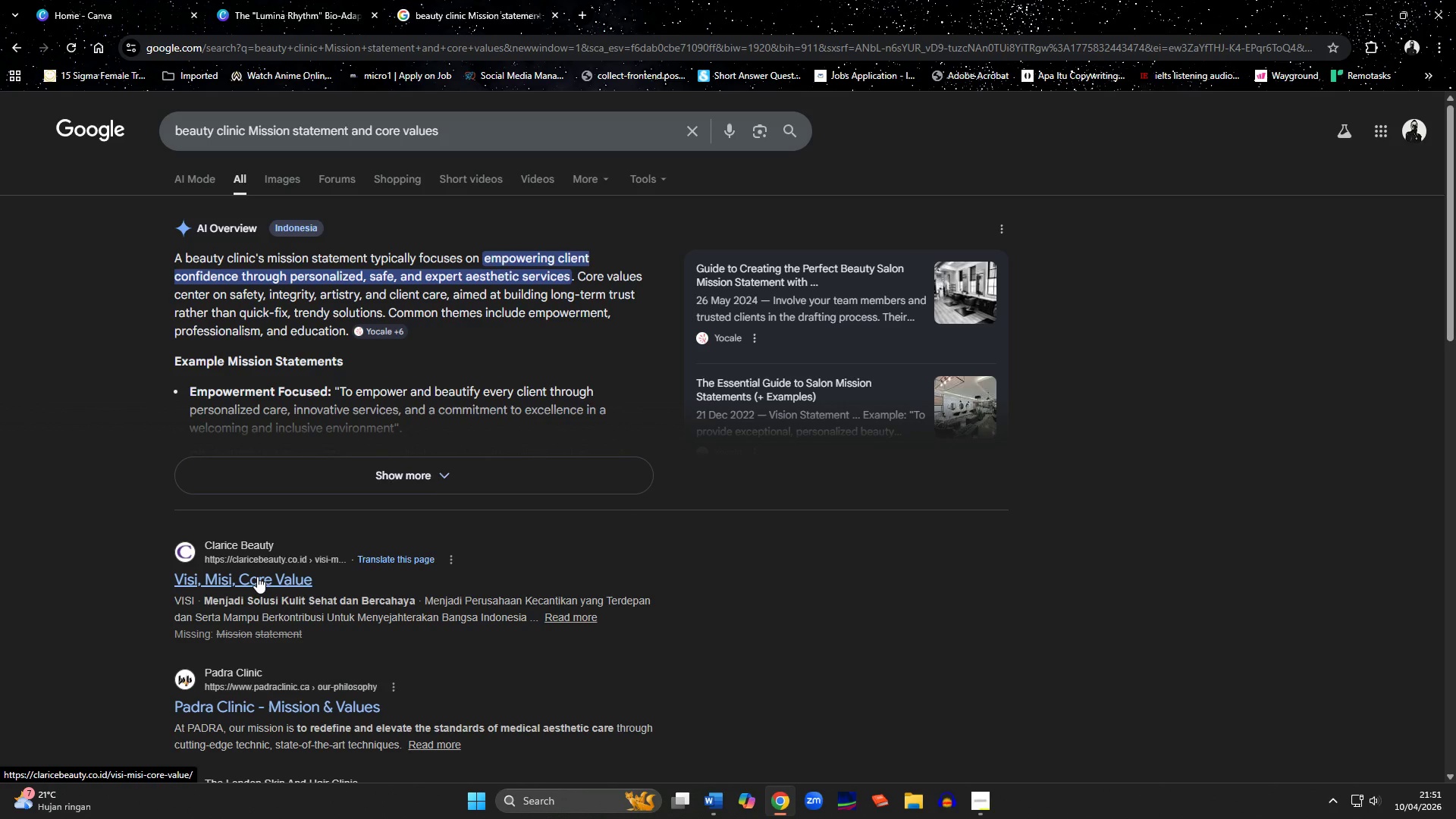 
wait(11.88)
 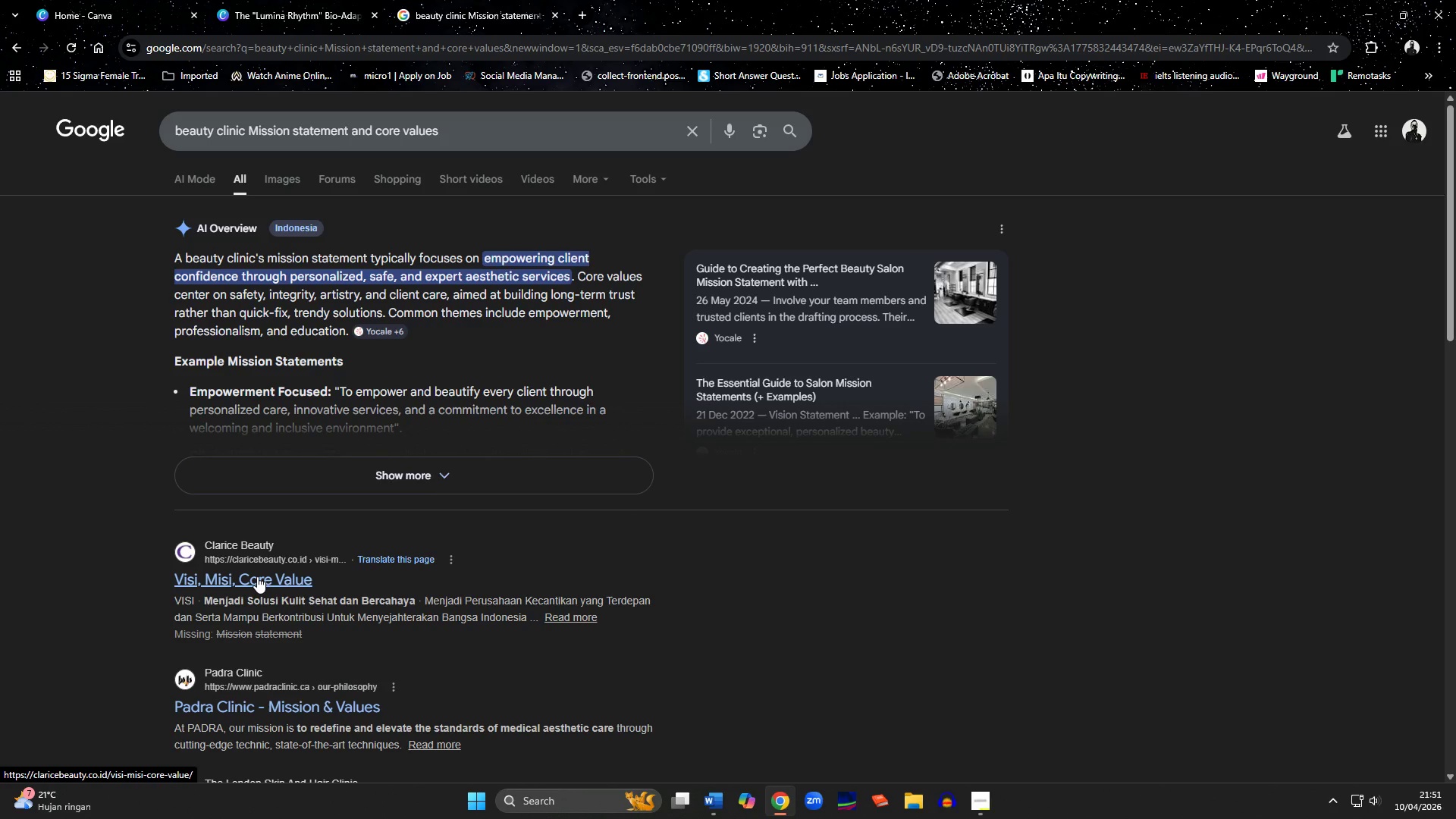 
left_click([416, 479])
 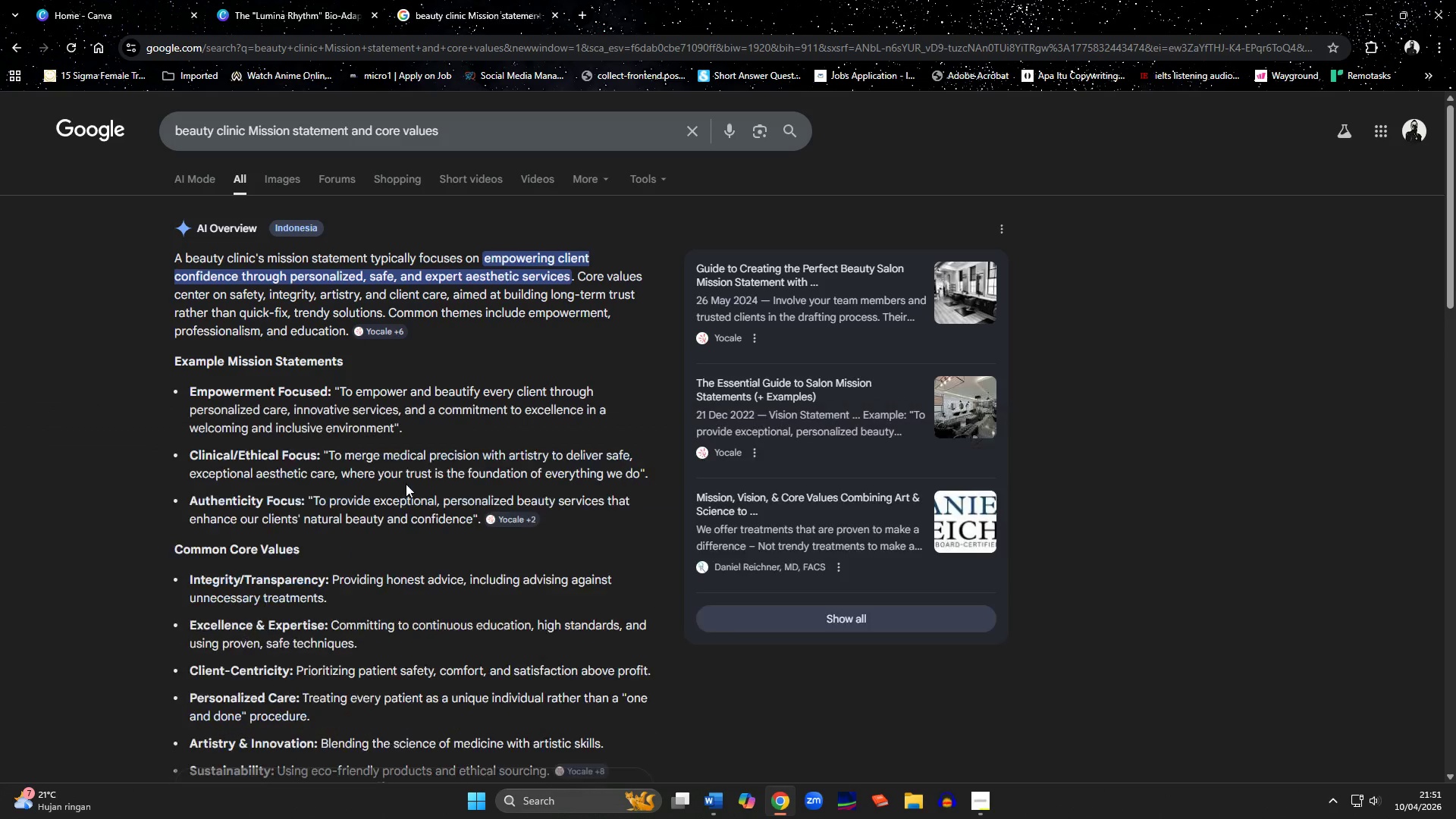 
mouse_move([392, 480])
 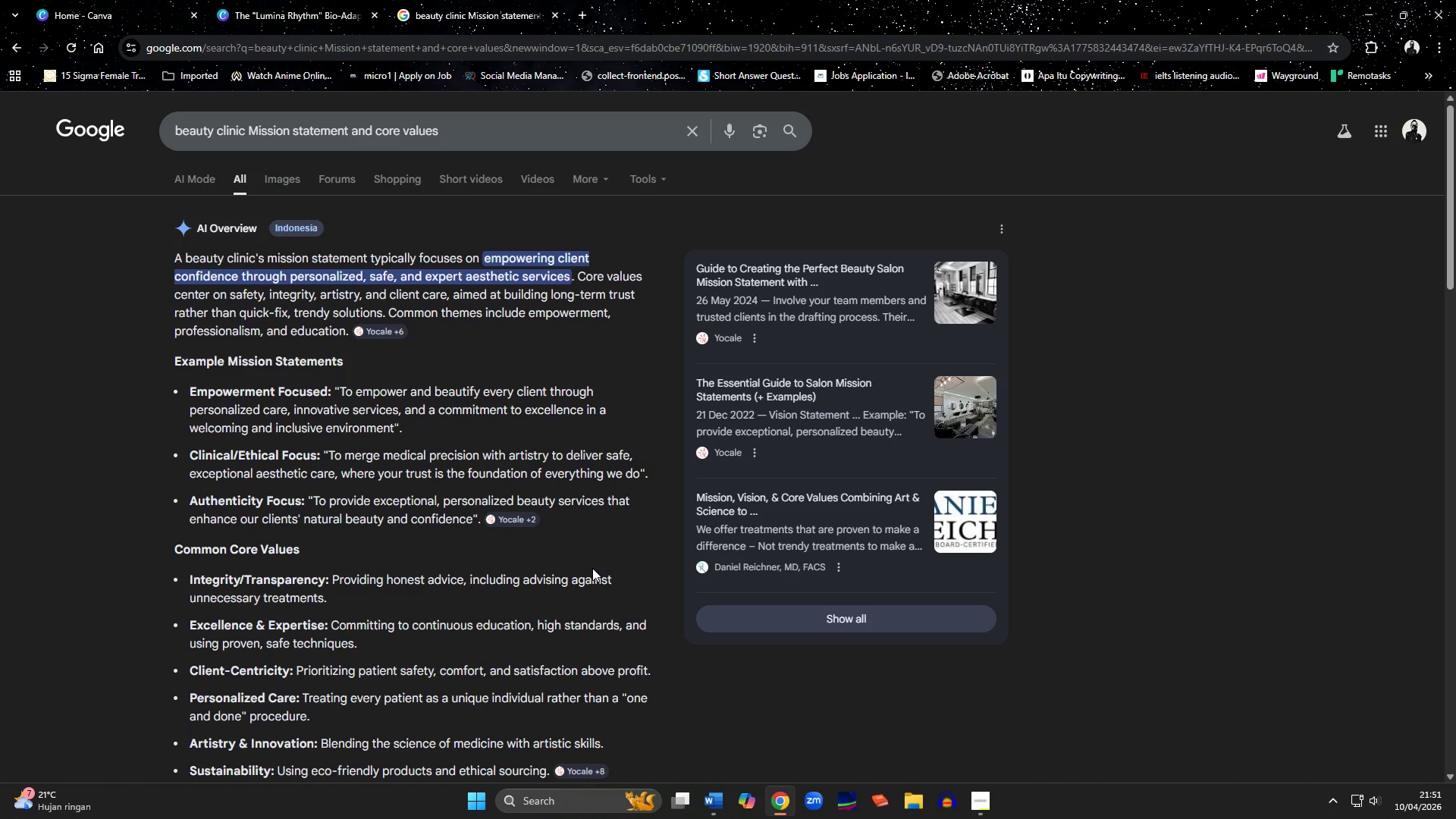 
scroll: coordinate [592, 568], scroll_direction: down, amount: 2.0
 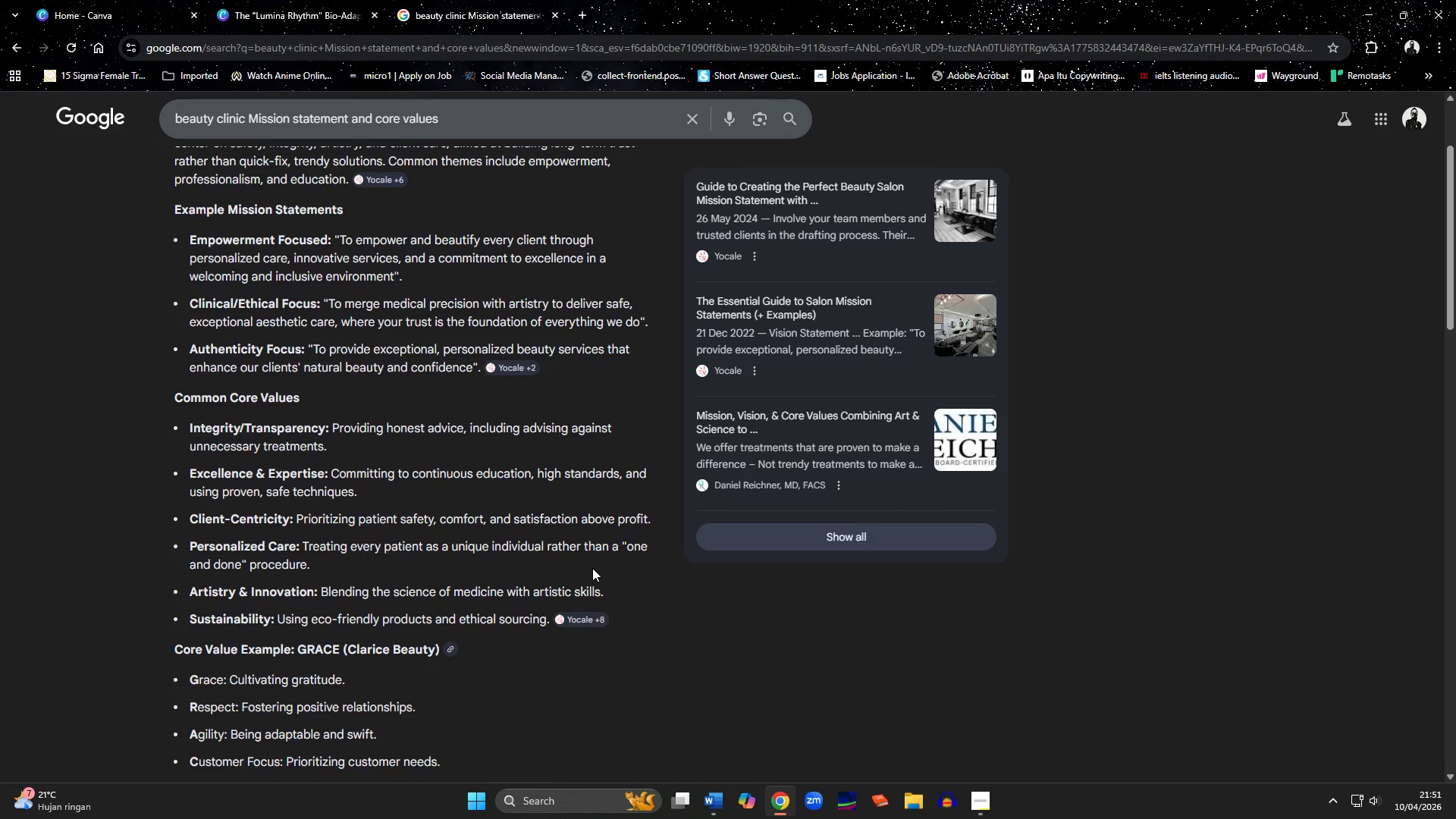 
wait(9.66)
 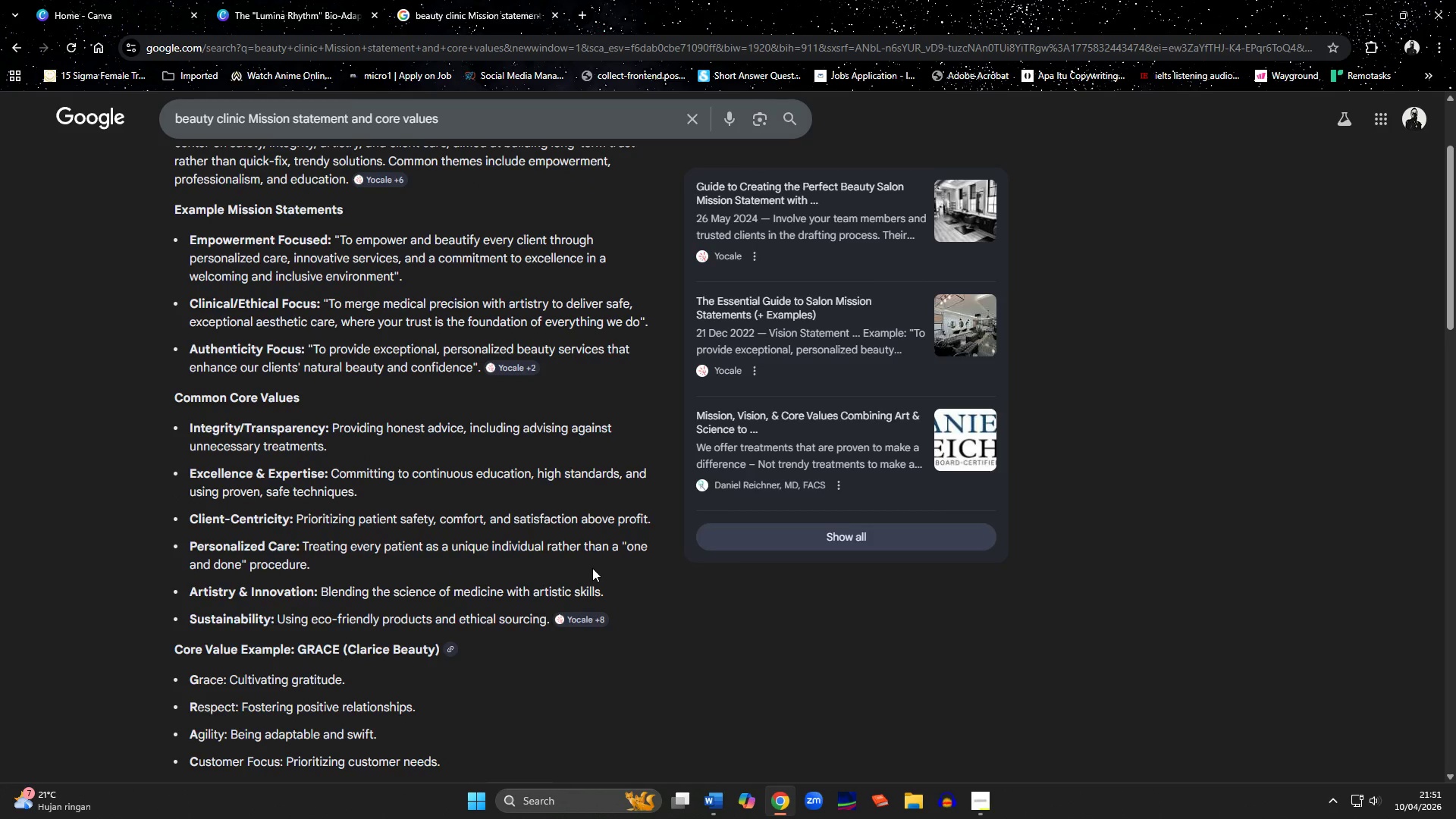 
left_click([716, 798])
 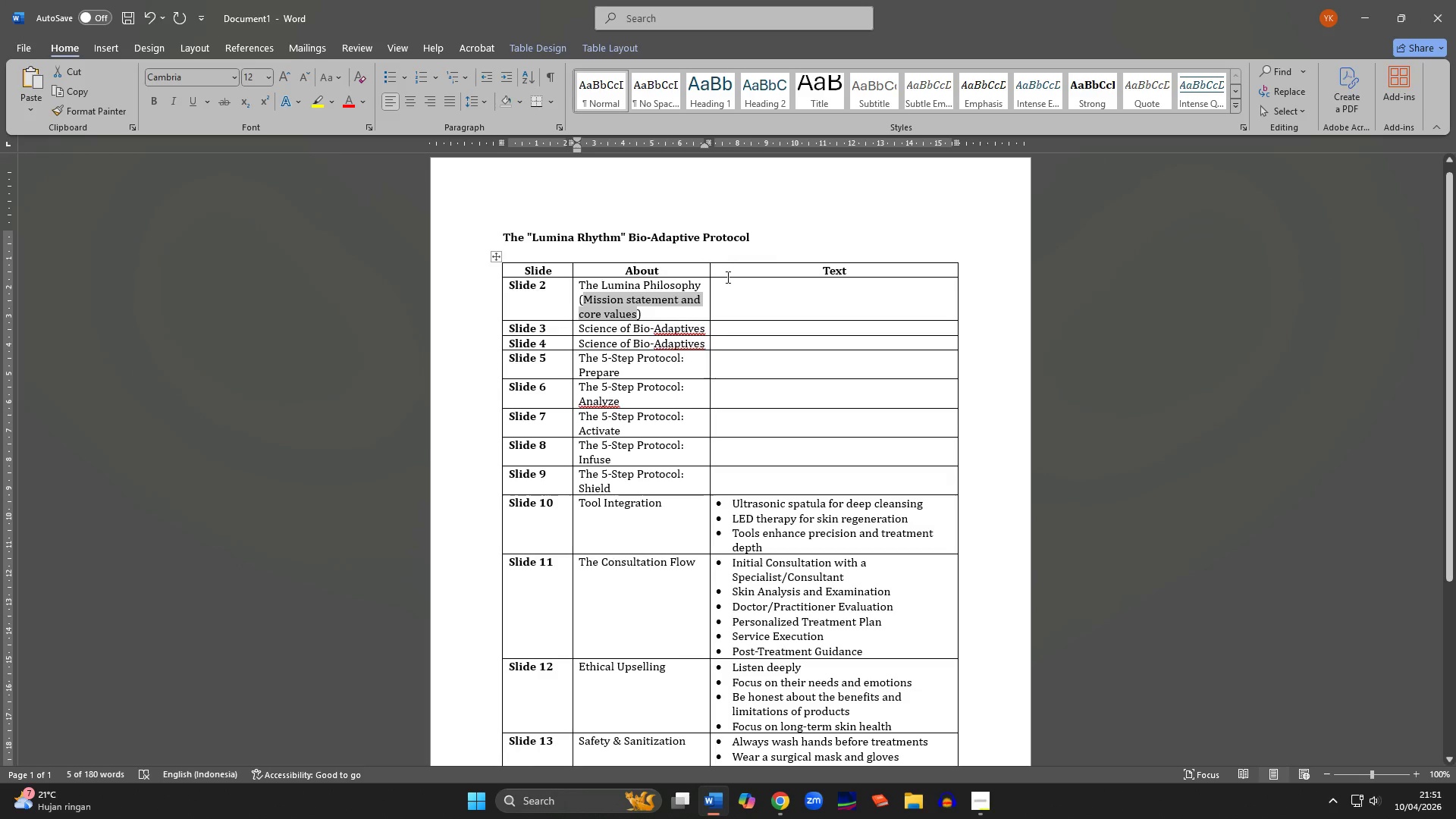 
left_click([736, 291])
 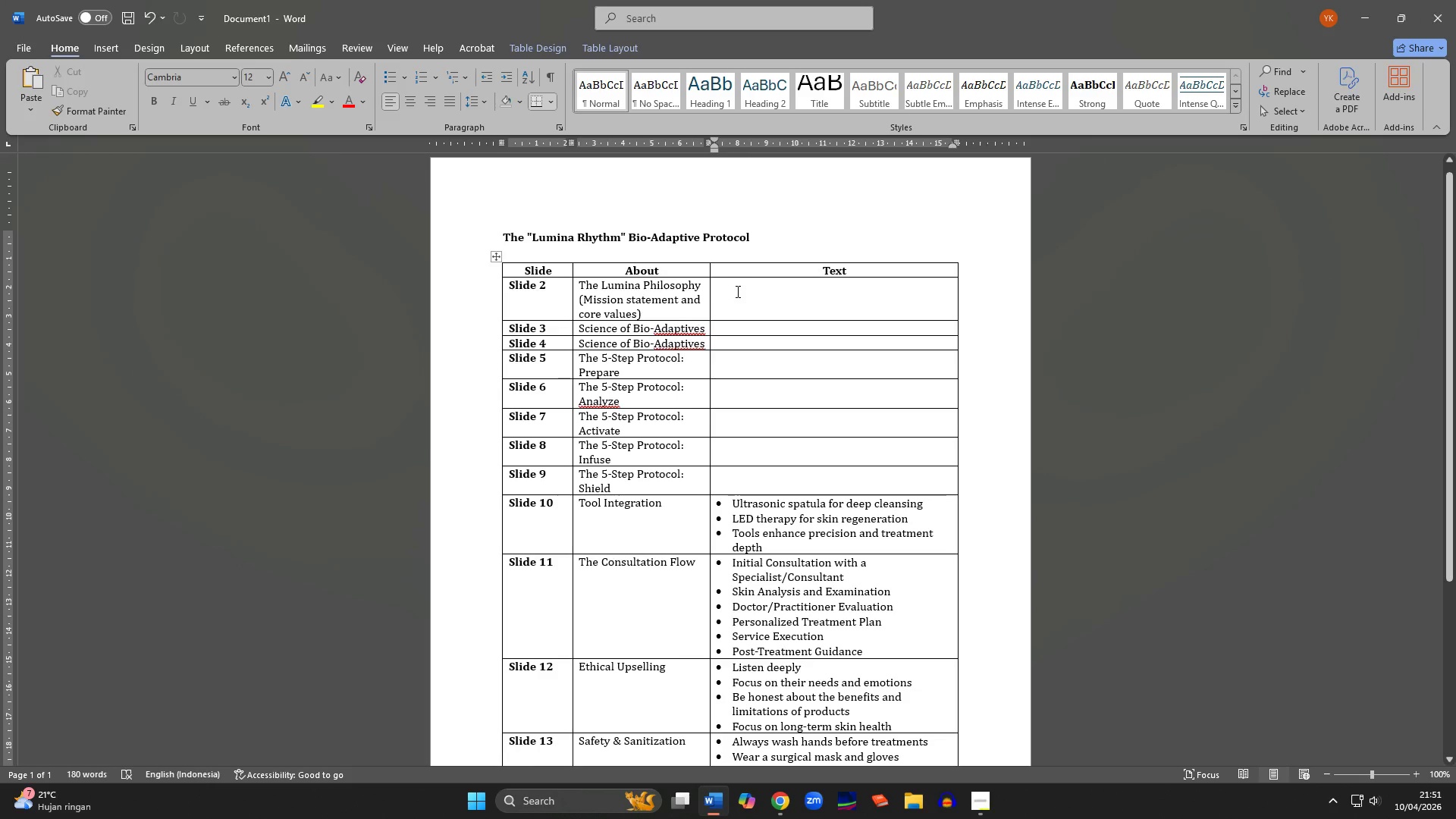 
key(Control+ControlLeft)
 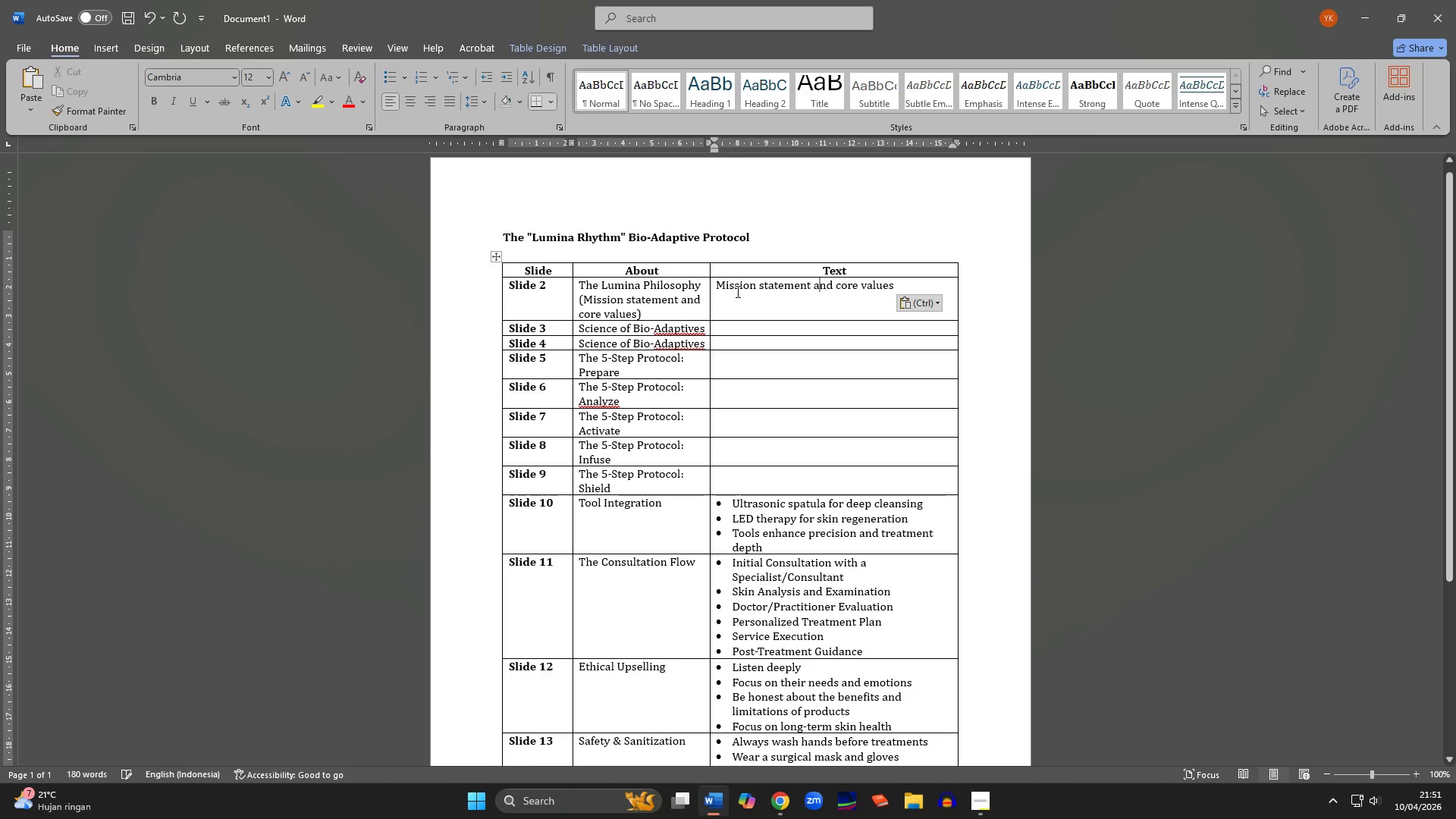 
key(Control+V)
 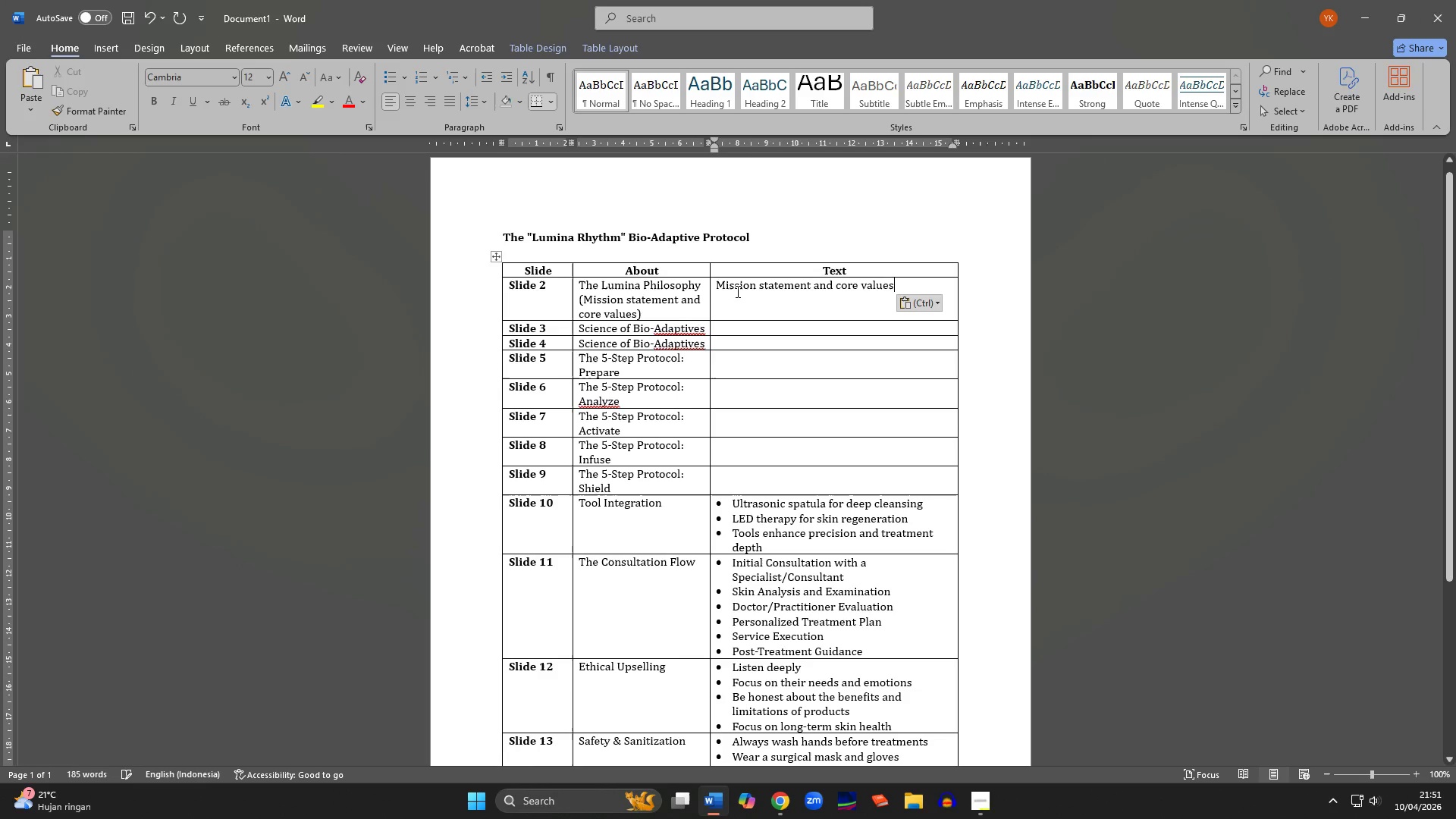 
key(Control+A)
 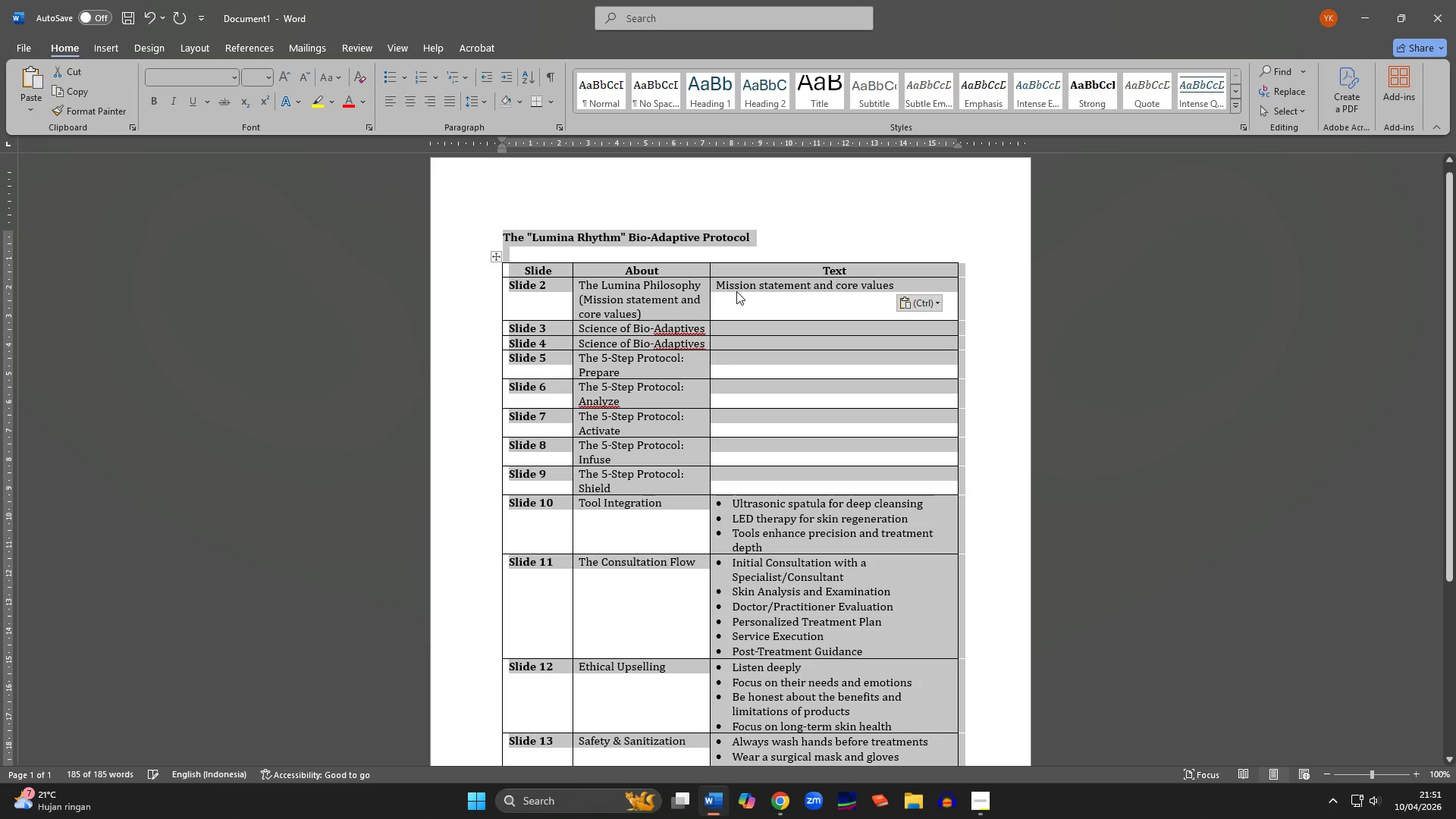 
left_click([736, 291])
 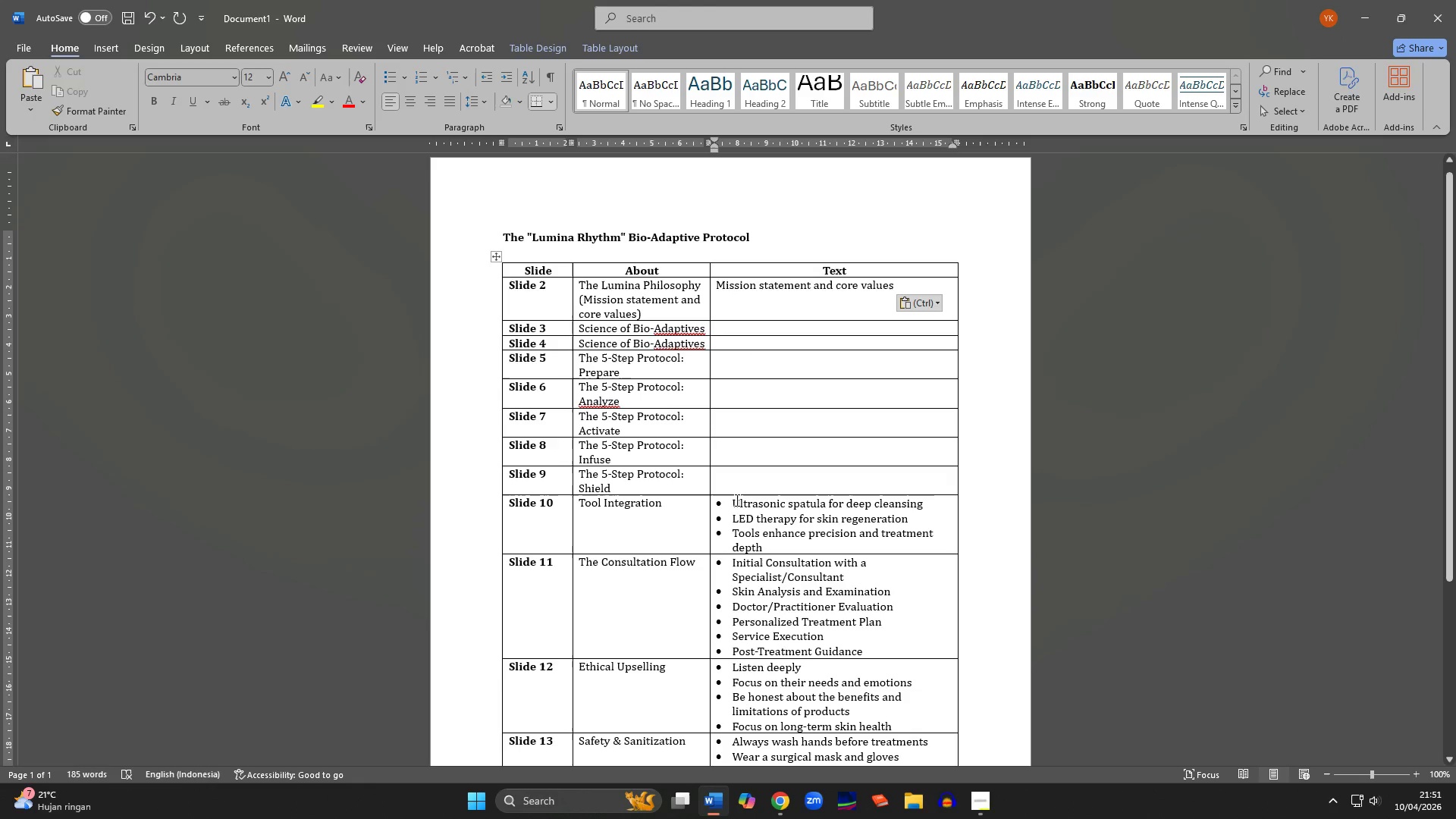 
left_click_drag(start_coordinate=[733, 502], to_coordinate=[775, 541])
 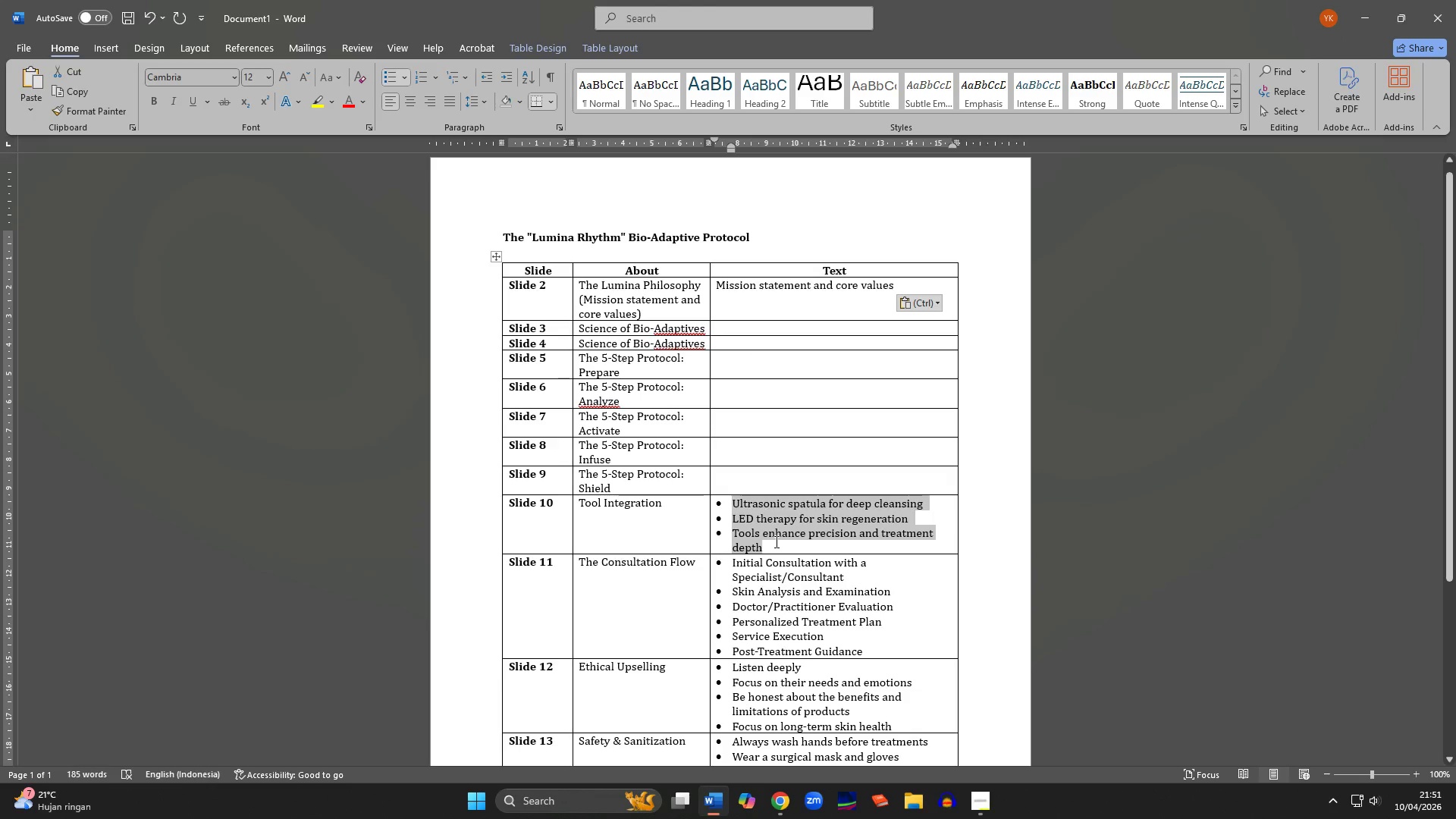 
key(Control+C)
 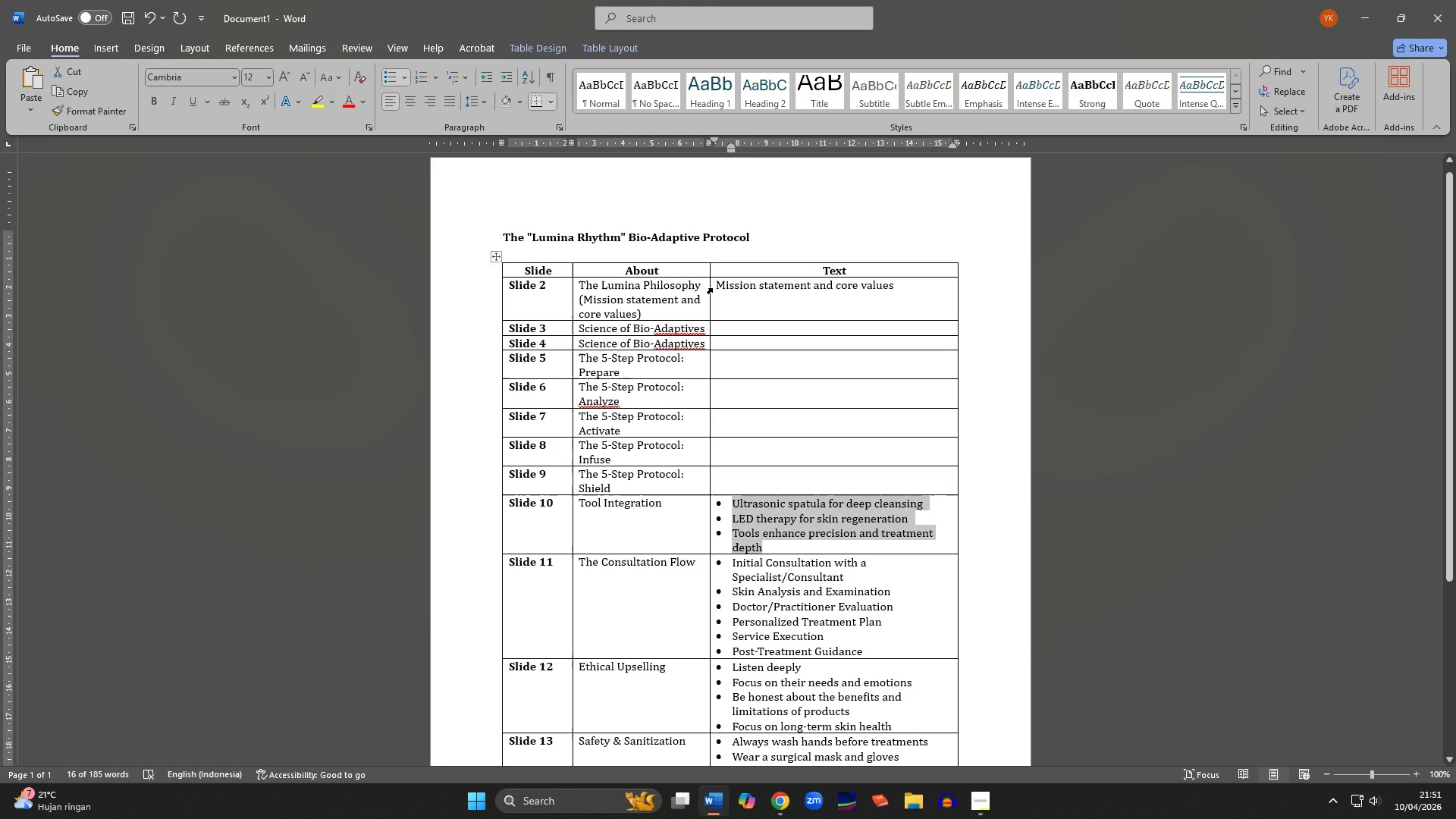 
left_click([712, 288])
 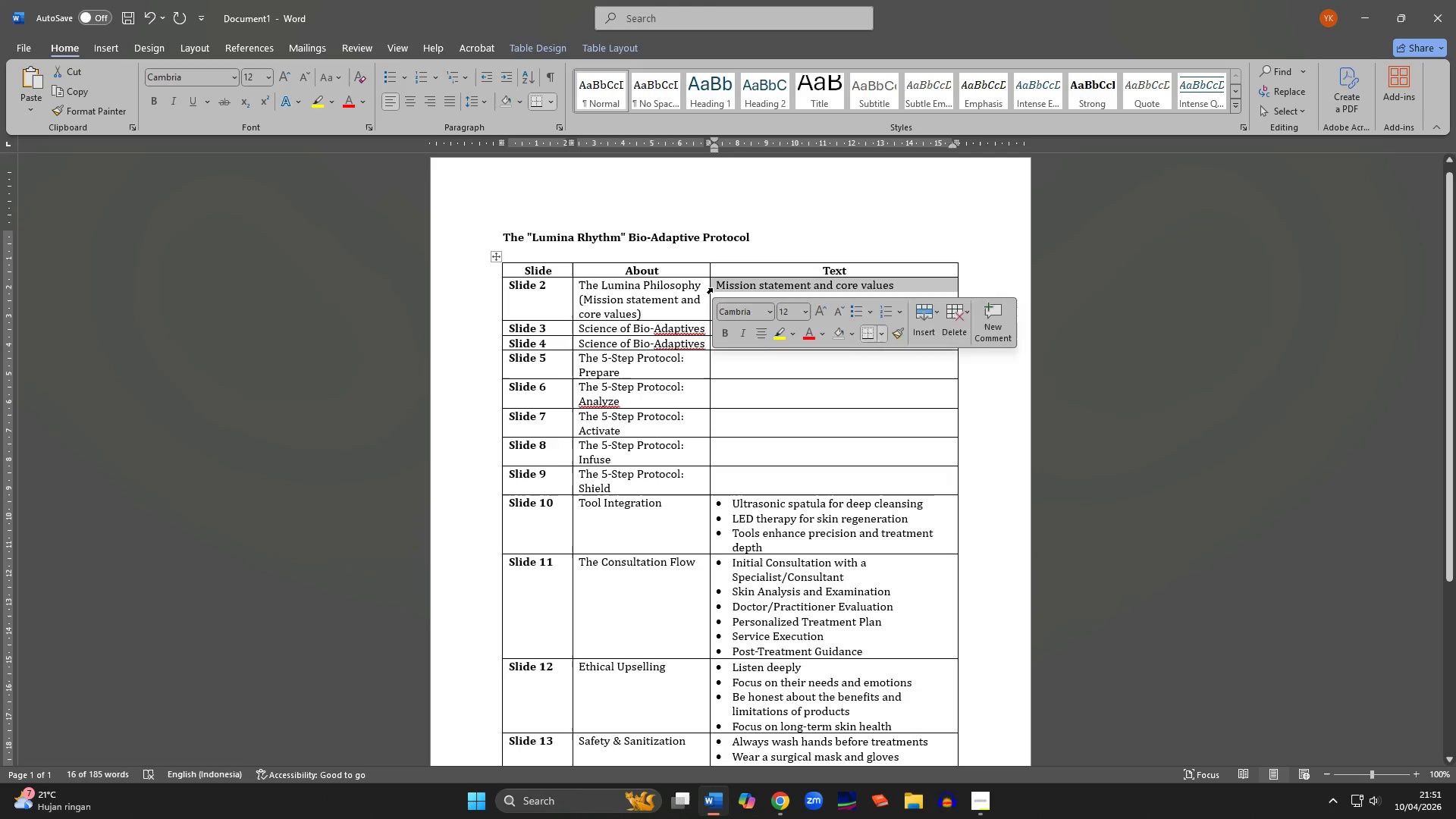 
key(Control+ControlLeft)
 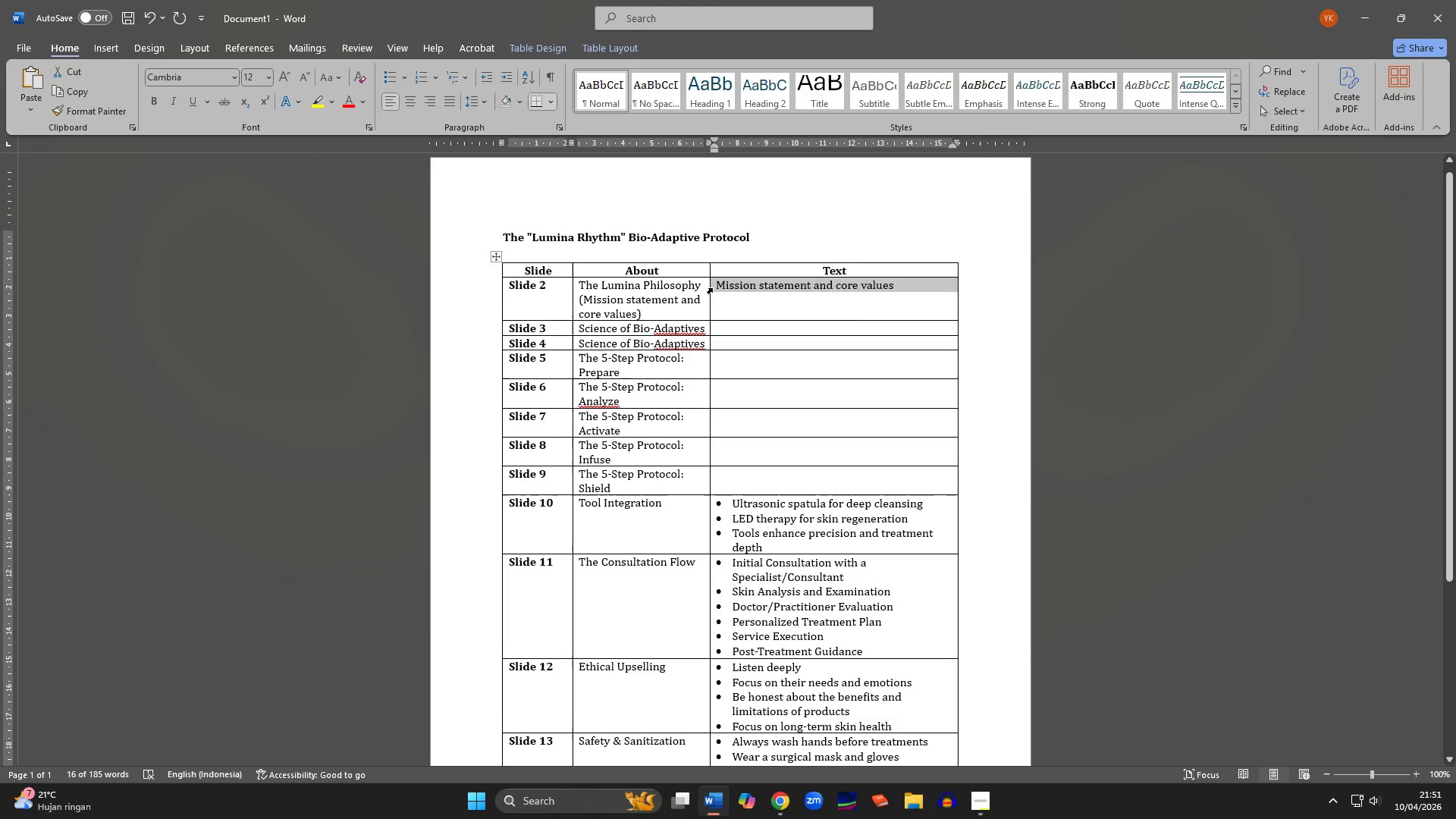 
key(Control+V)
 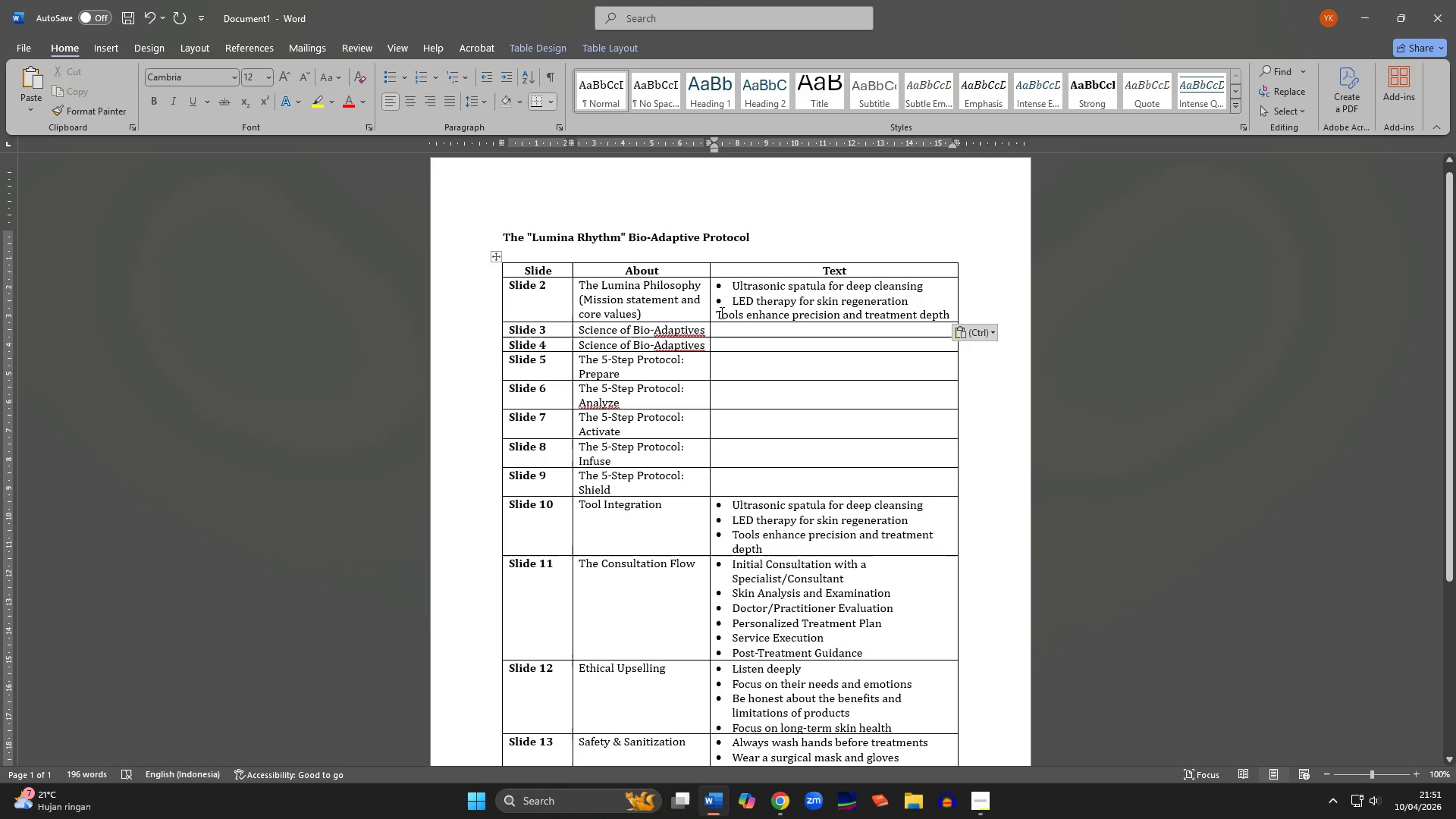 
left_click([717, 312])
 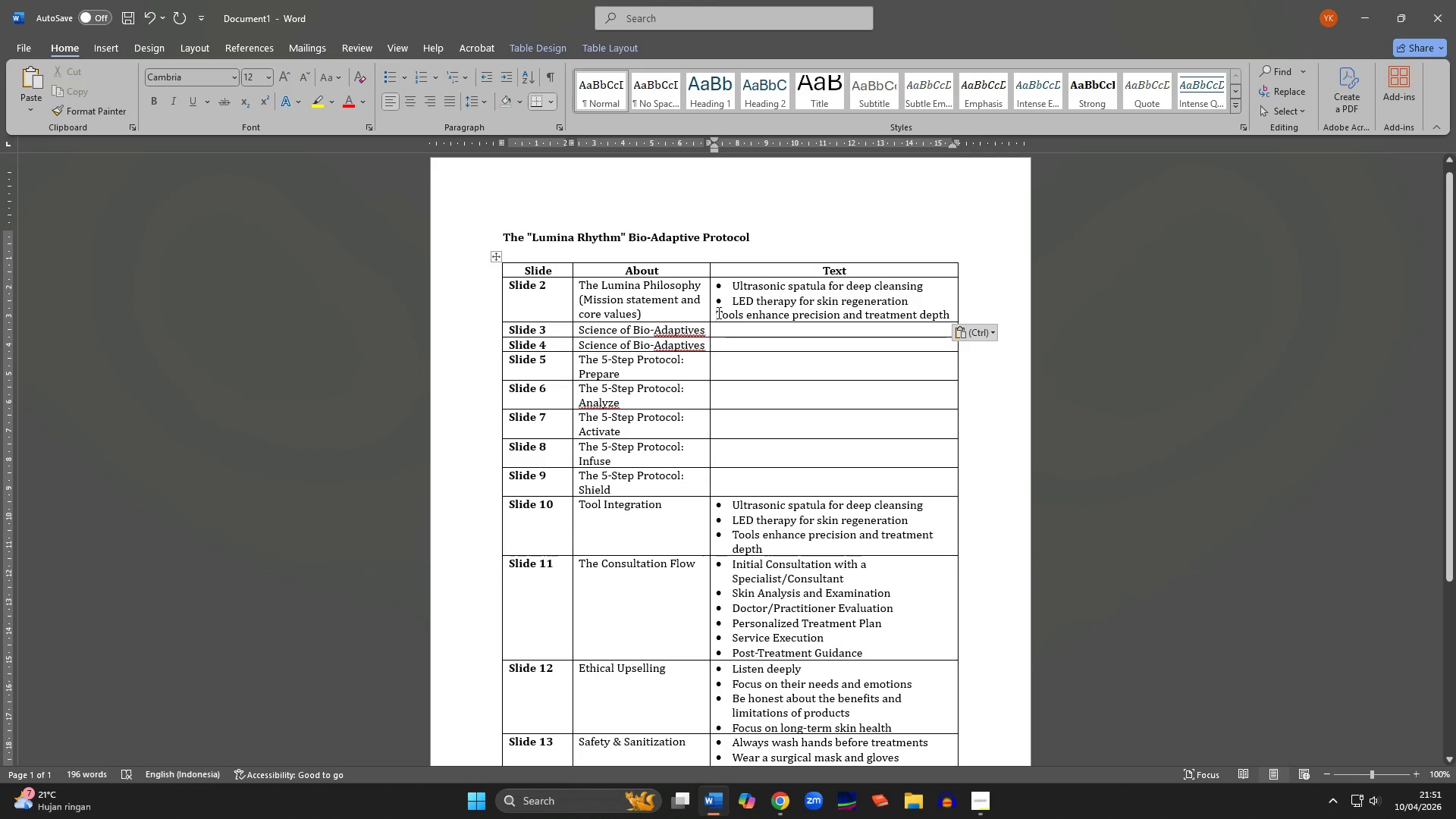 
key(Backspace)
 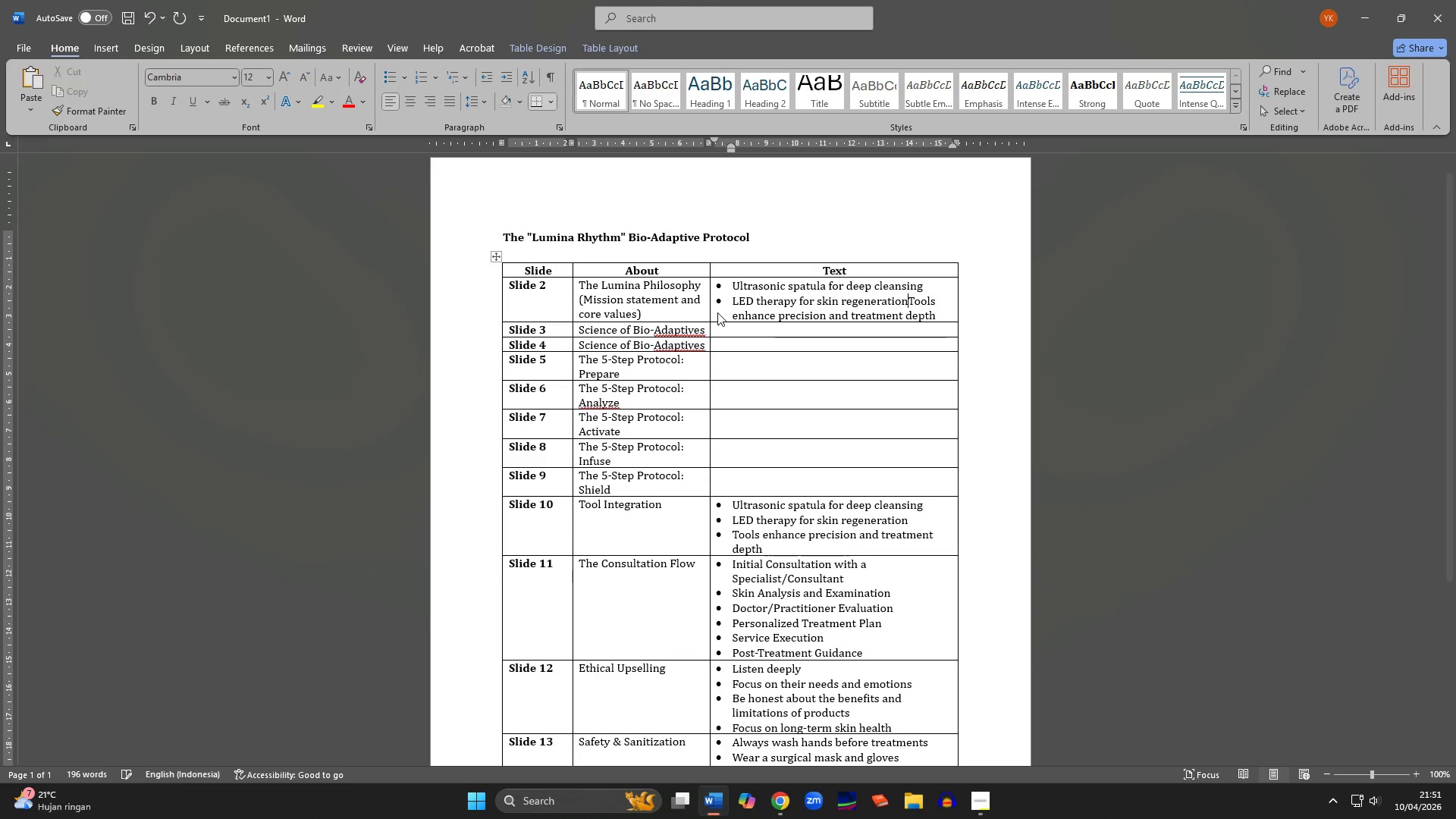 
key(Enter)
 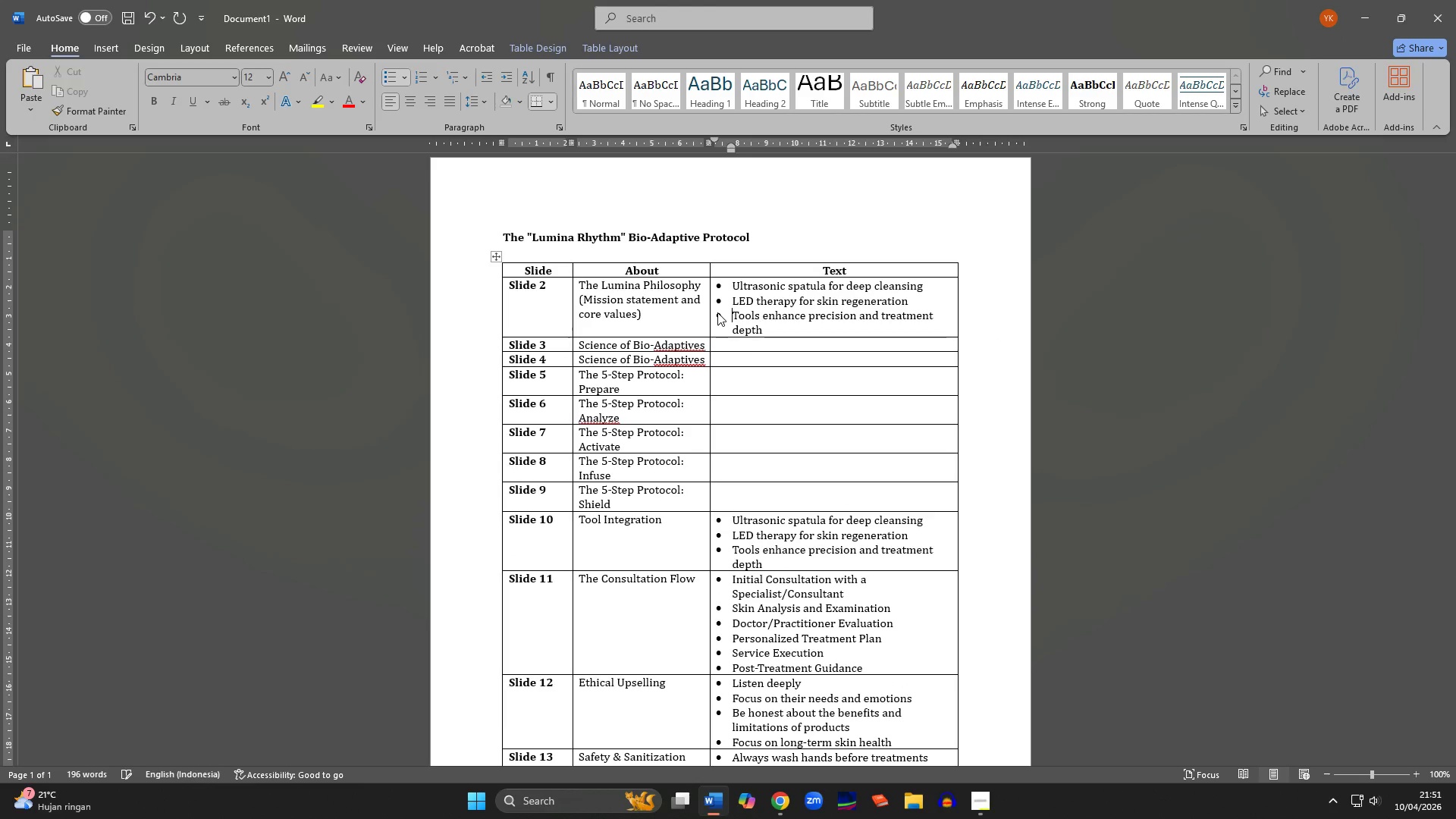 
key(ArrowUp)
 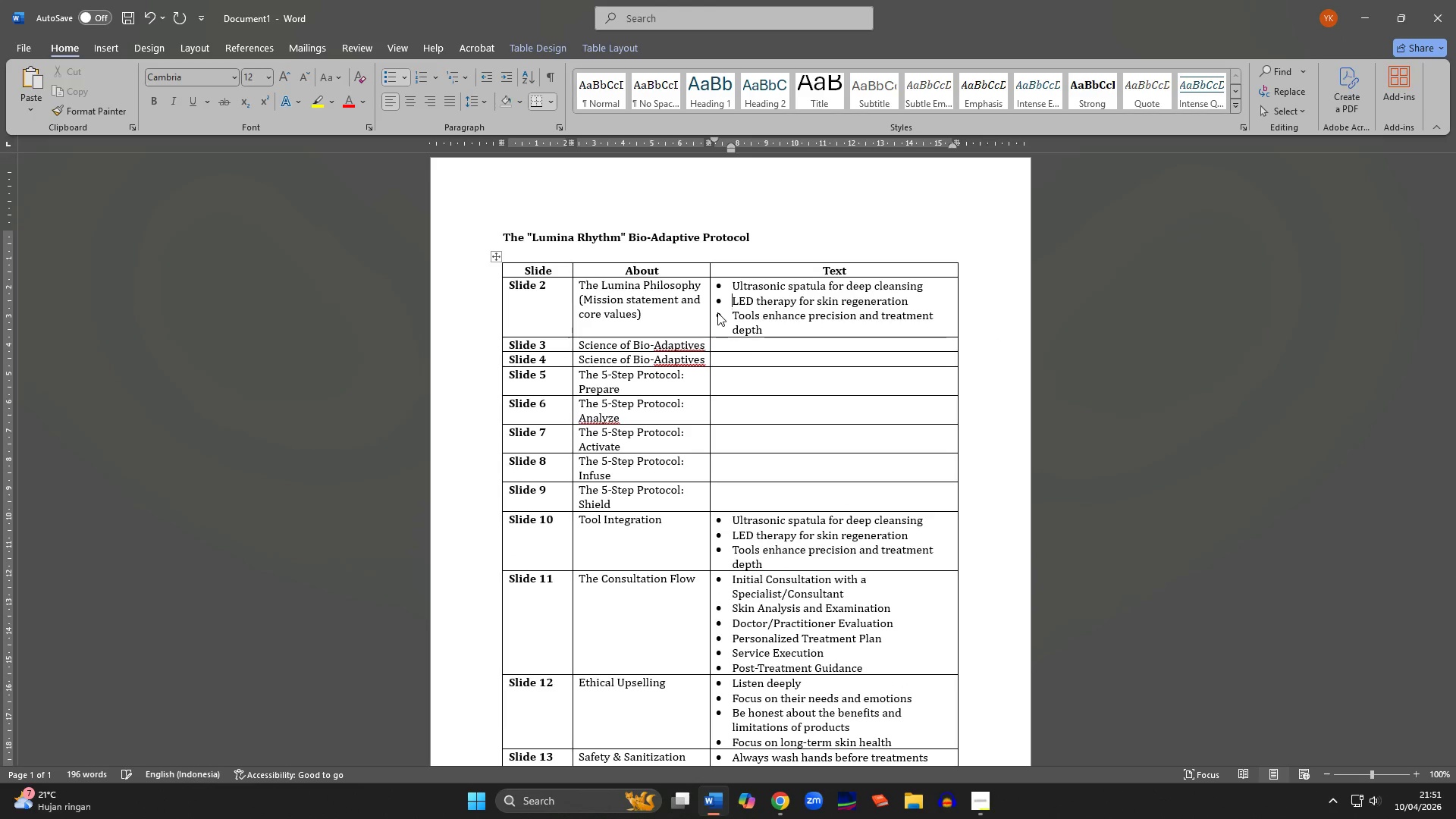 
key(ArrowUp)
 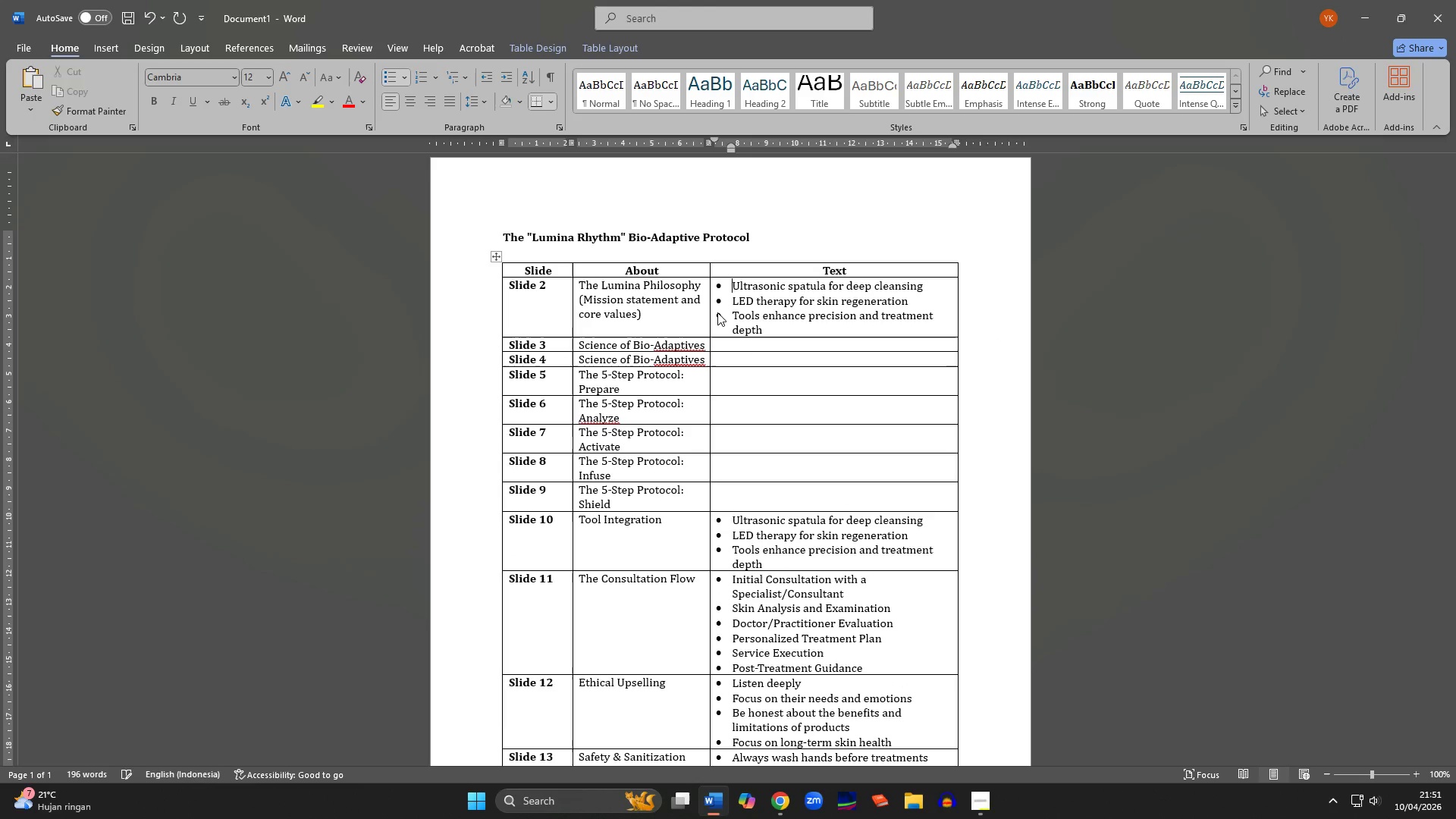 
key(Shift+ArrowDown)
 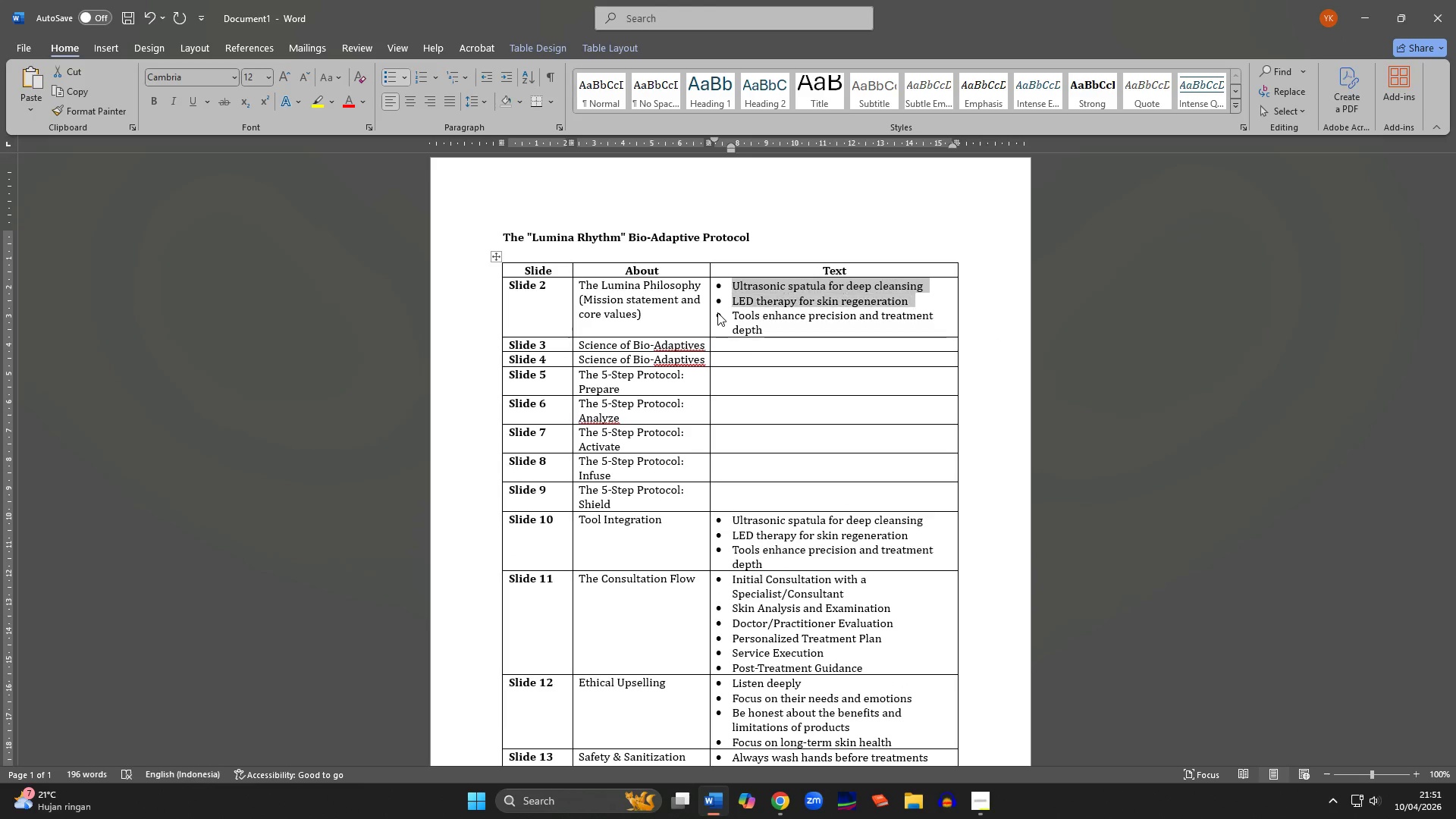 
key(Shift+ArrowDown)
 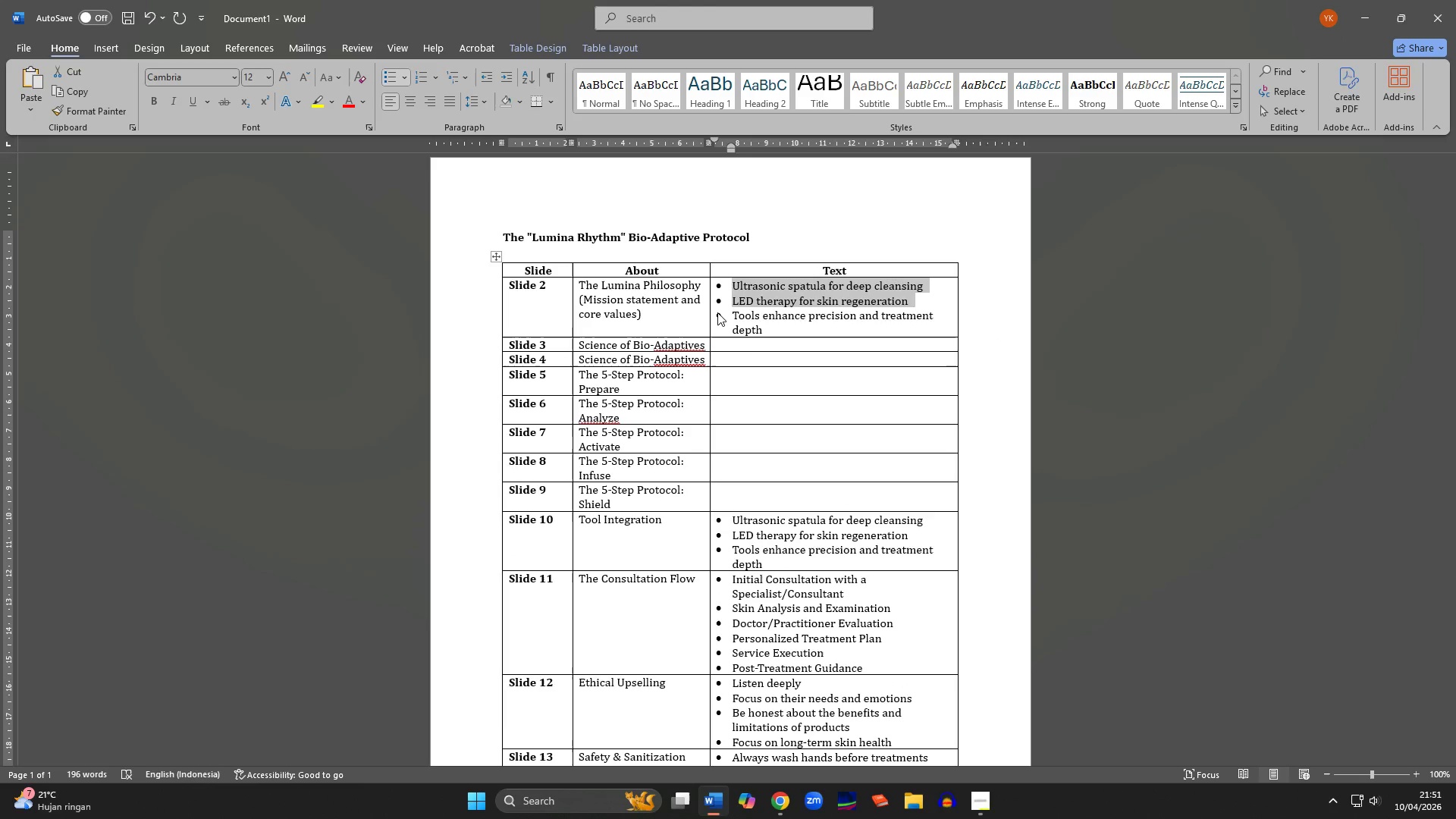 
key(Shift+ArrowDown)
 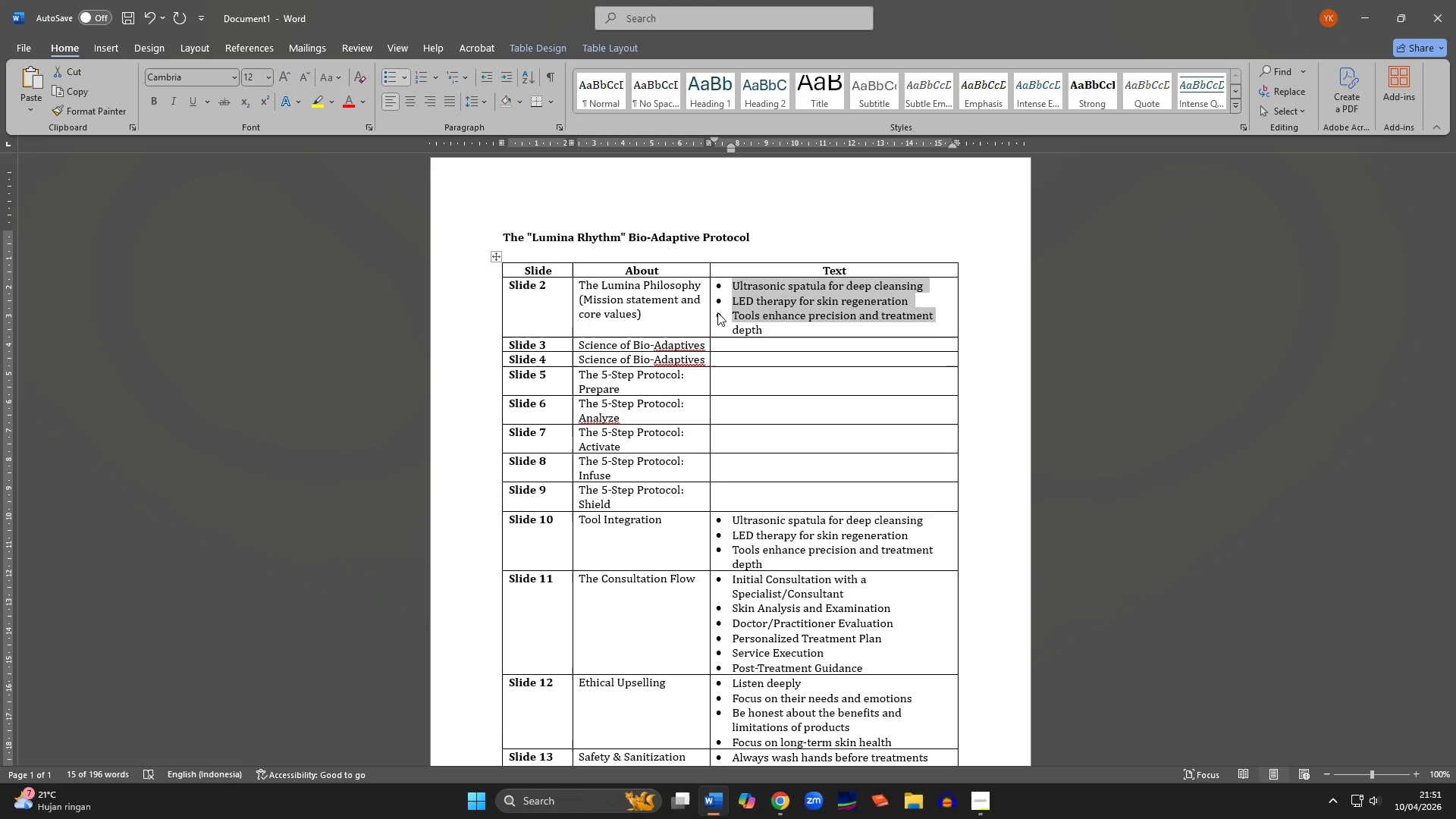 
key(Shift+ArrowDown)
 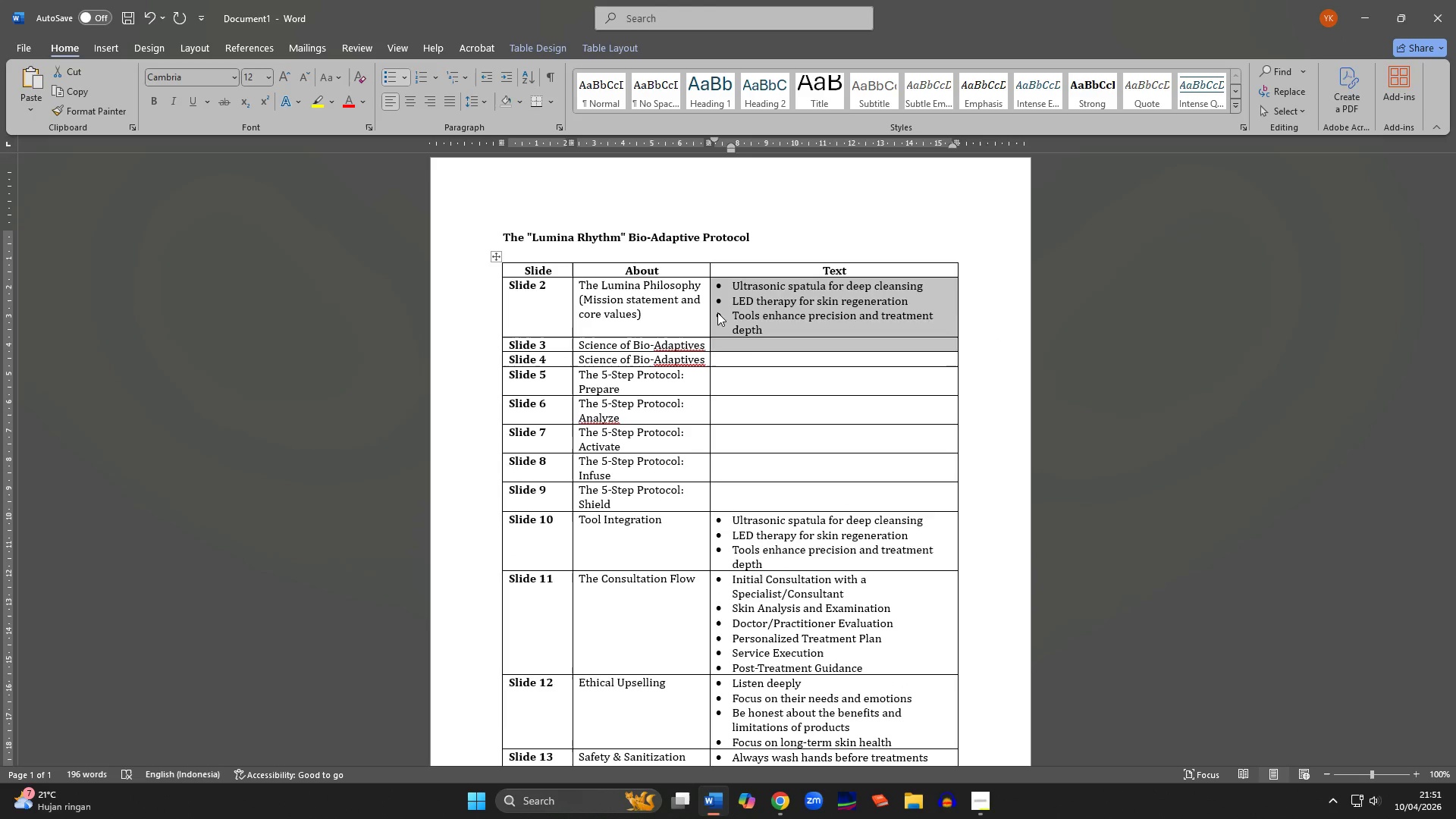 
key(Shift+ArrowUp)
 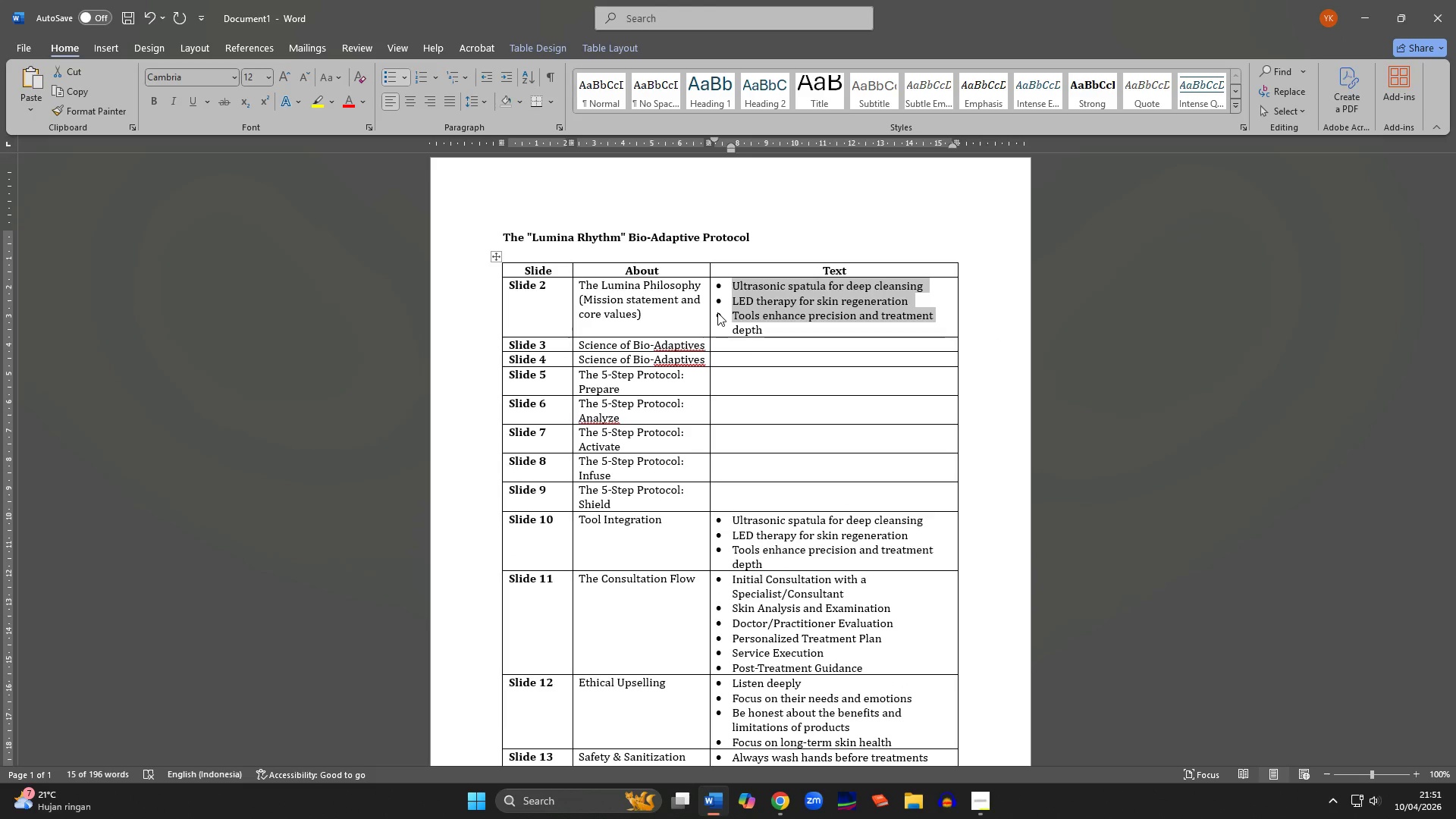 
key(Shift+ArrowRight)
 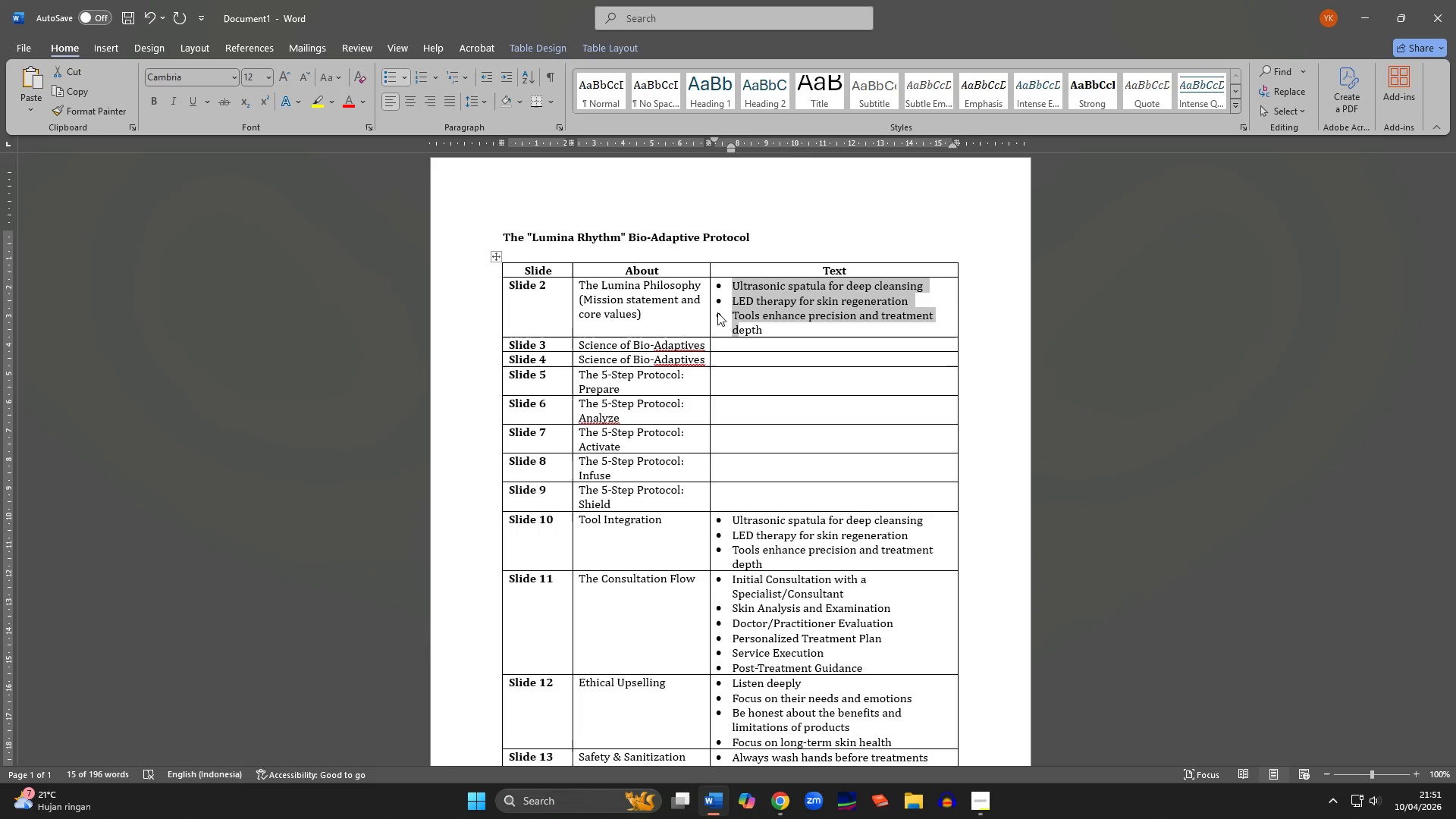 
key(Shift+ArrowRight)
 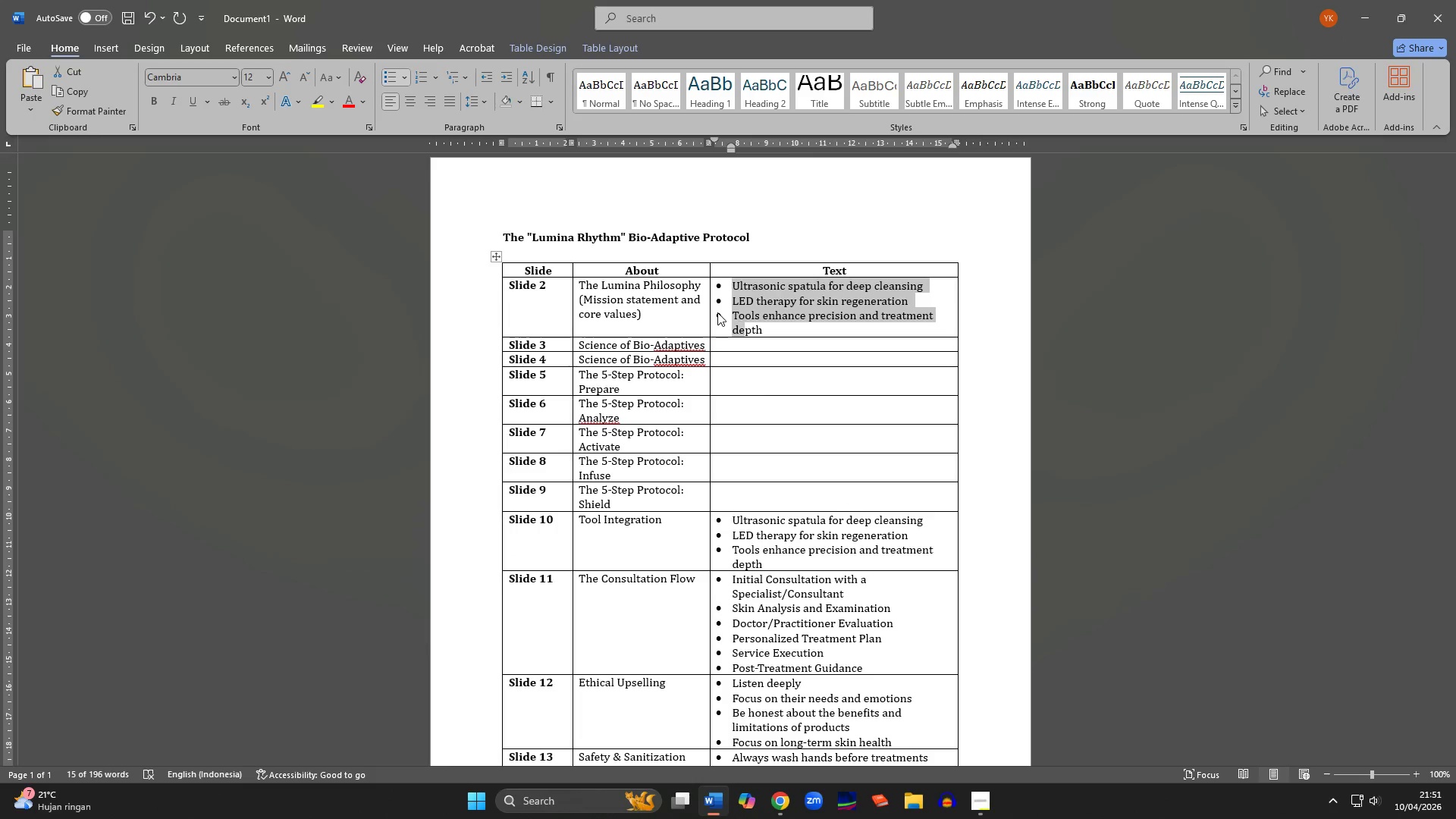 
key(Shift+ArrowRight)
 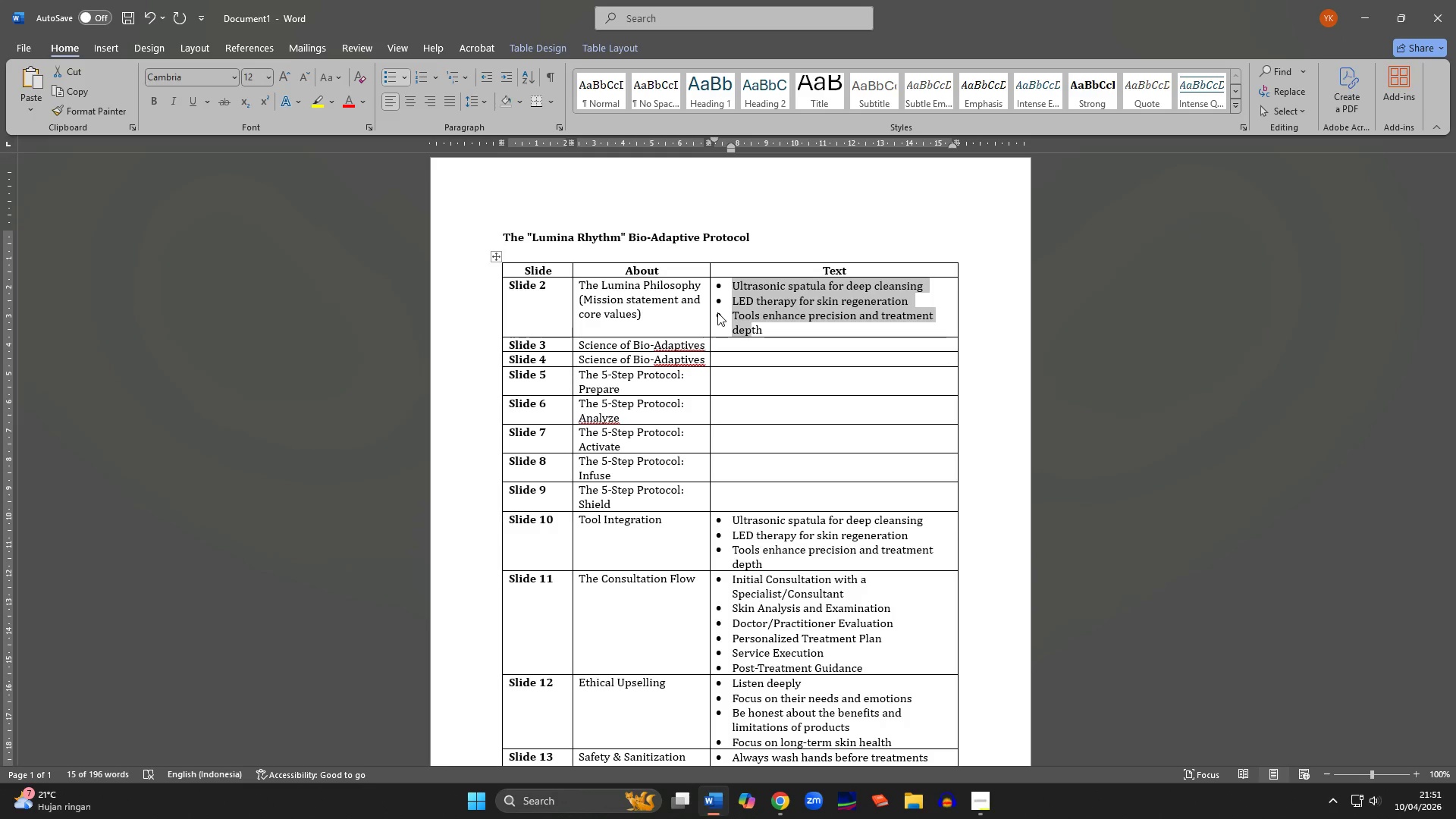 
key(Shift+ArrowRight)
 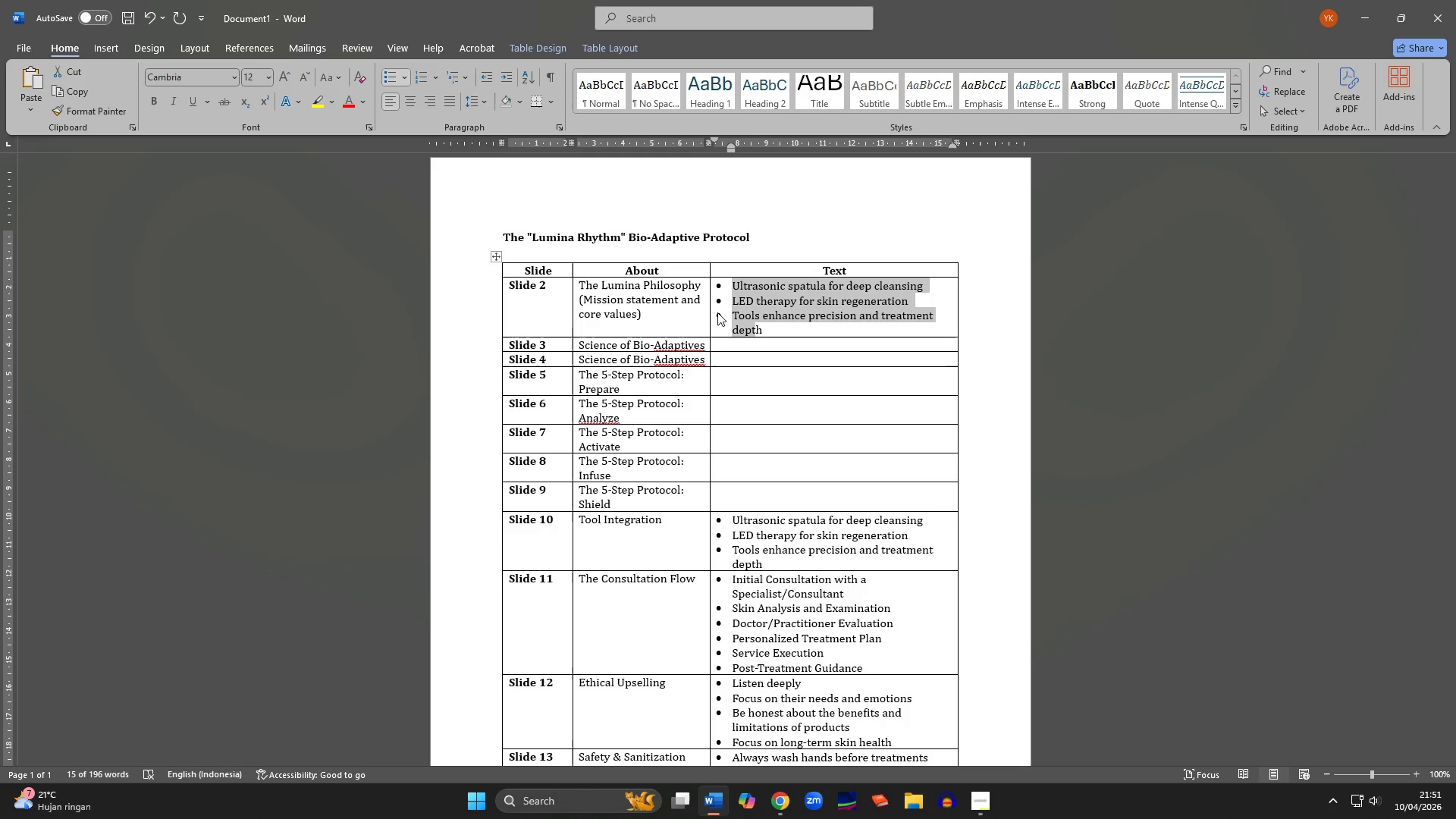 
key(Shift+ArrowRight)
 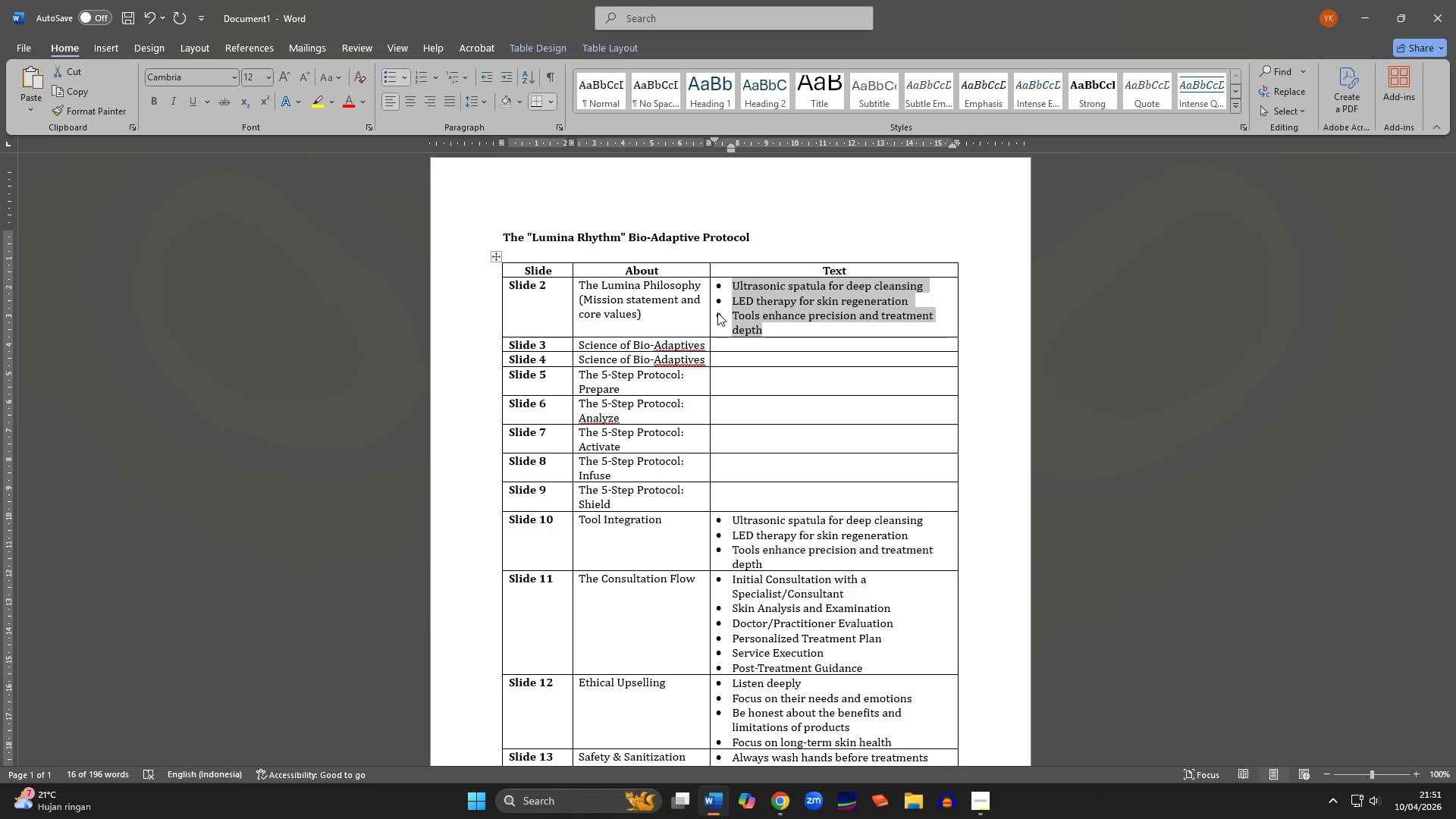 
type(Skin is dinac)
key(Backspace)
type(mic, not static)
 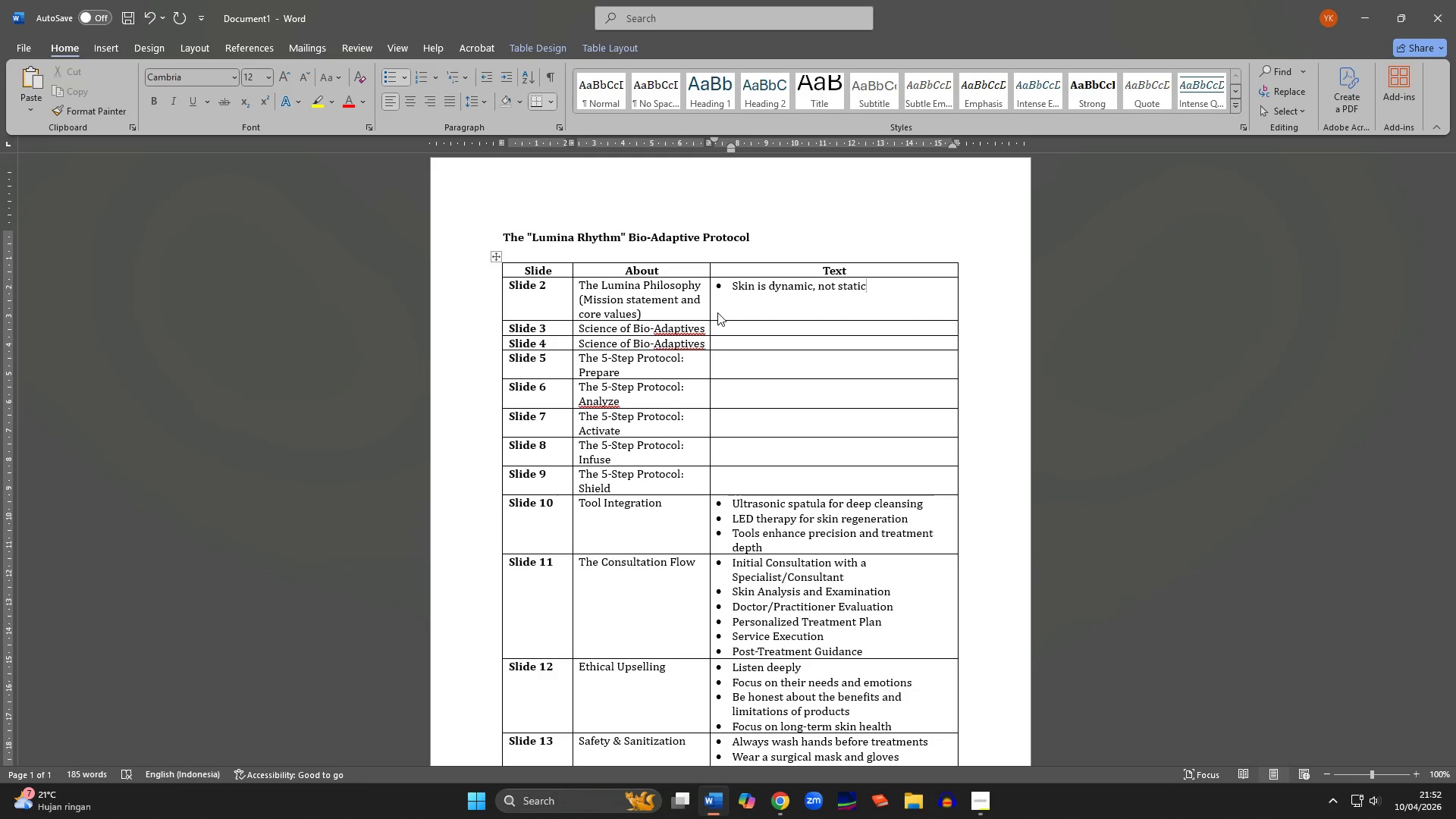 
key(Enter)
 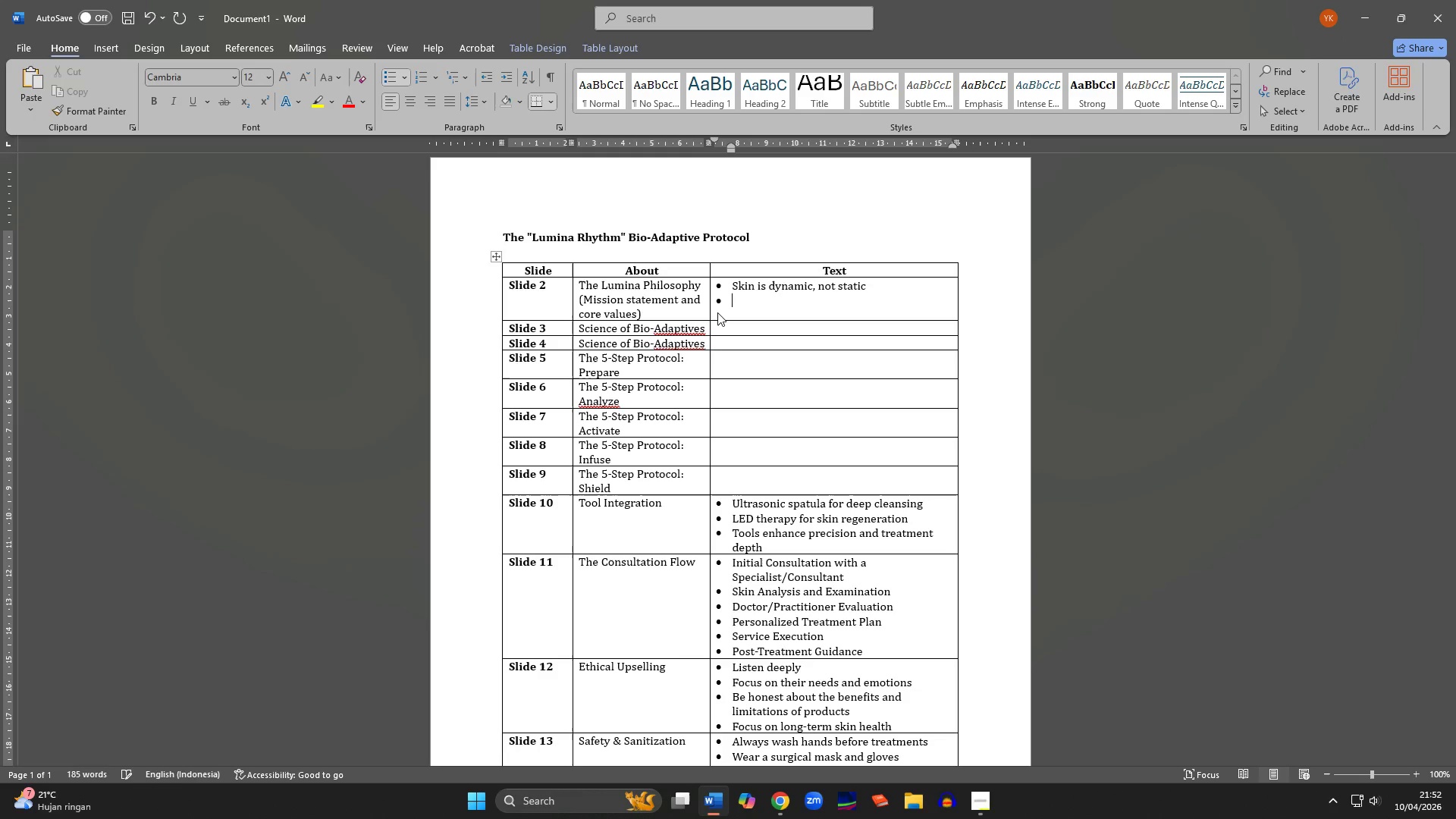 
type(Treatments should adapt, not dictate)
 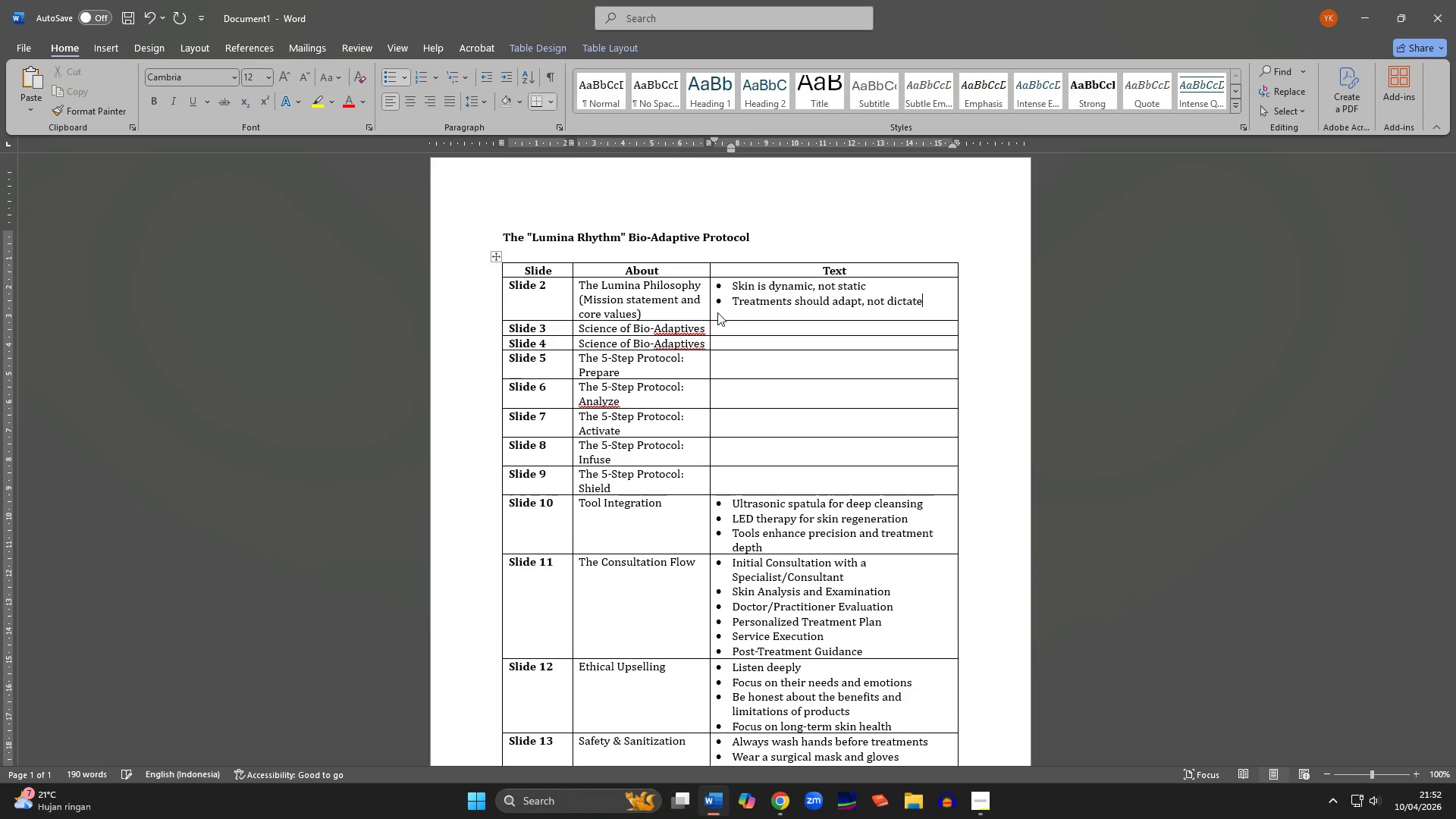 
key(Enter)
 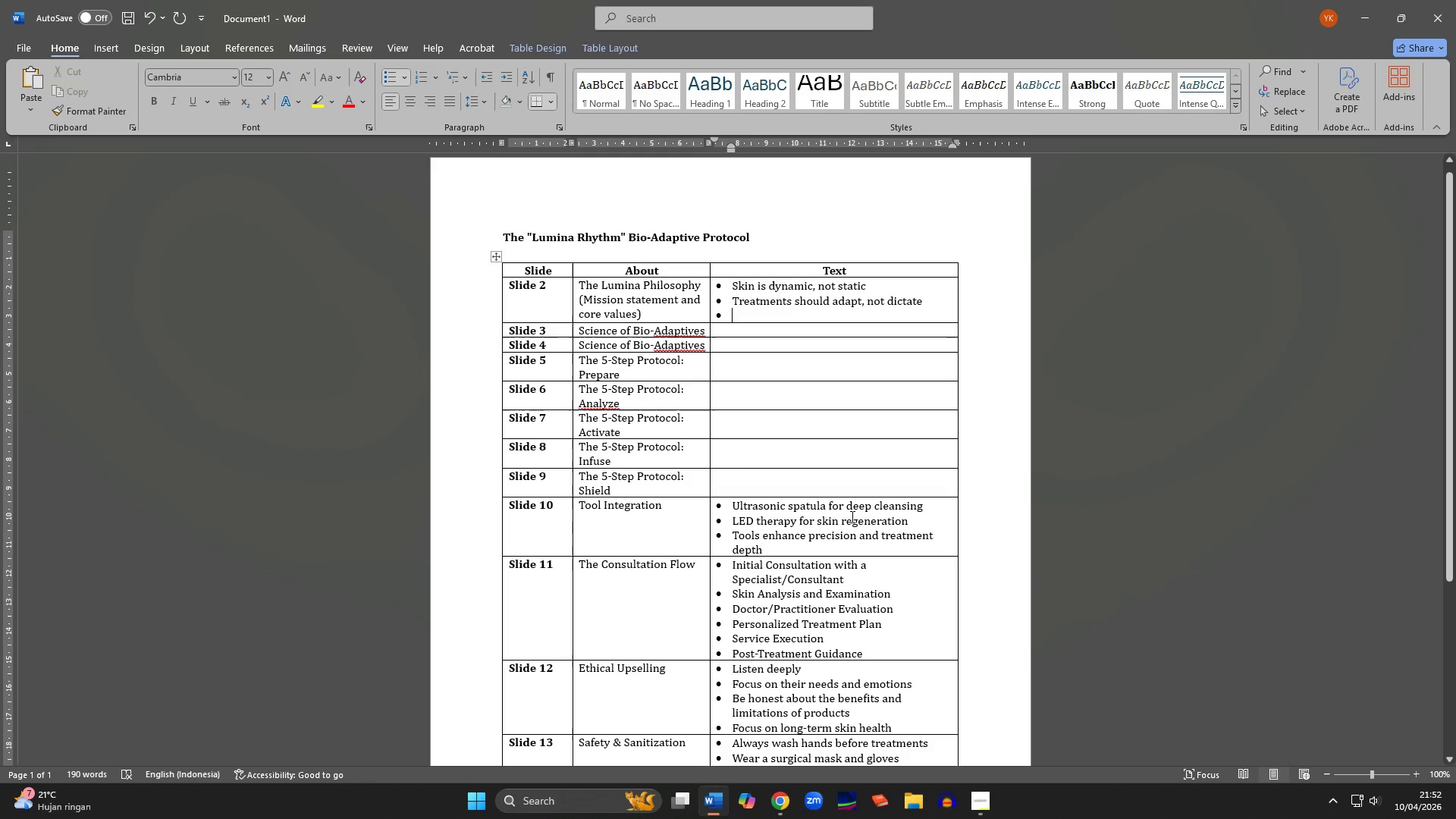 
left_click([784, 808])
 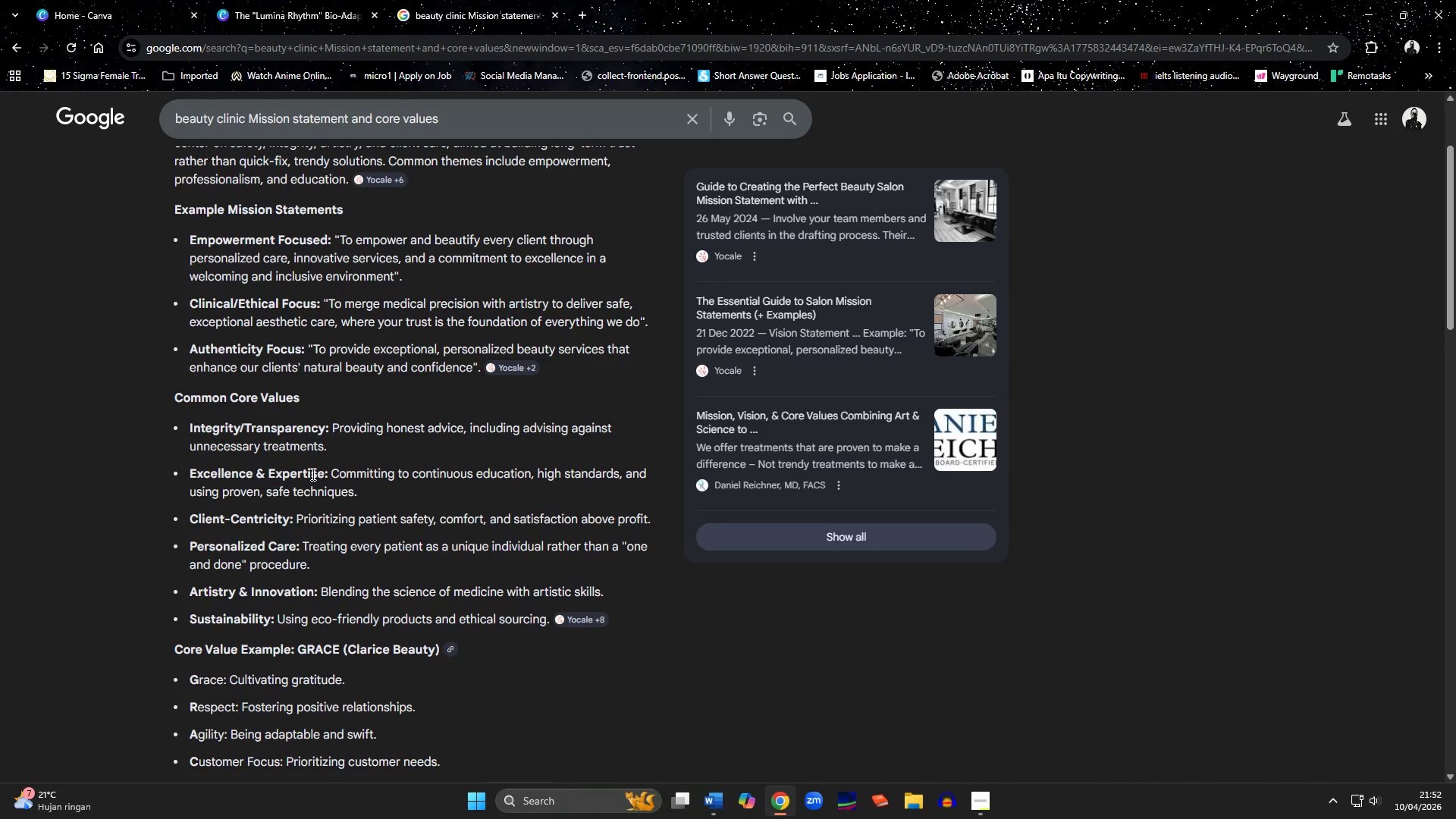 
wait(16.0)
 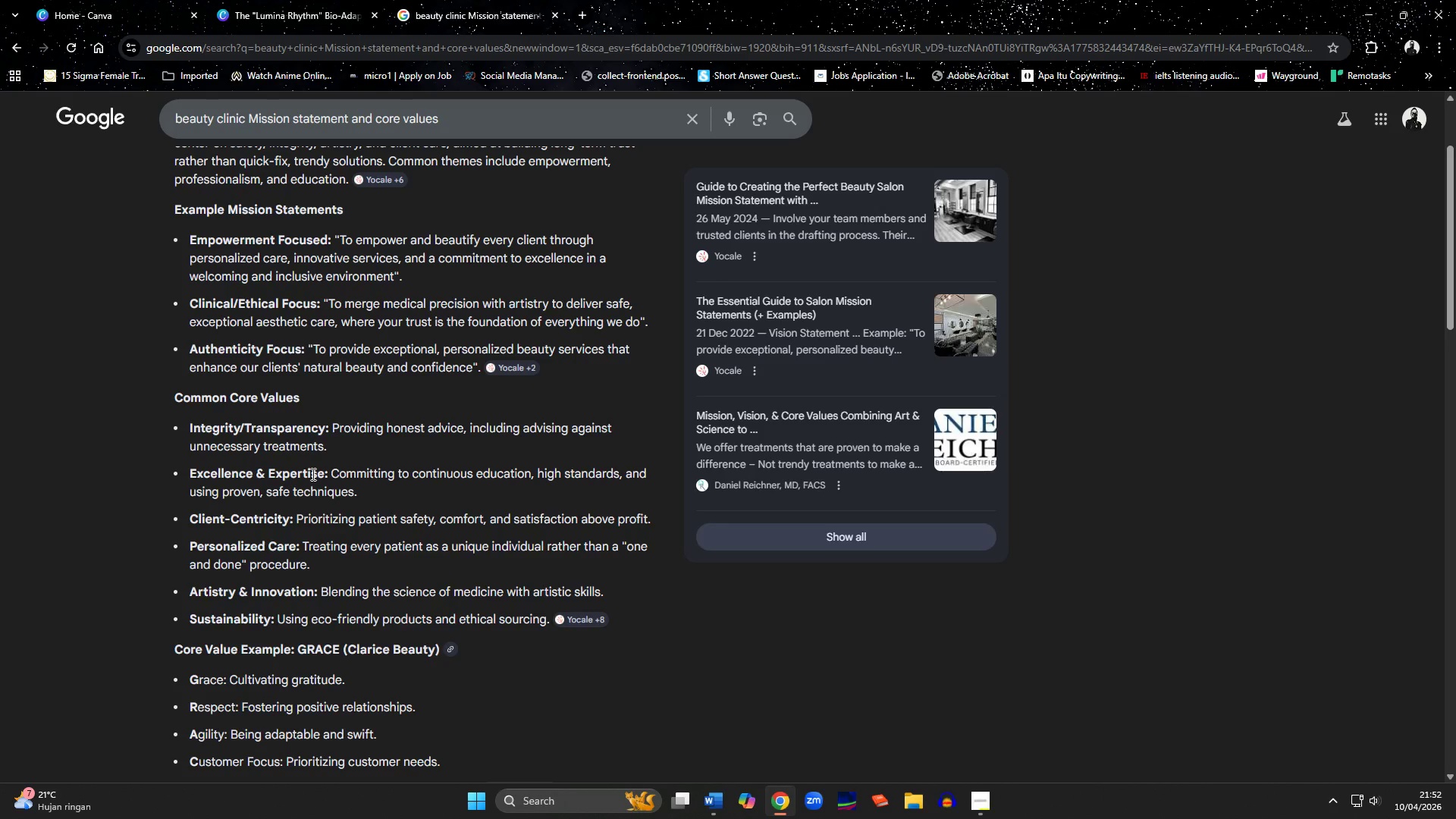 
left_click([271, 11])
 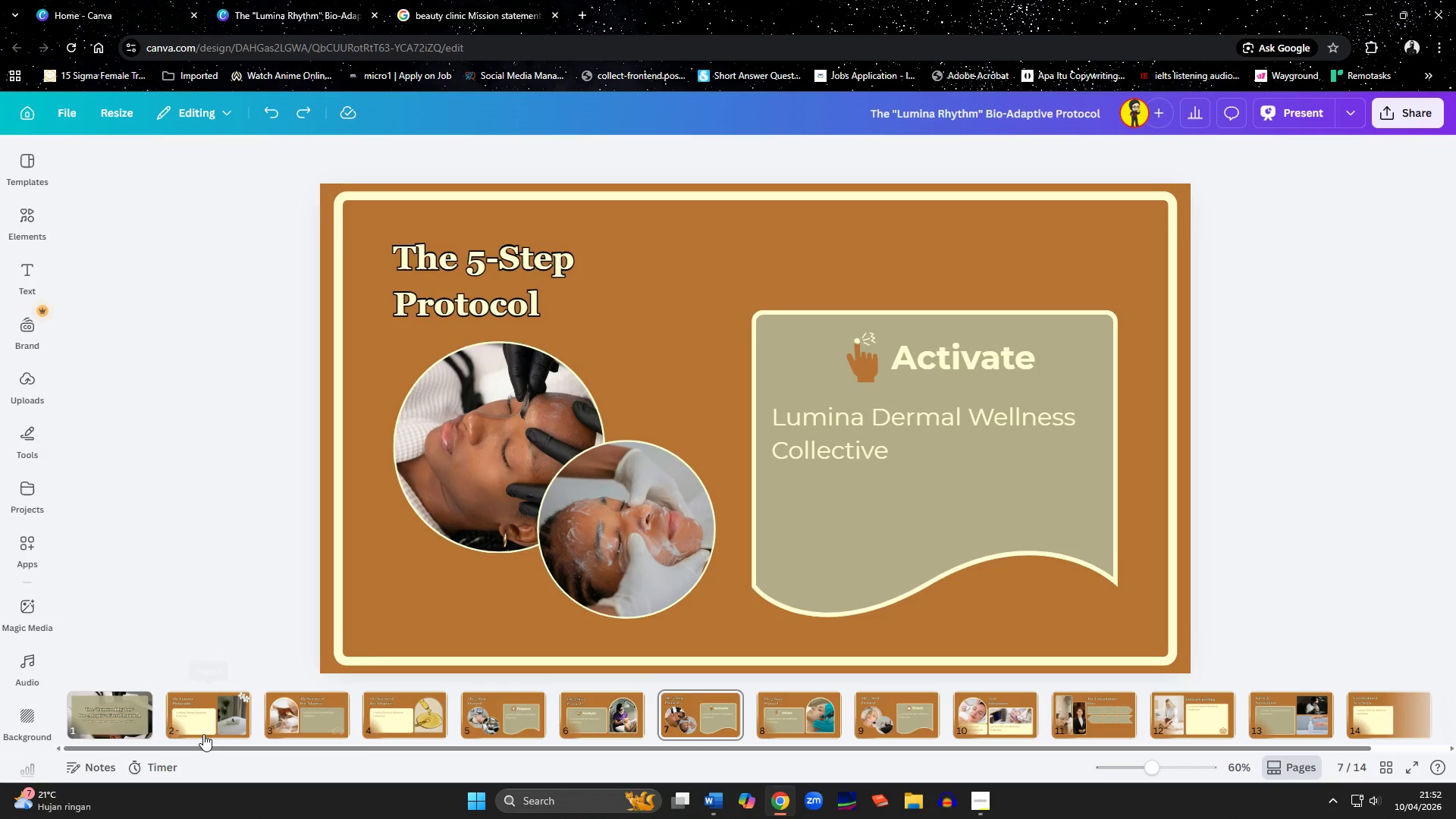 
left_click([203, 734])
 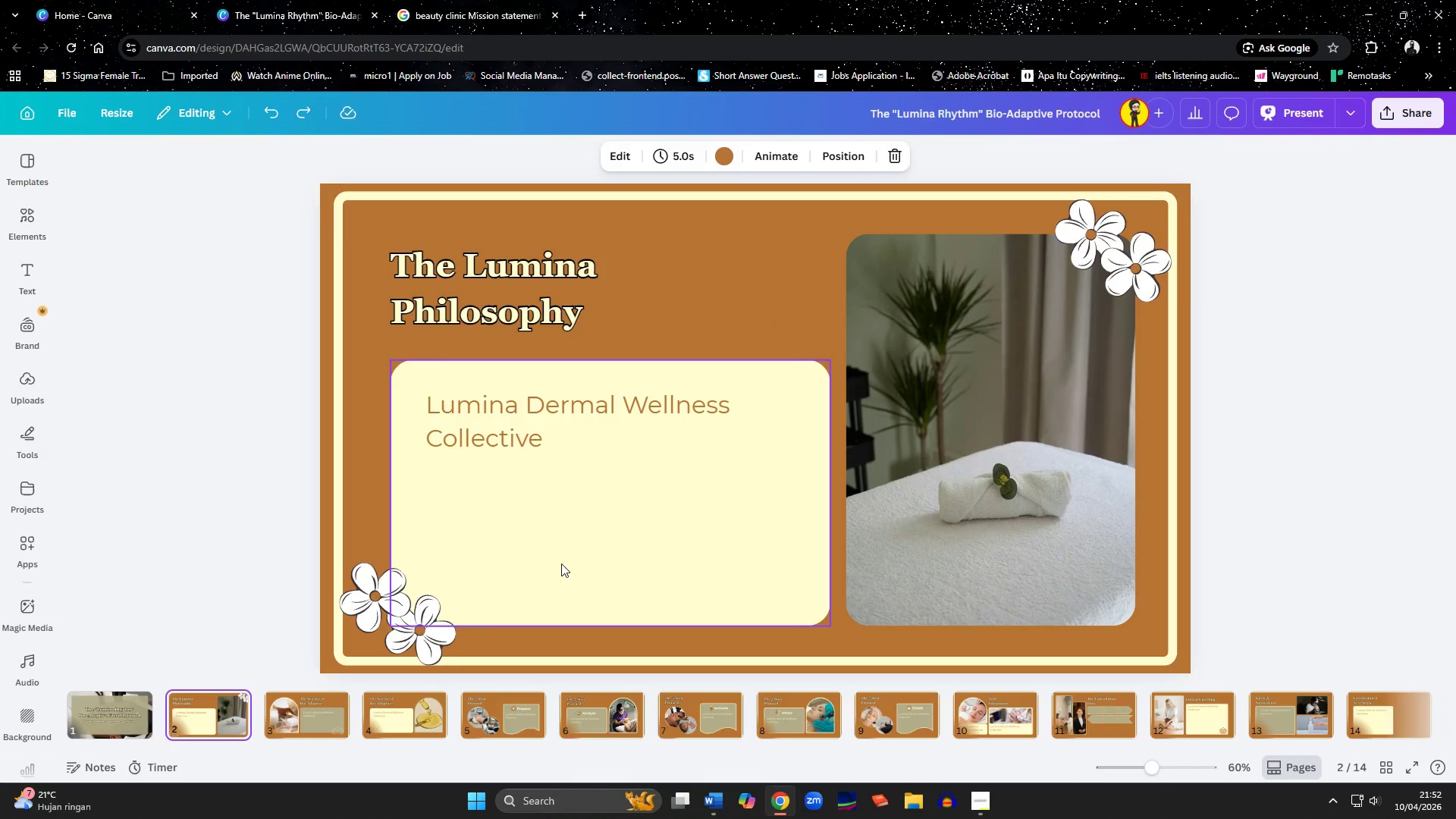 
wait(6.05)
 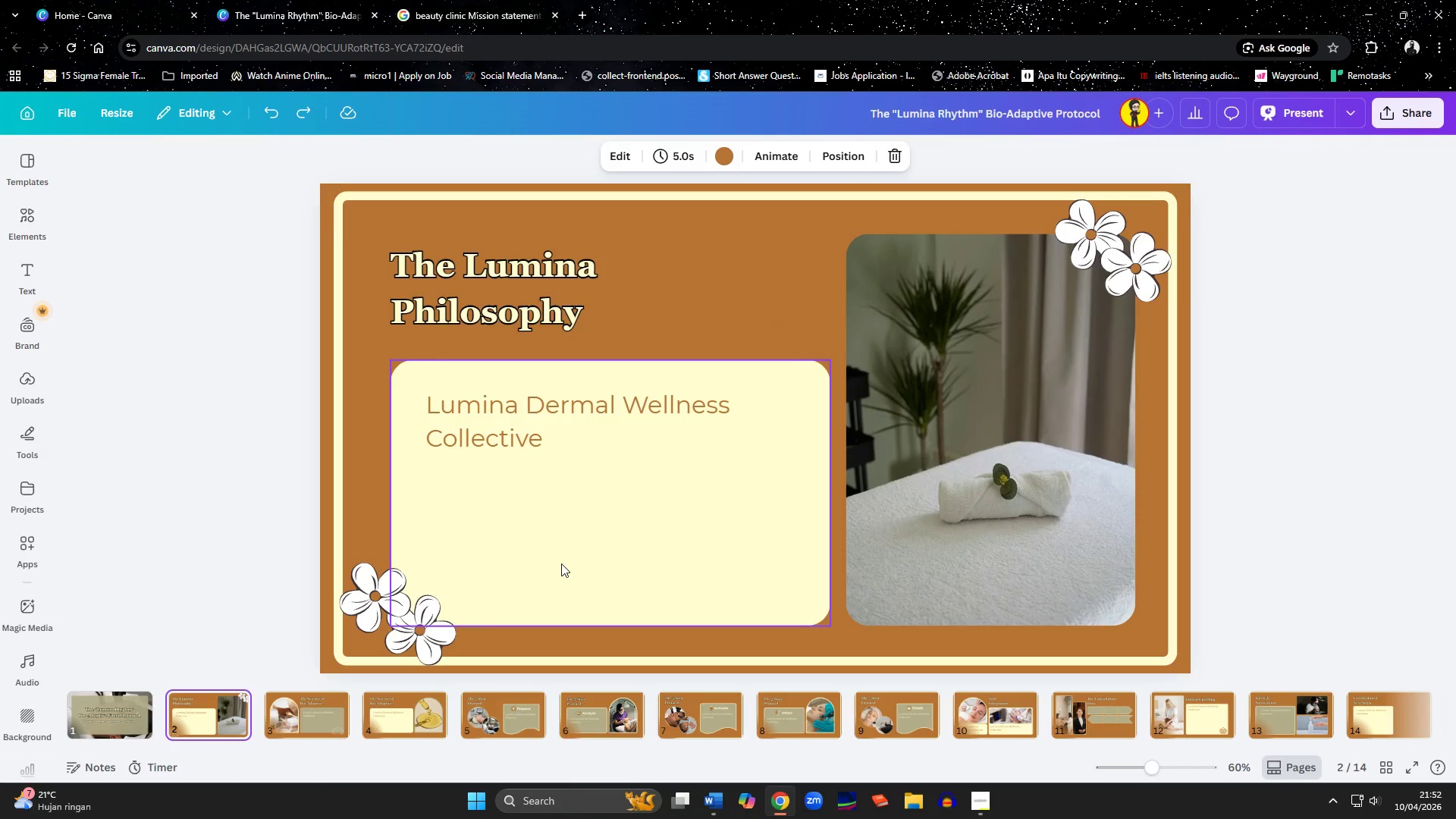 
left_click([716, 802])
 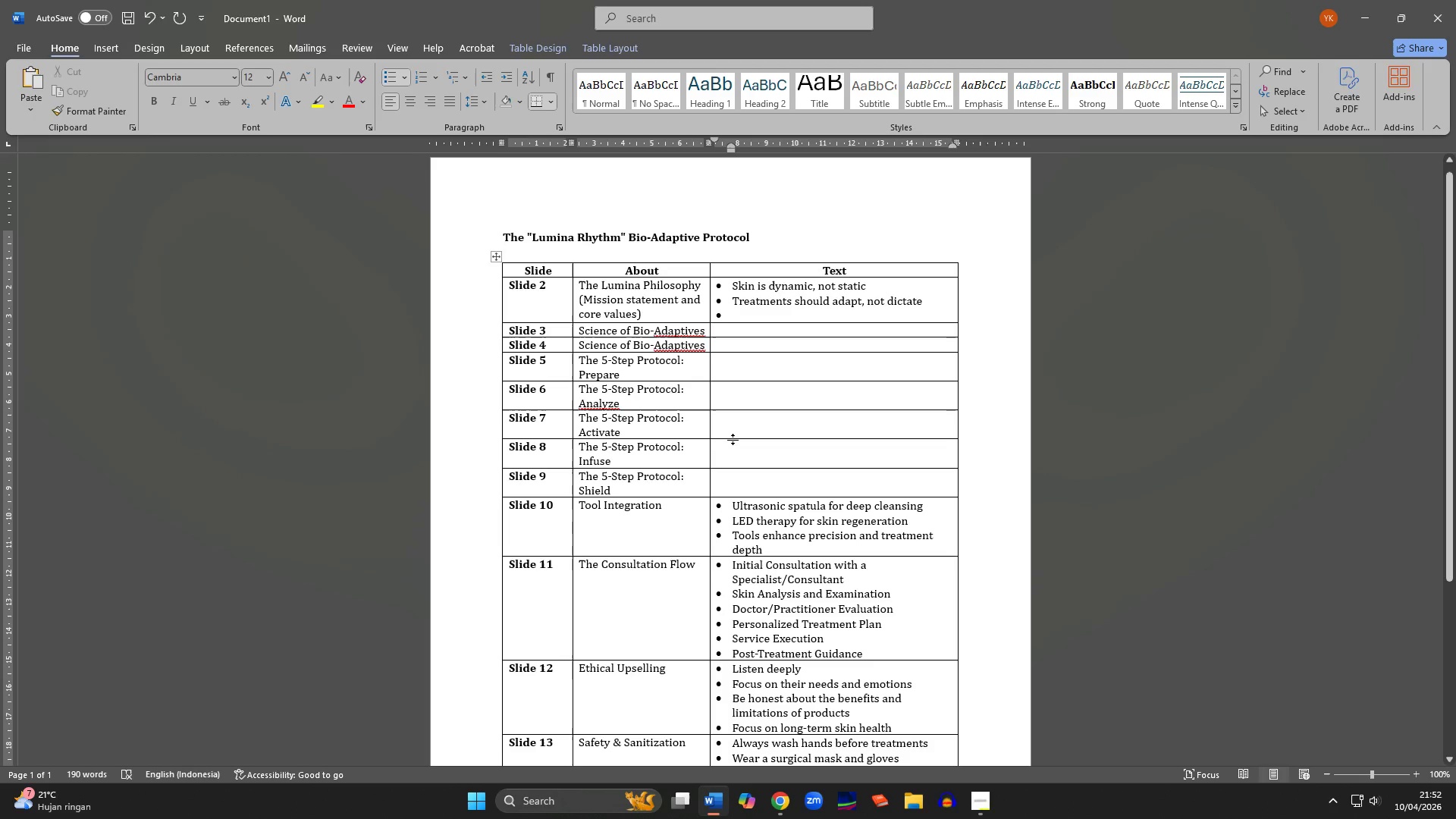 
type(Baa)
key(Backspace)
type(lance between clinical precision and )
 